 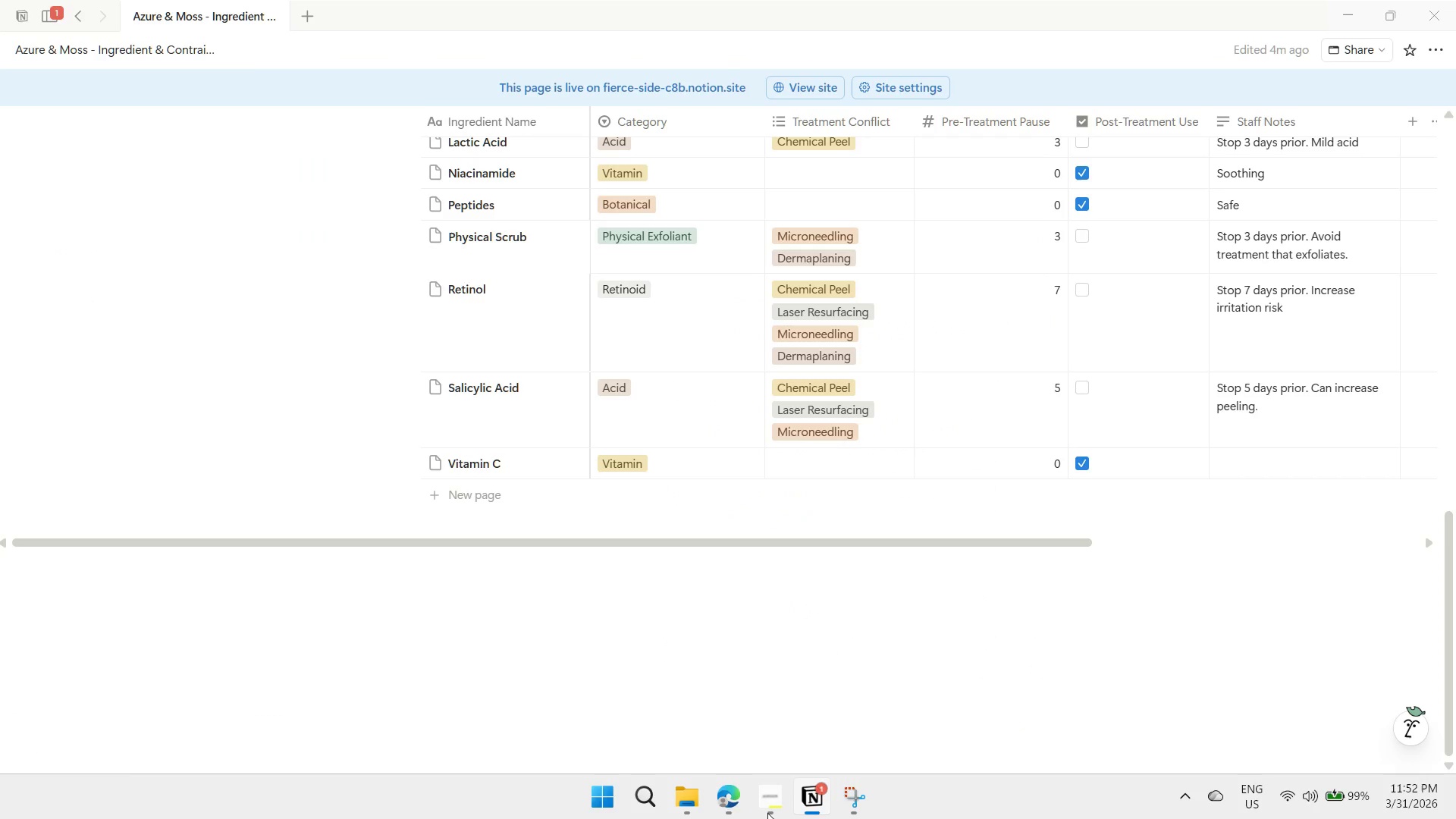 
scroll: coordinate [808, 671], scroll_direction: up, amount: 8.0
 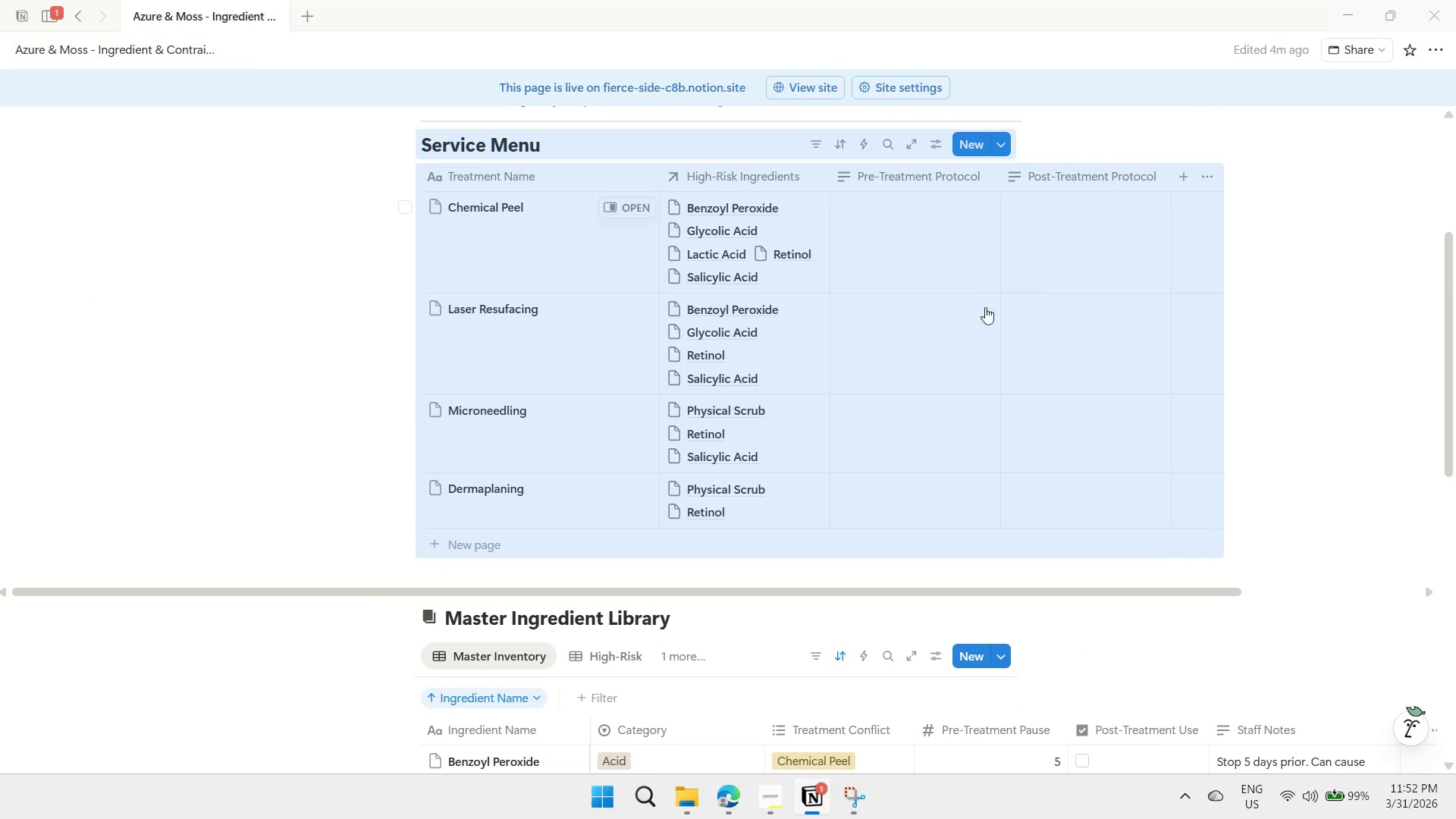 
left_click([934, 215])
 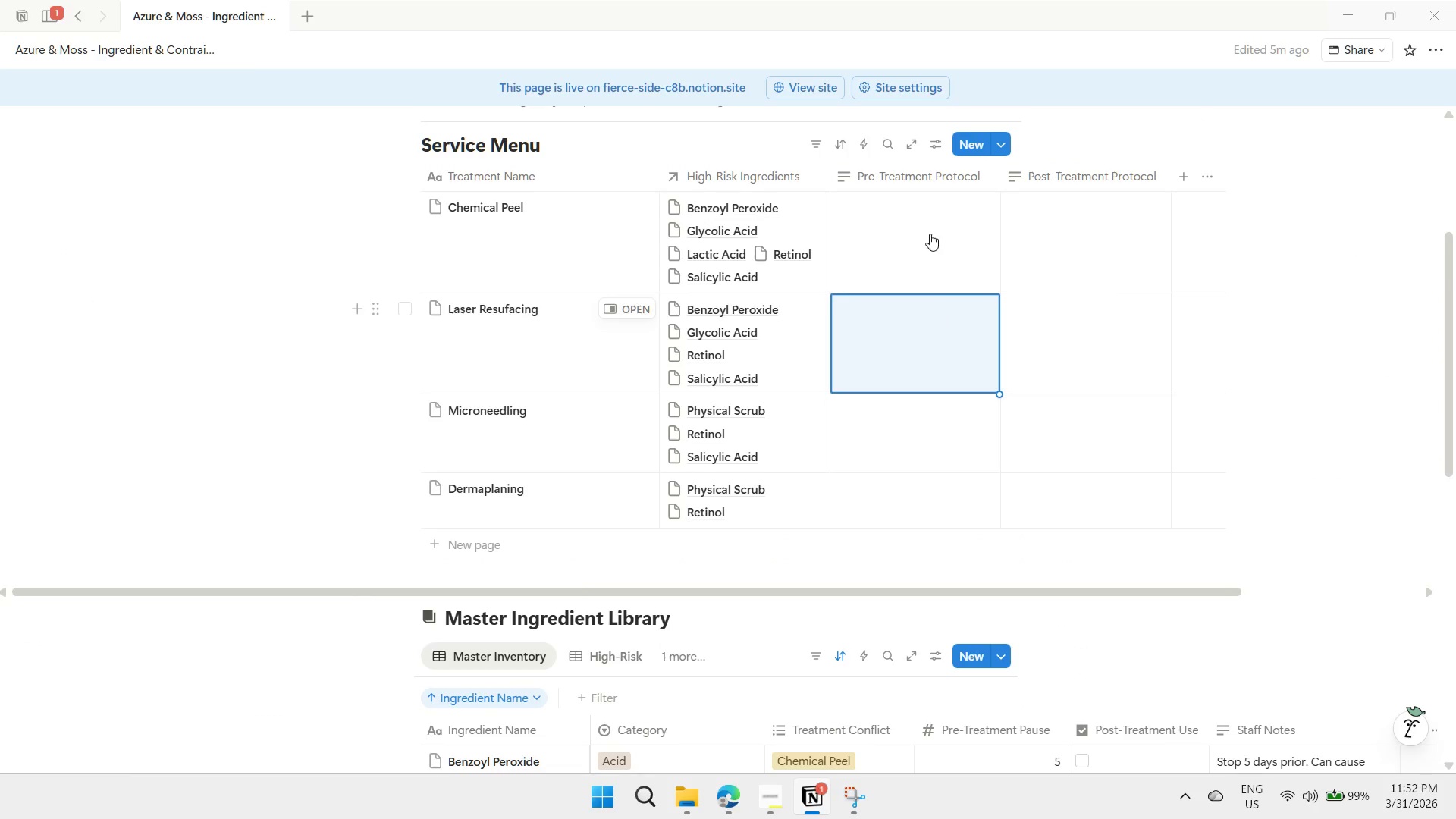 
scroll: coordinate [893, 422], scroll_direction: up, amount: 1.0
 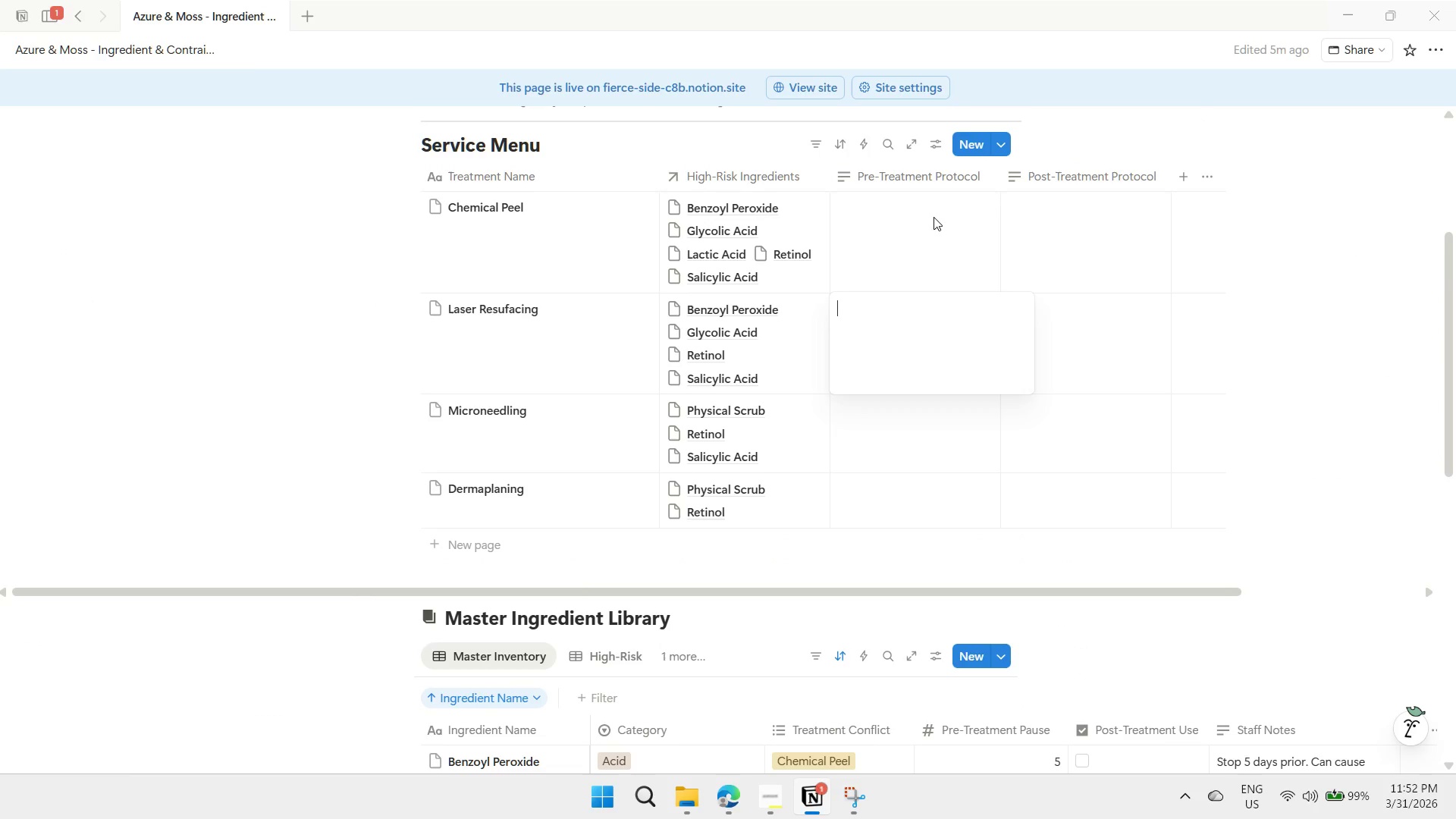 
left_click([925, 215])
 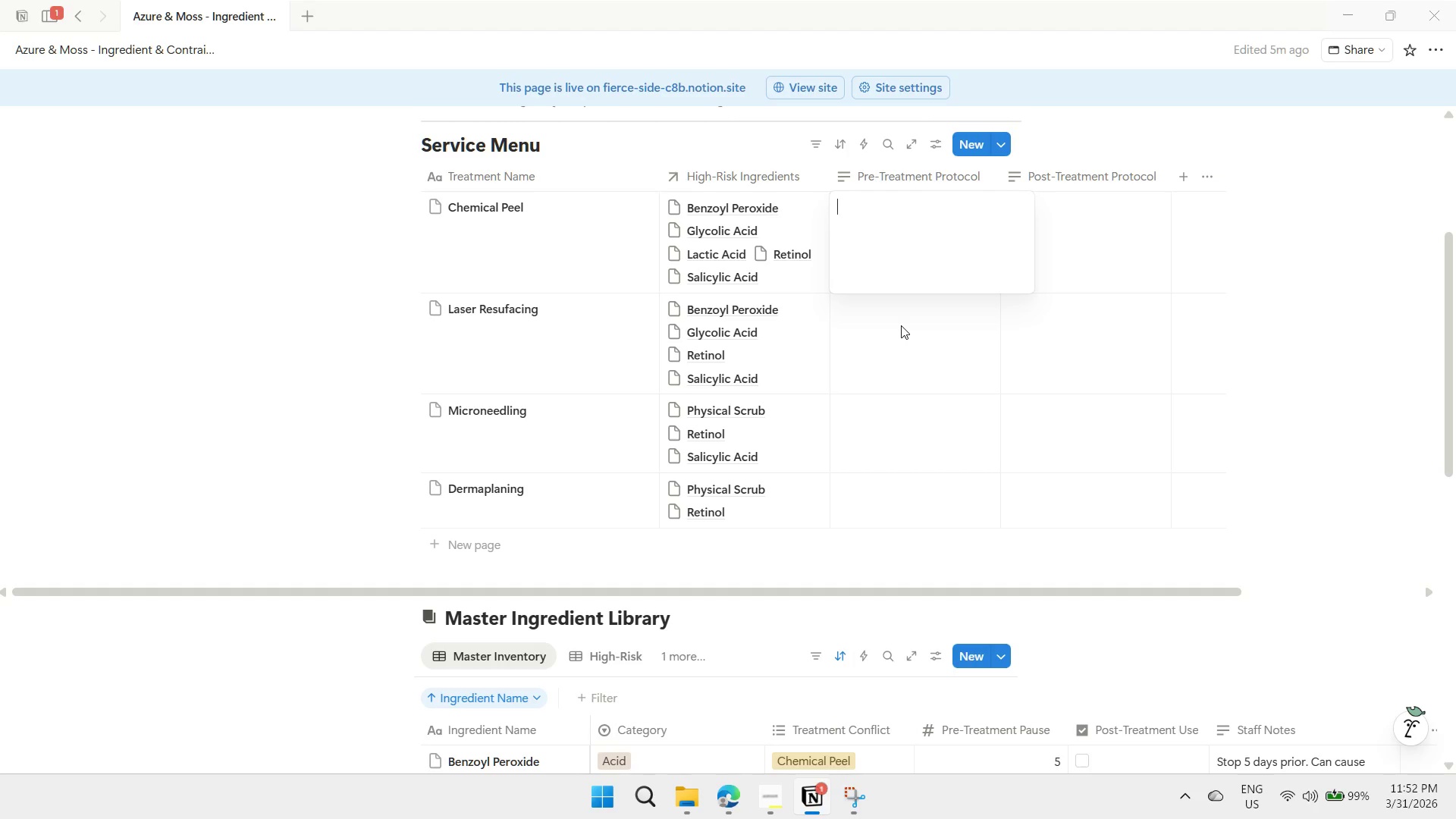 
wait(13.95)
 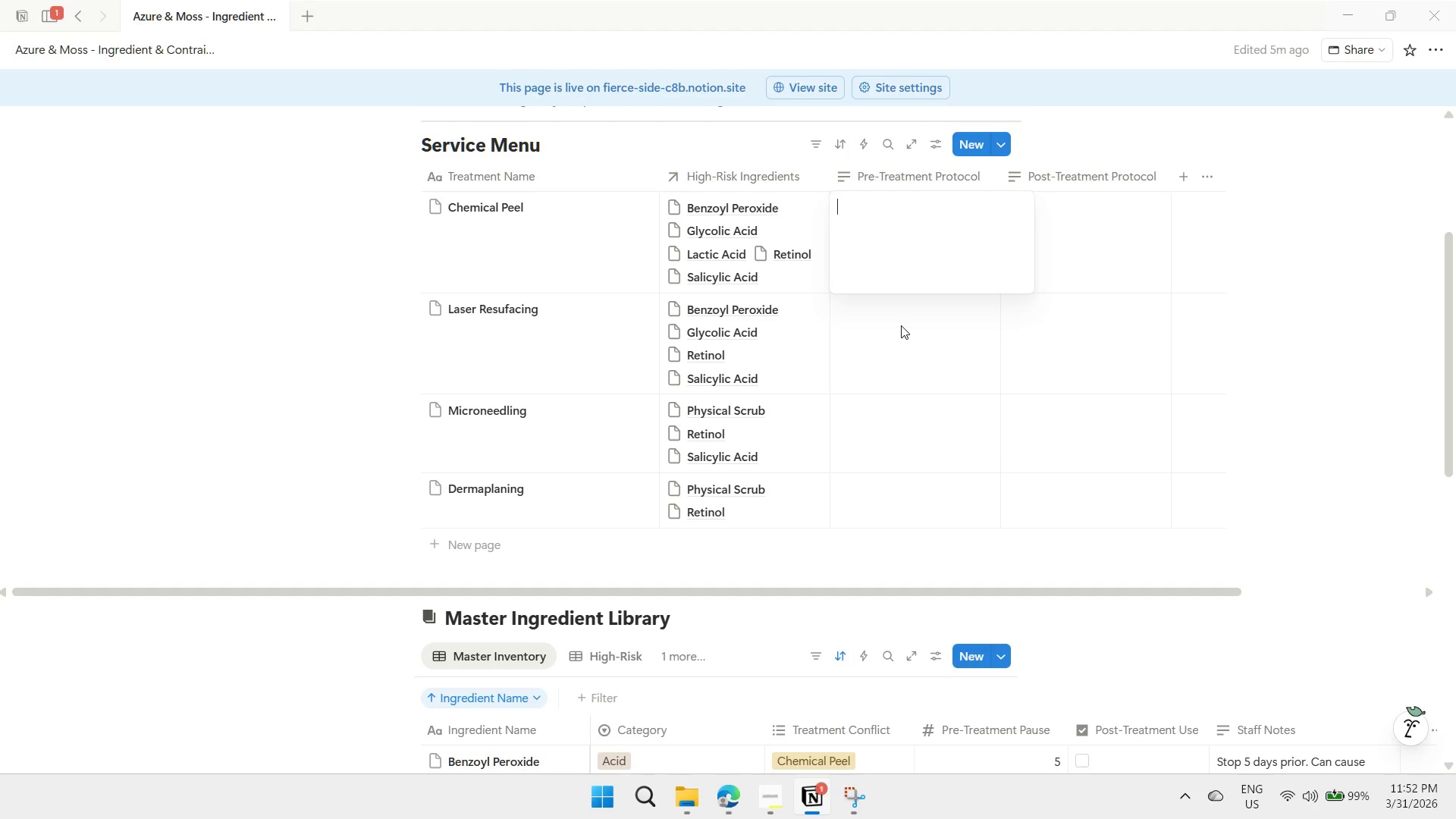 
type(Stop acid and retinoids 7 days orio)
key(Backspace)
key(Backspace)
key(Backspace)
key(Backspace)
type(prior)
 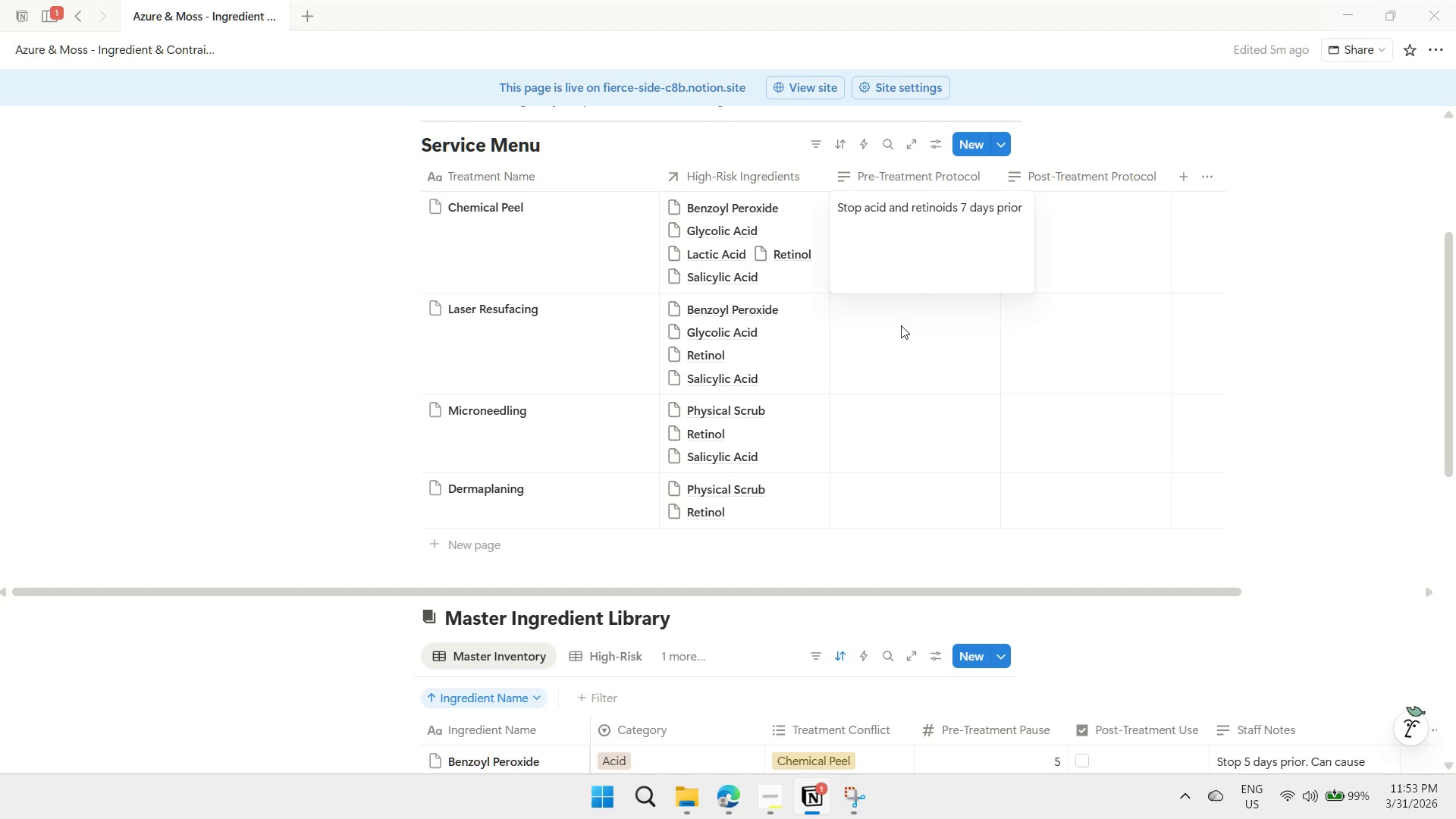 
key(Enter)
 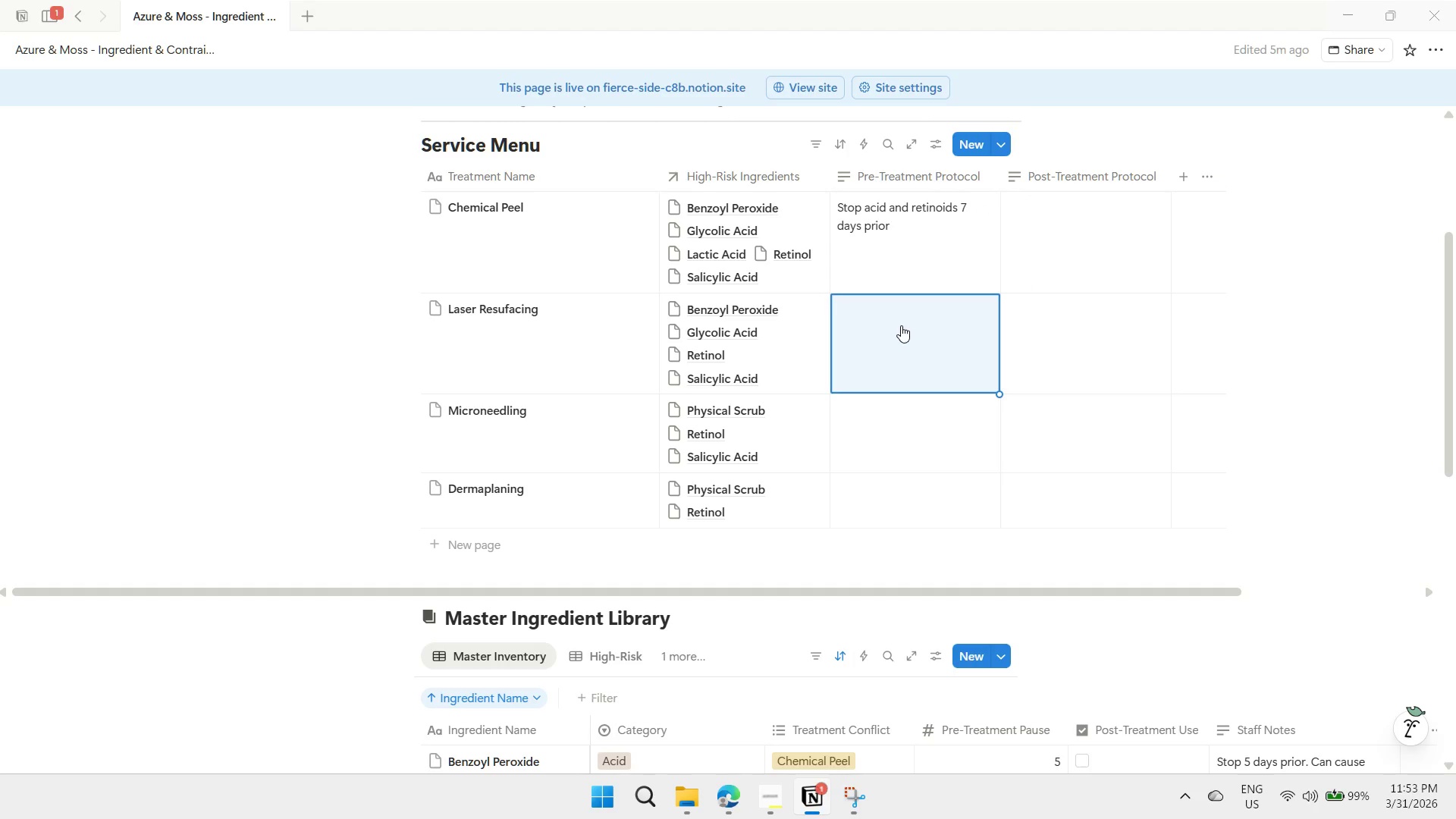 
wait(11.3)
 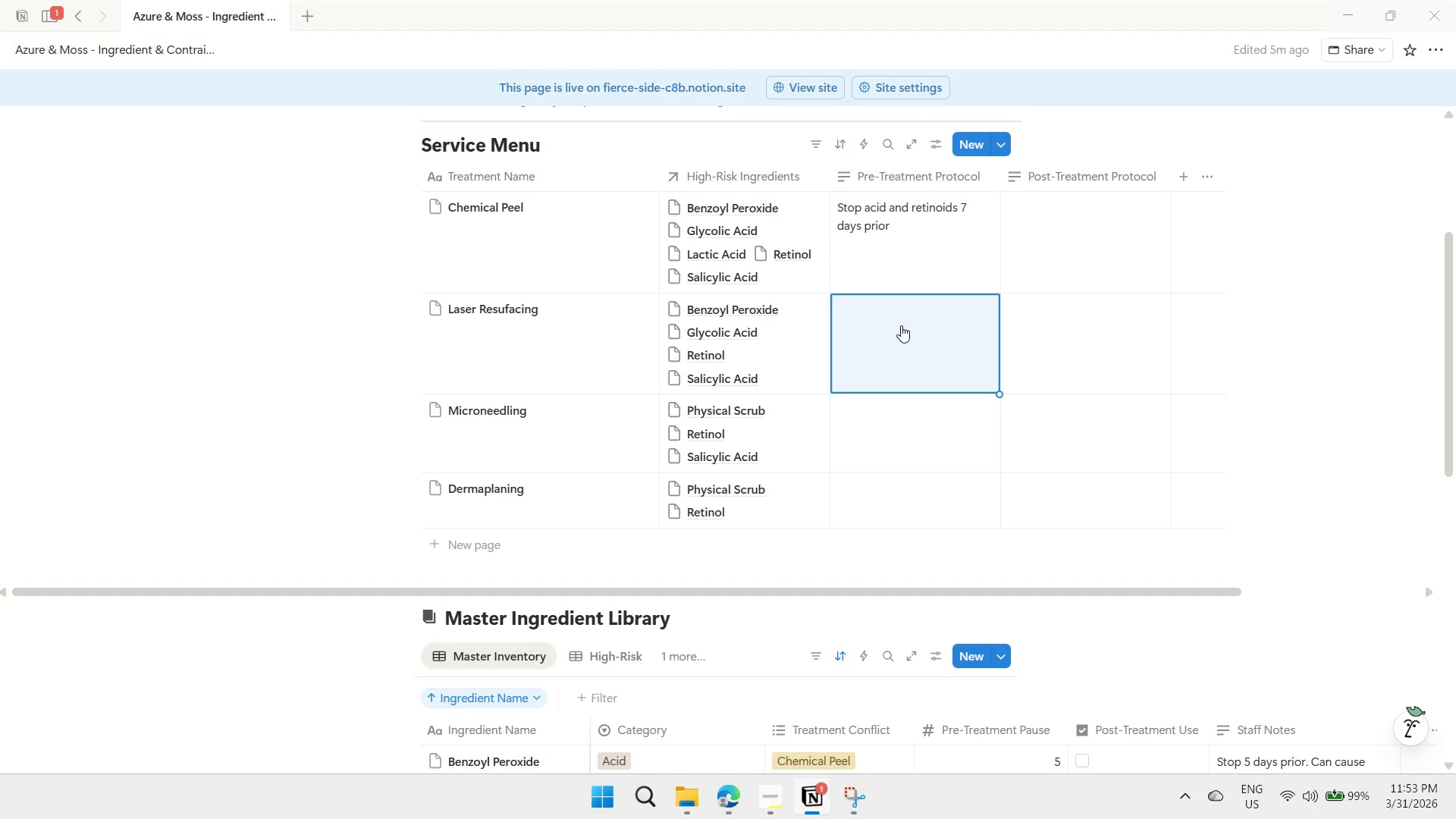 
key(ArrowUp)
 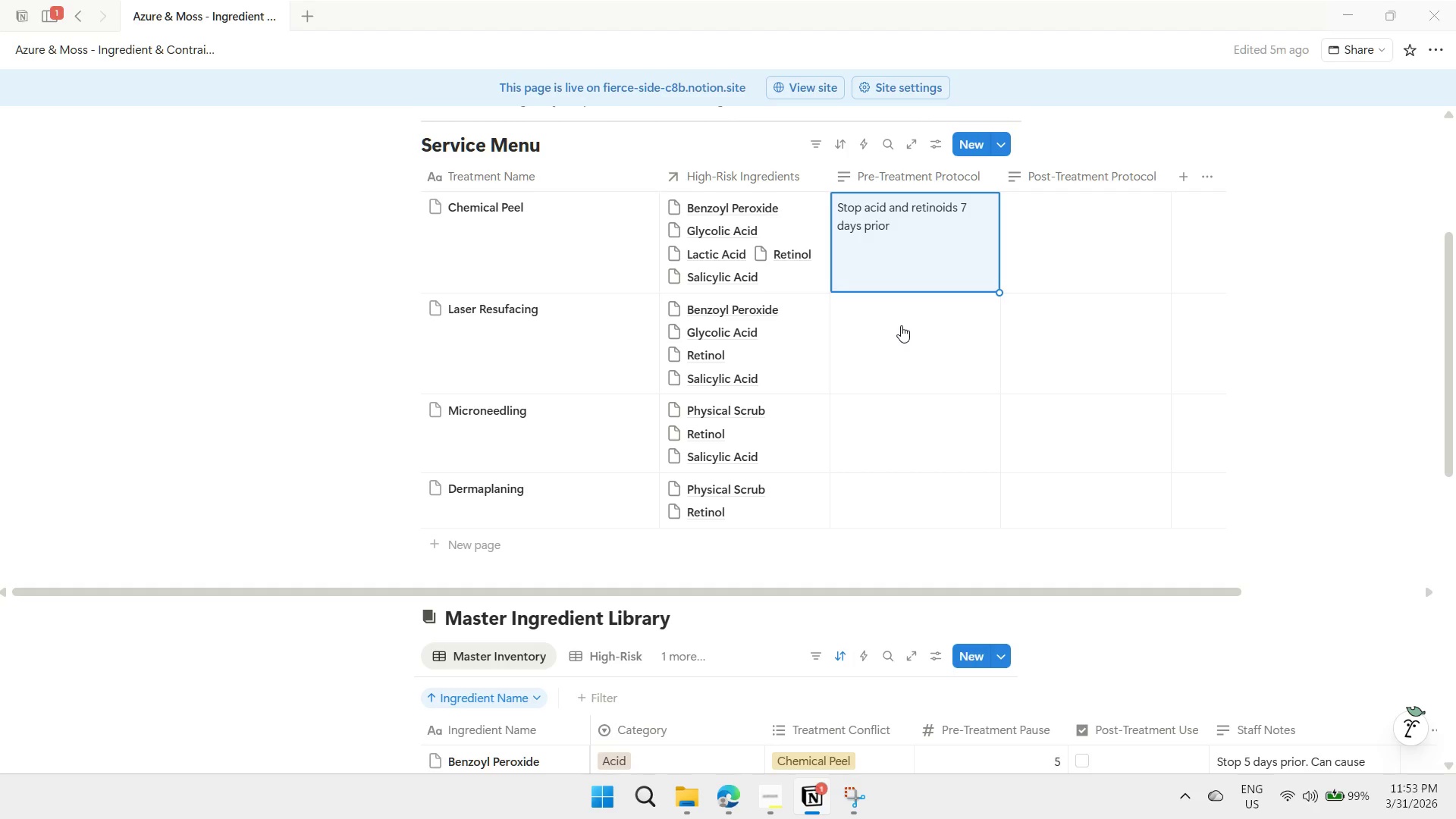 
key(Control+ControlLeft)
 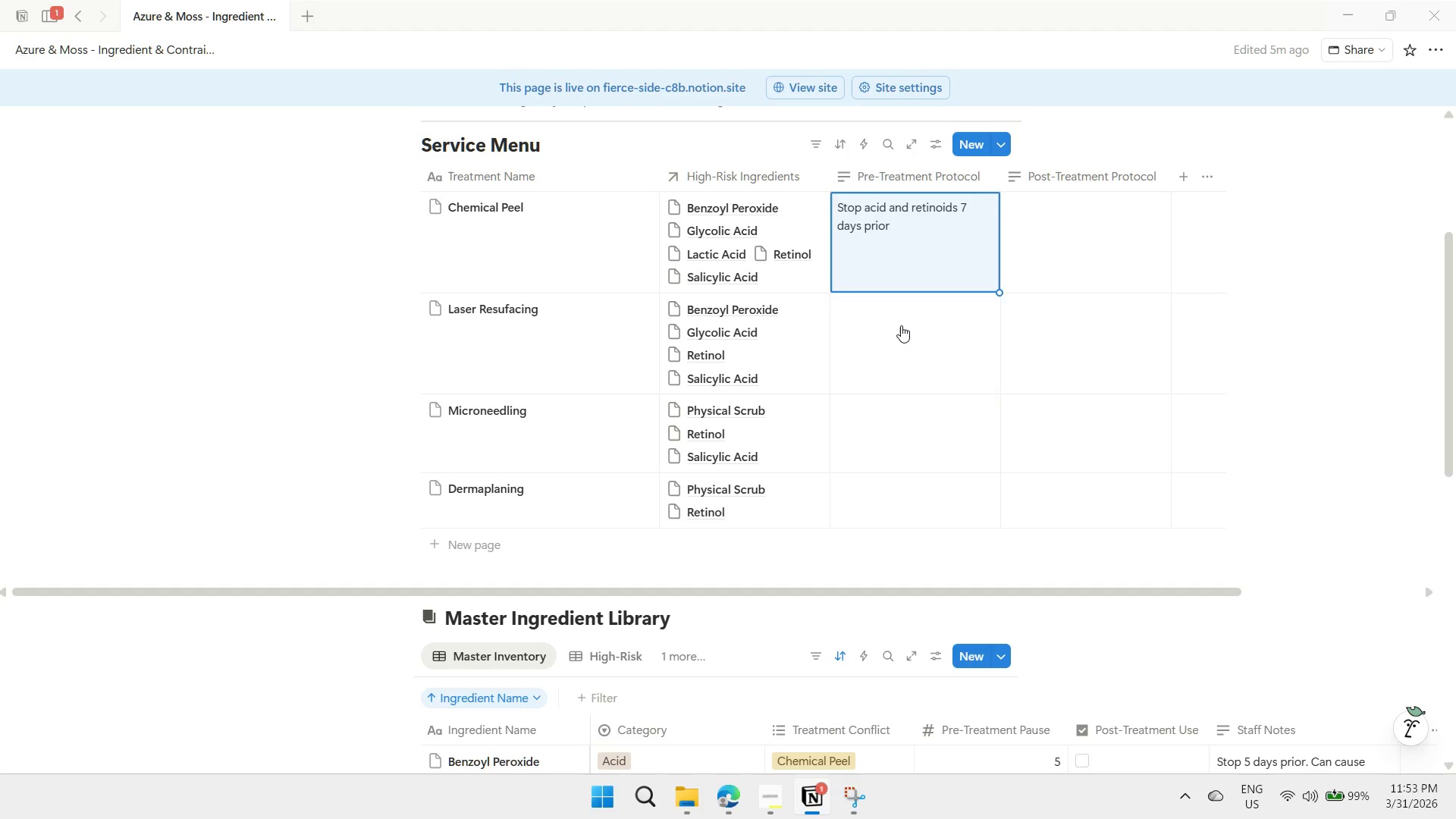 
key(Control+C)
 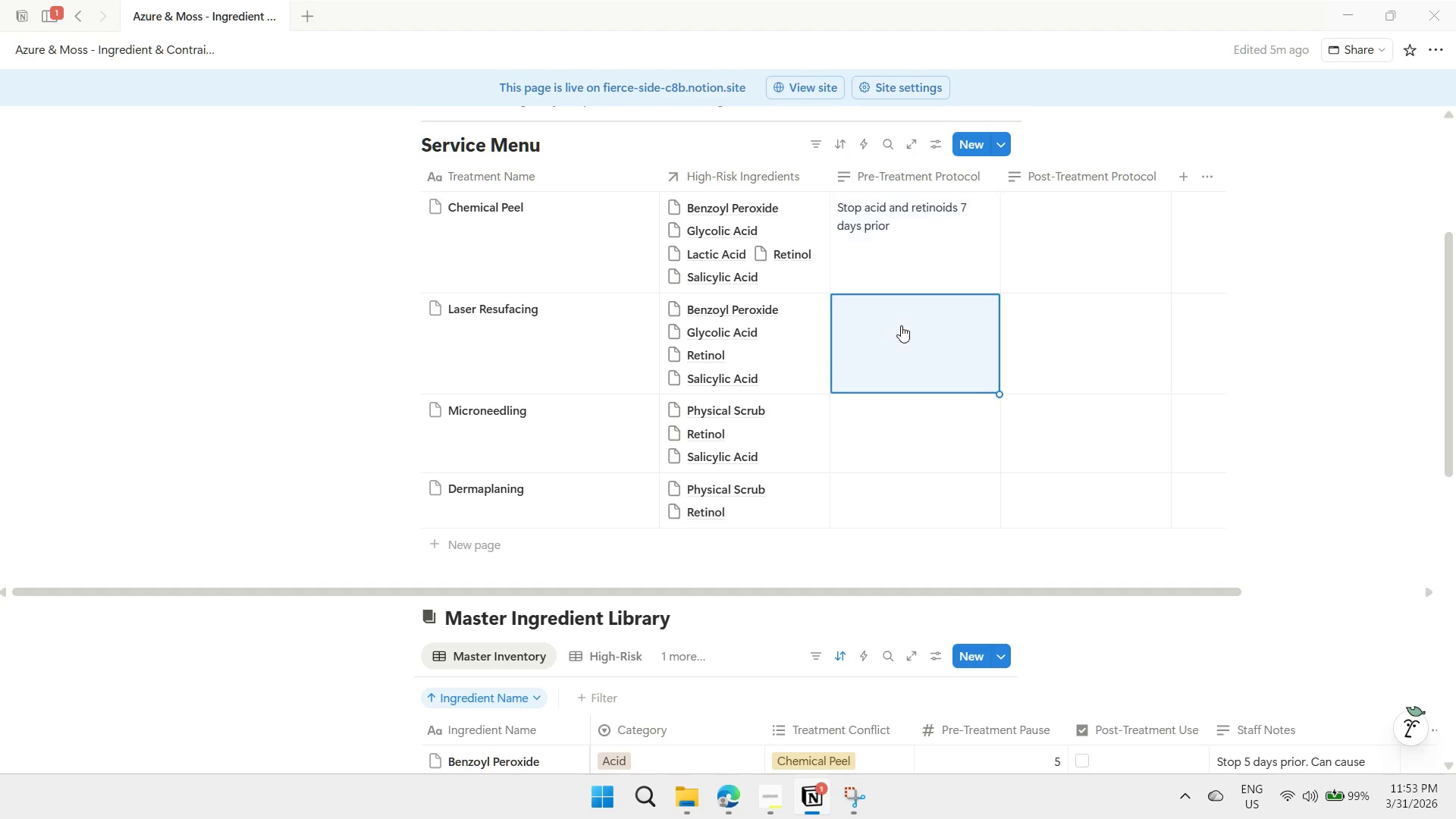 
key(ArrowDown)
 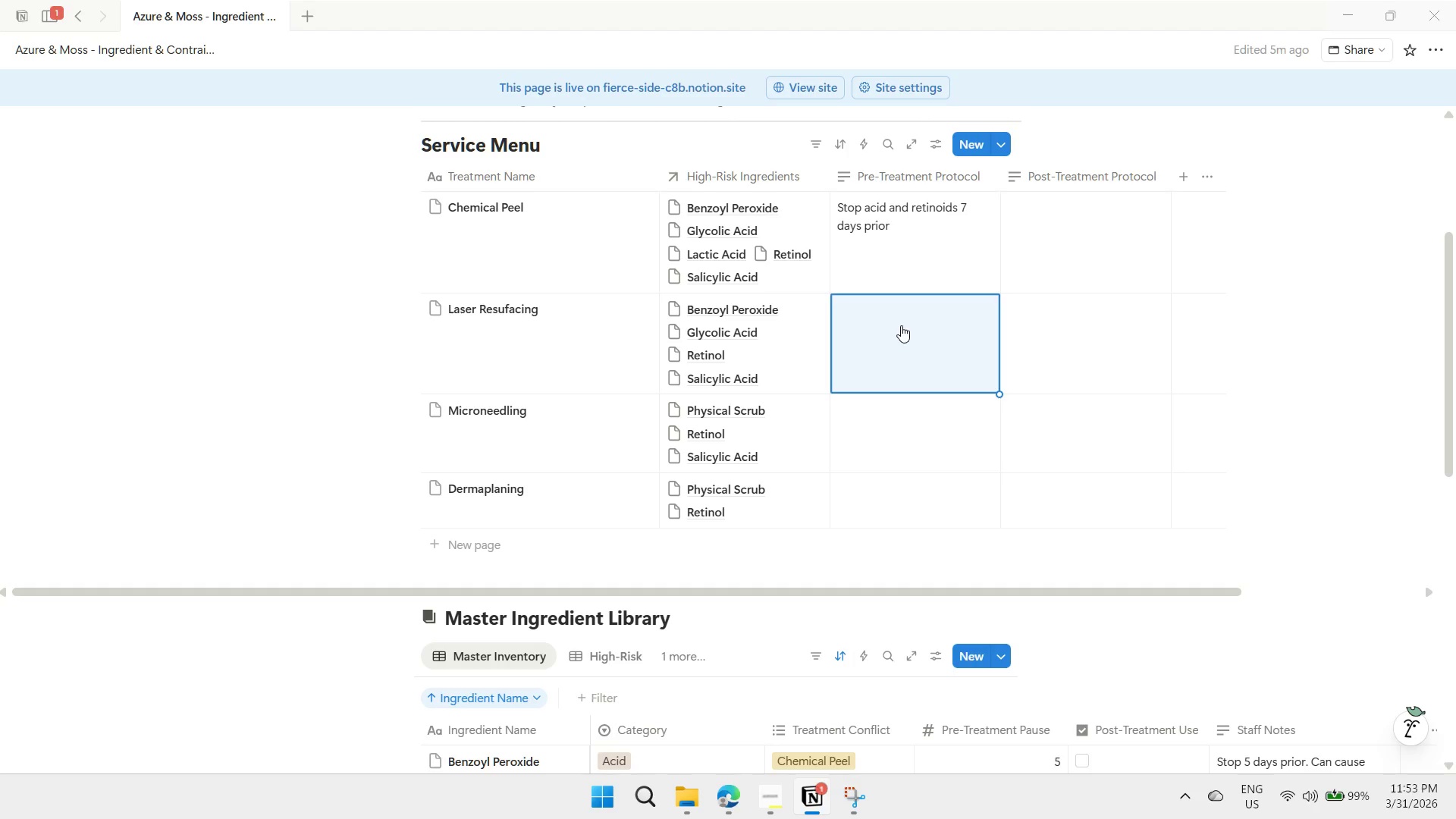 
key(Control+ControlLeft)
 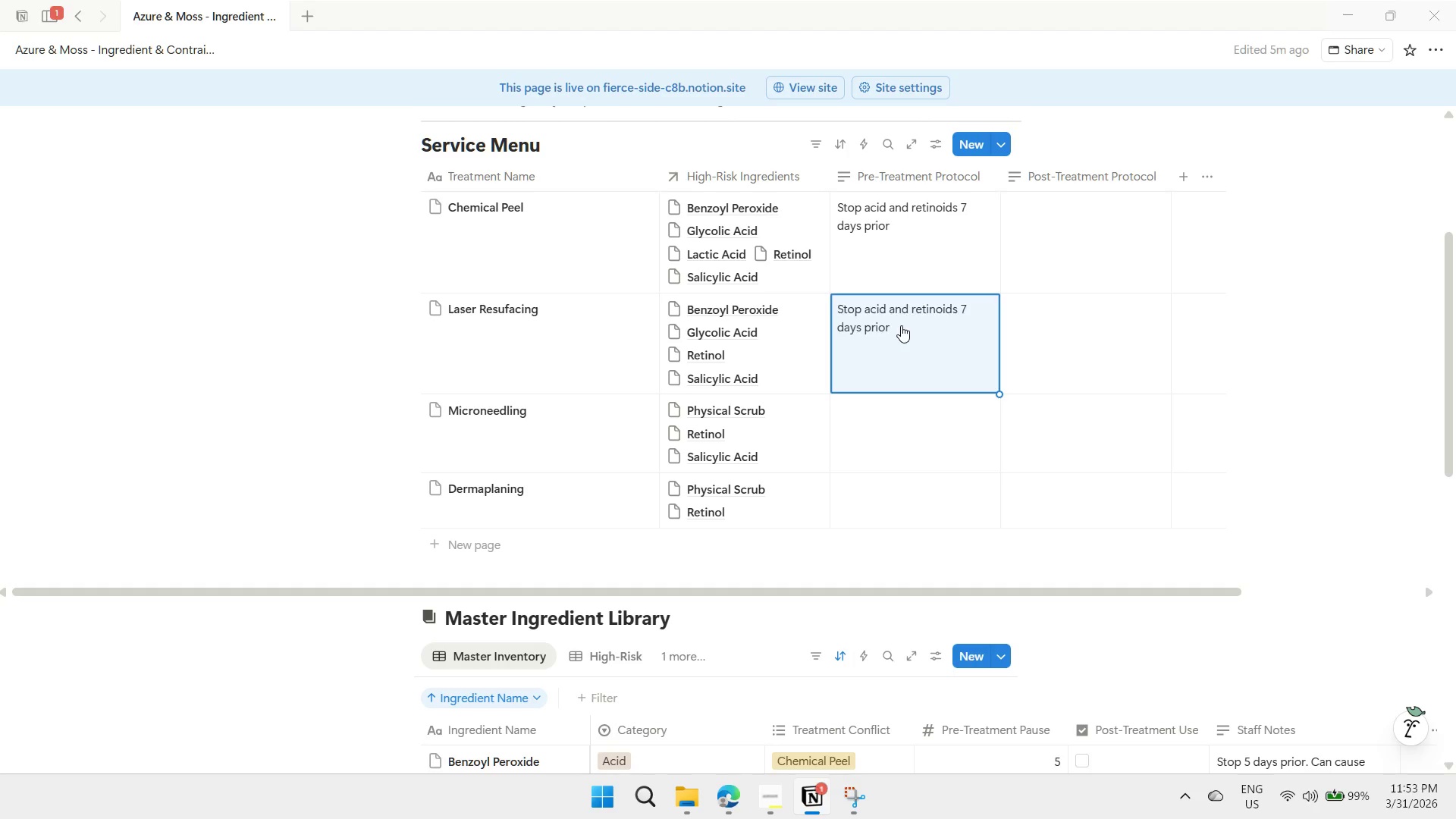 
key(Control+V)
 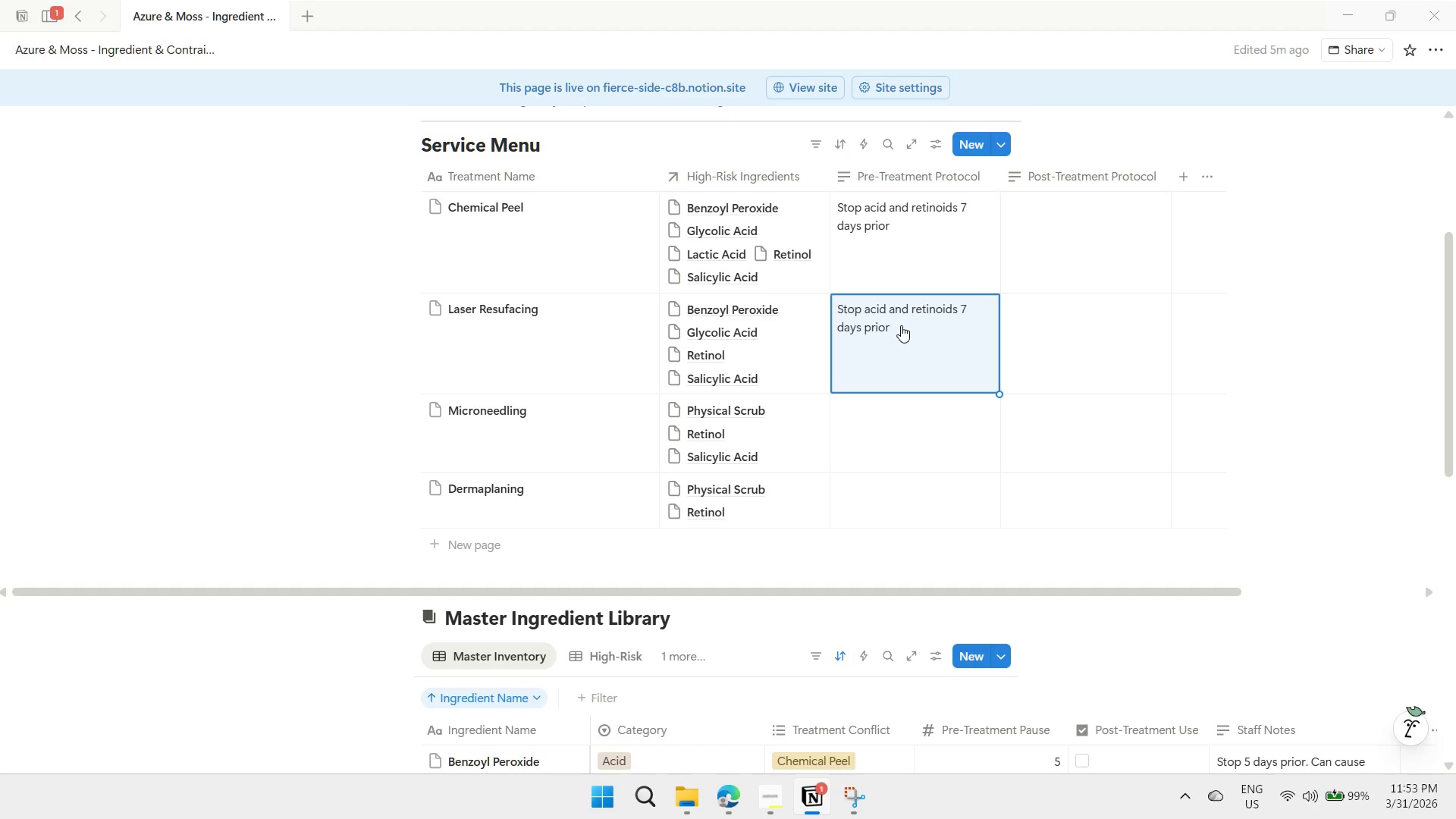 
key(ArrowDown)
 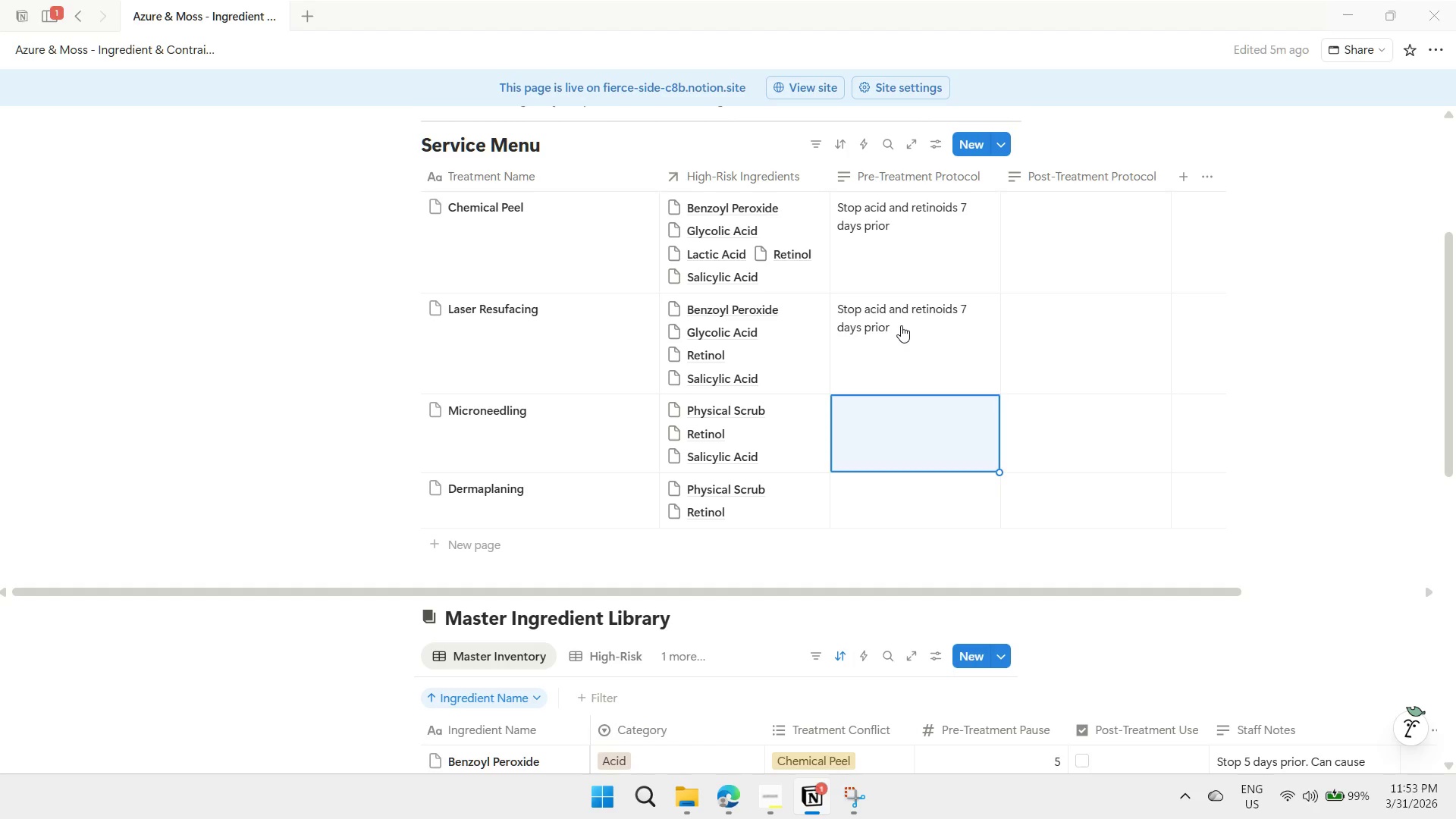 
key(ArrowUp)
 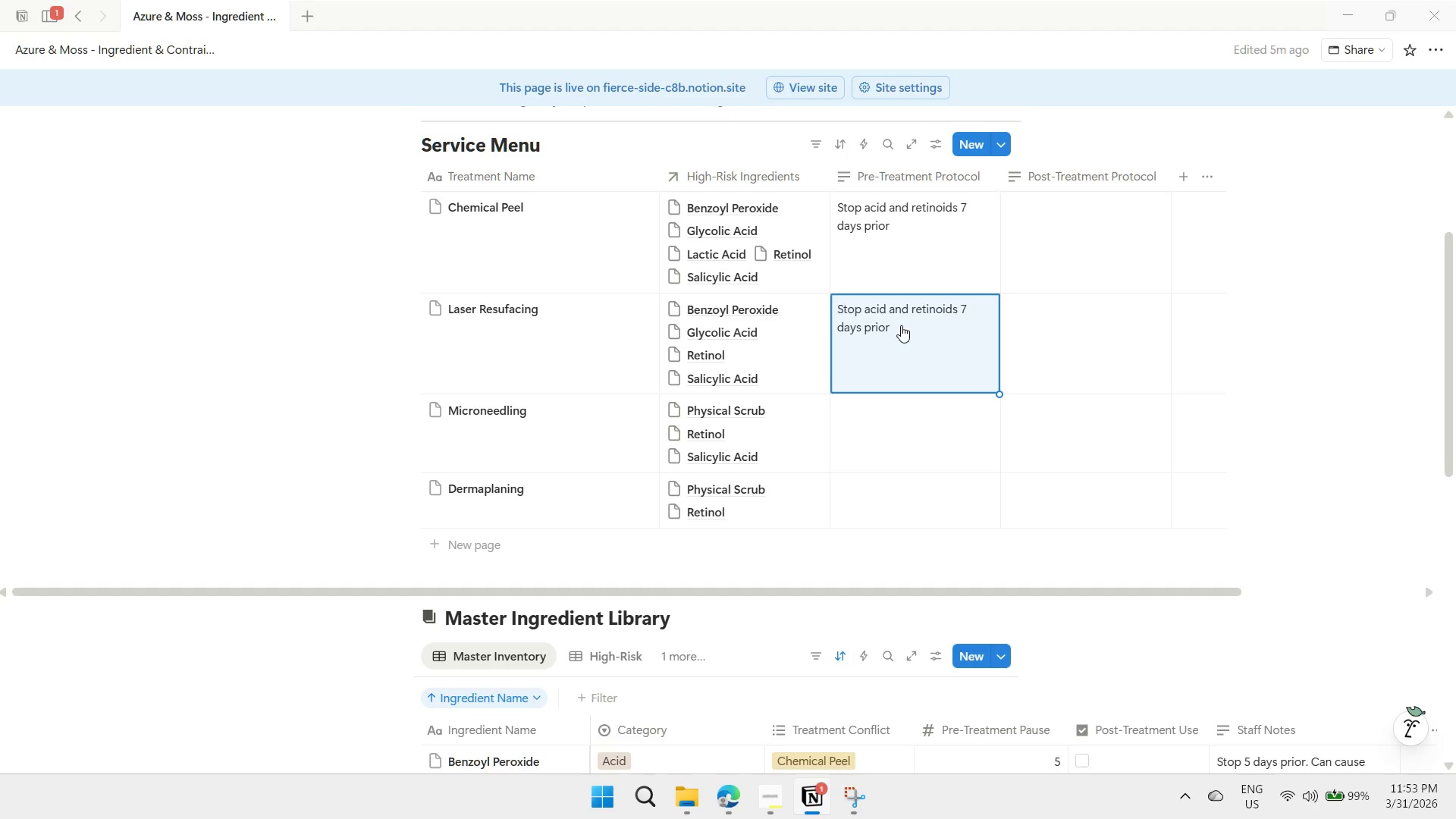 
key(F2)
 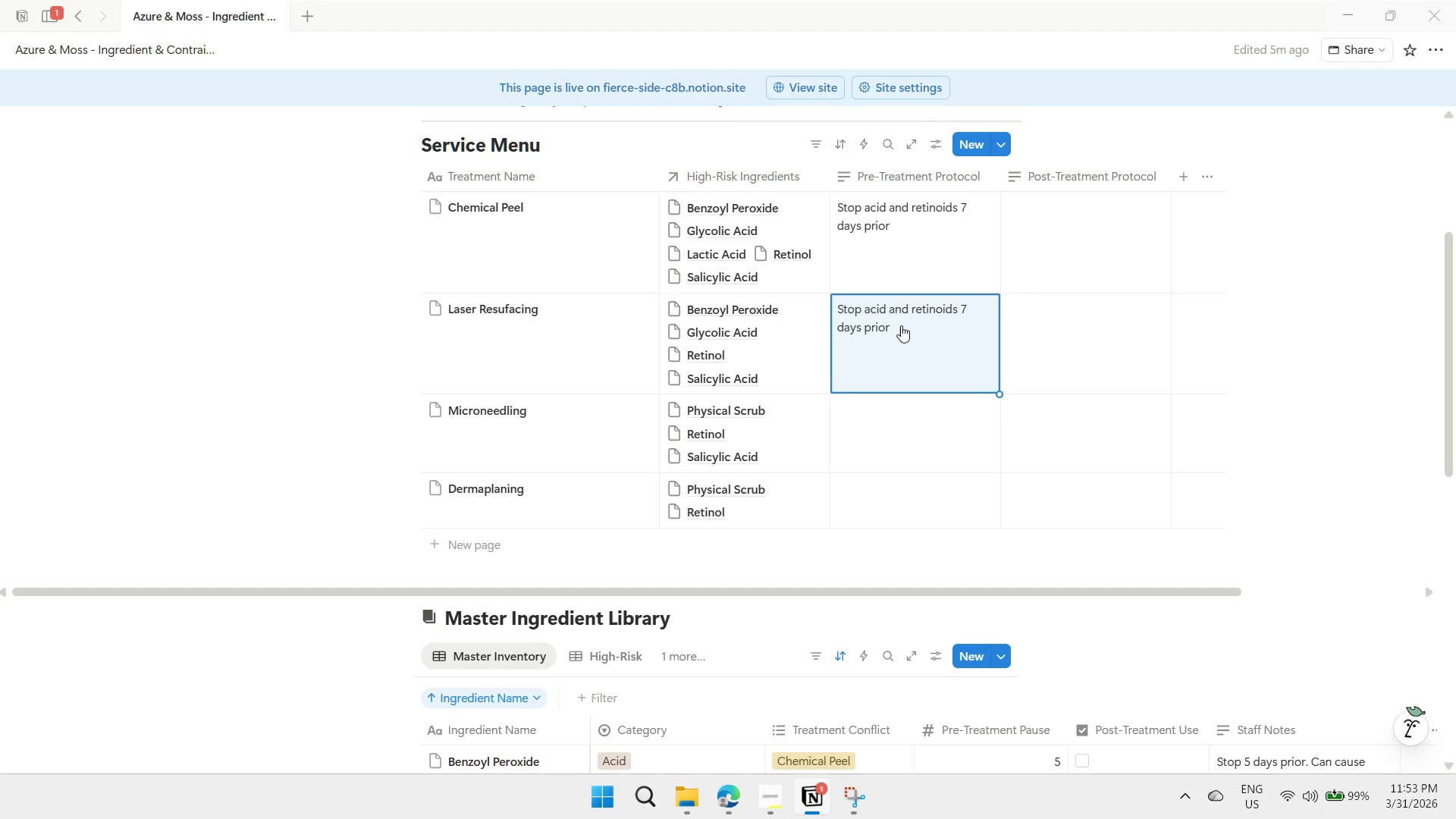 
key(Enter)
 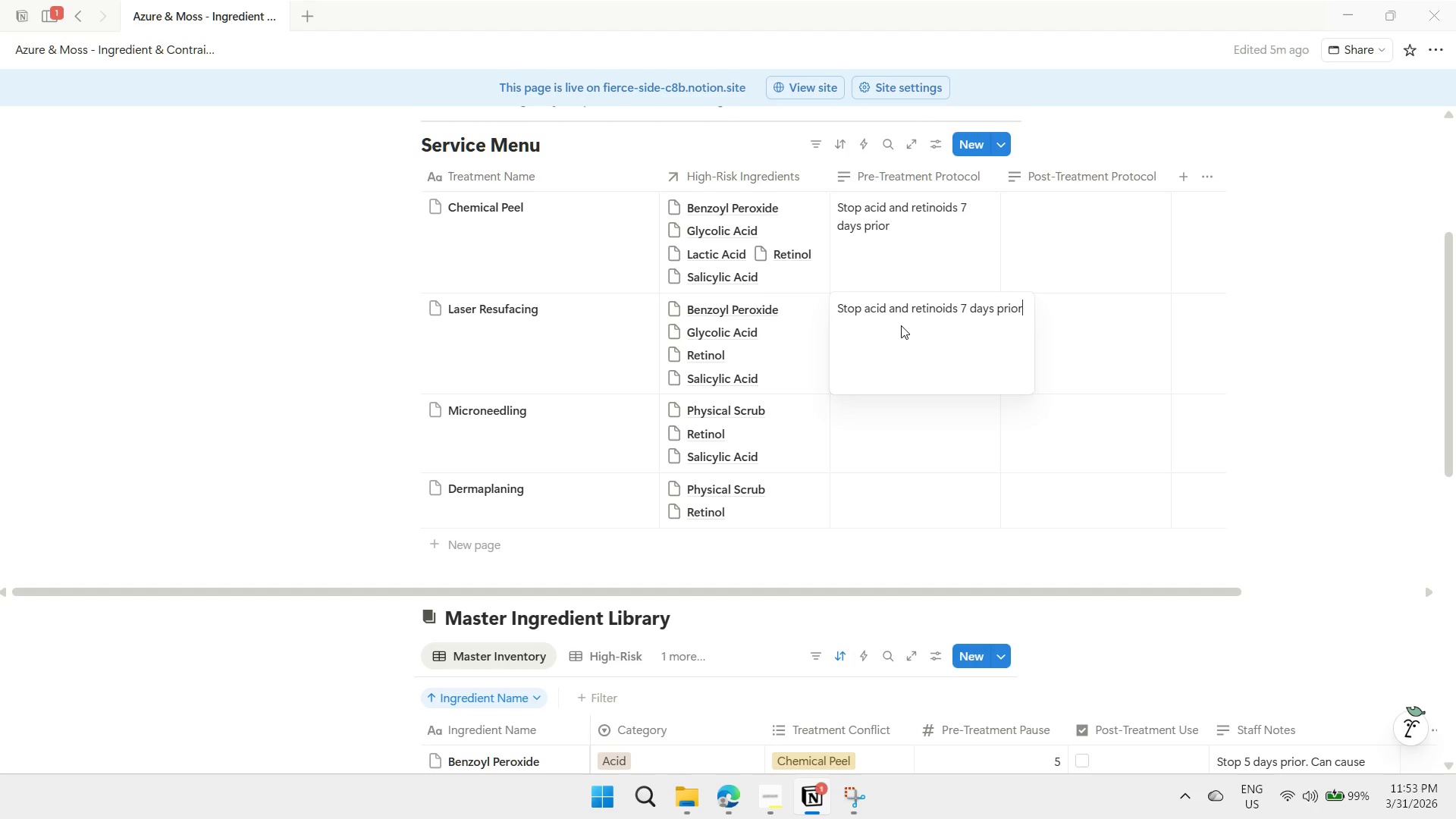 
type(; no sun exposure)
 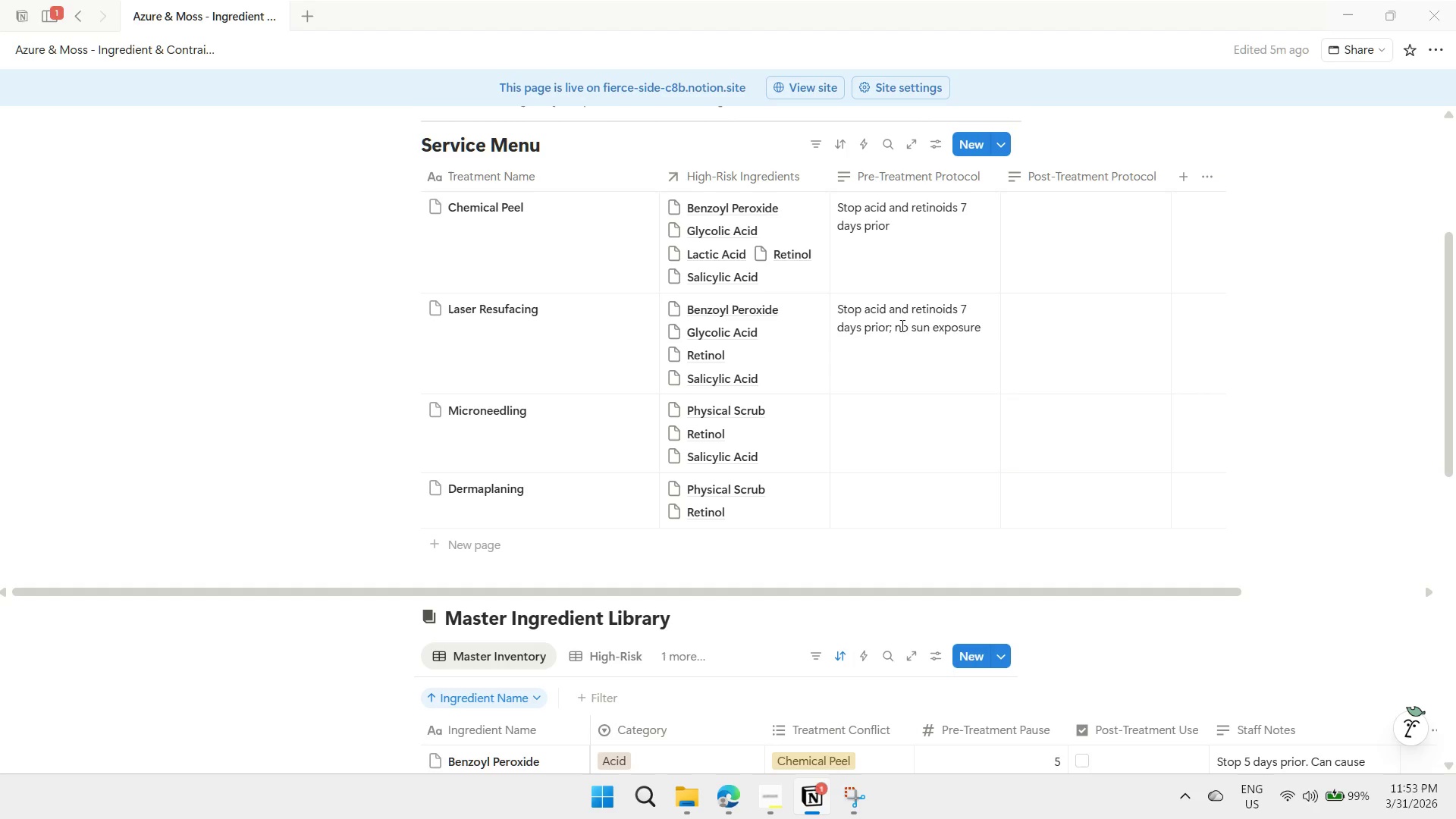 
key(Enter)
 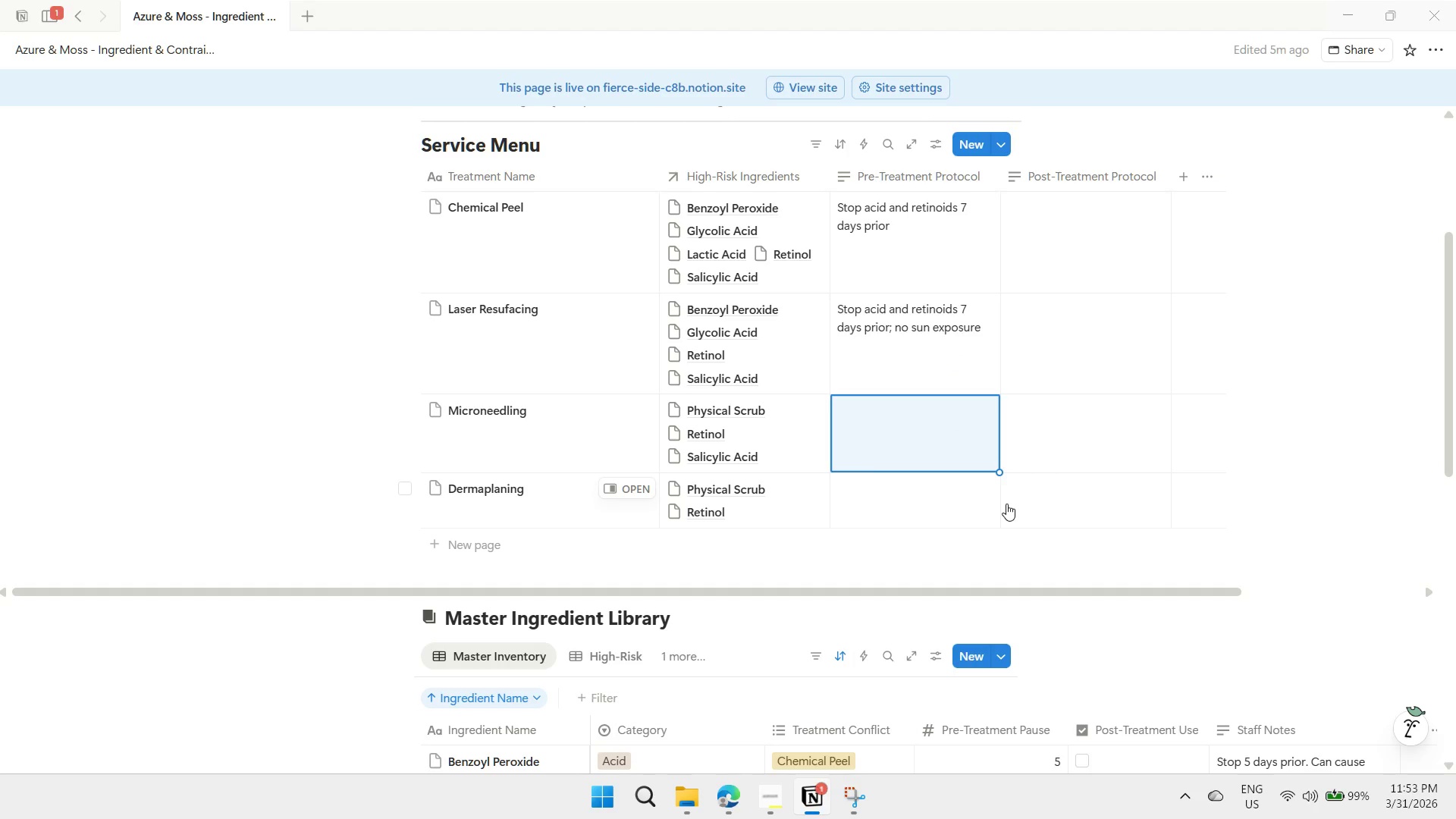 
key(ArrowUp)
 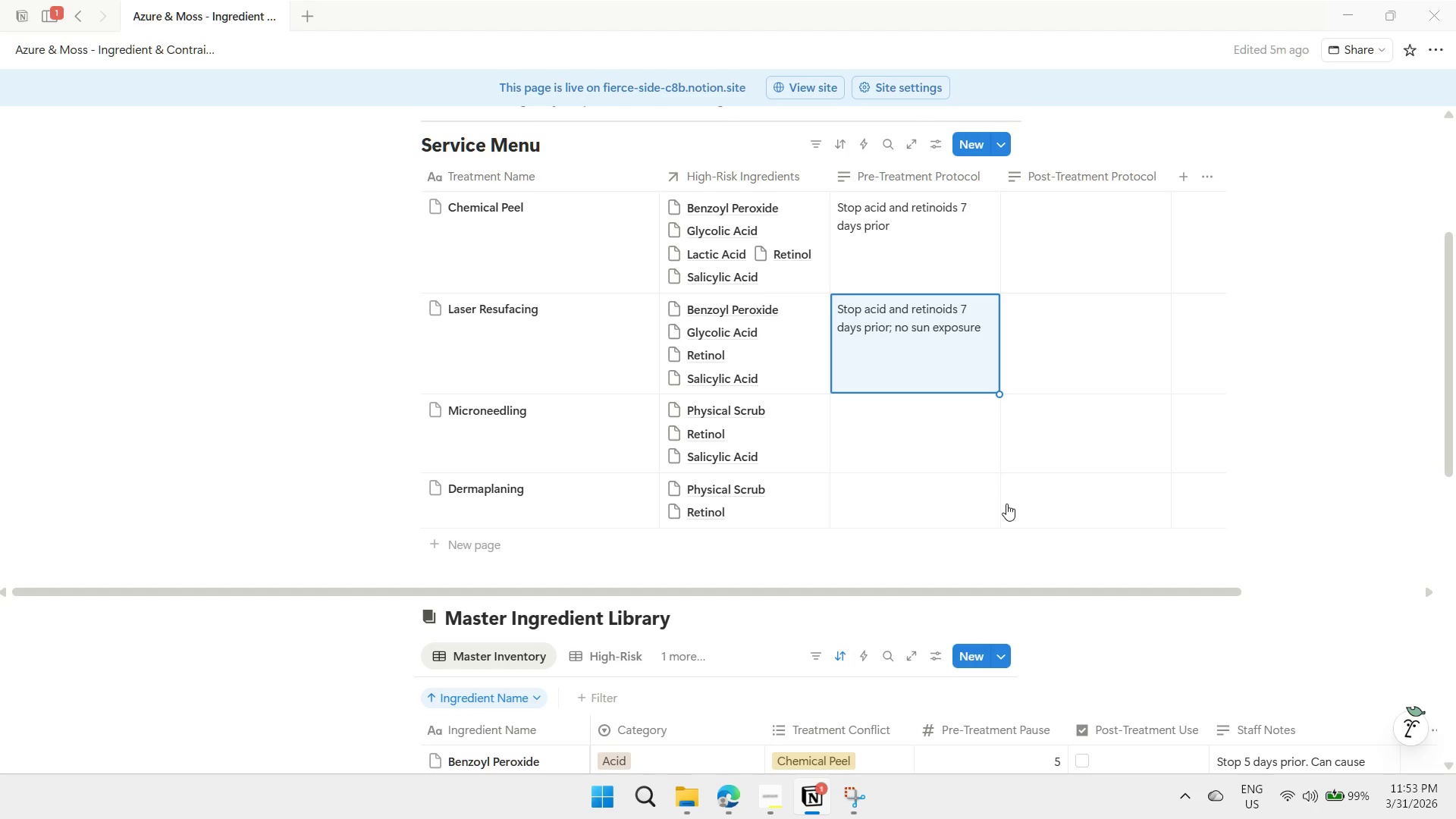 
key(ArrowDown)
 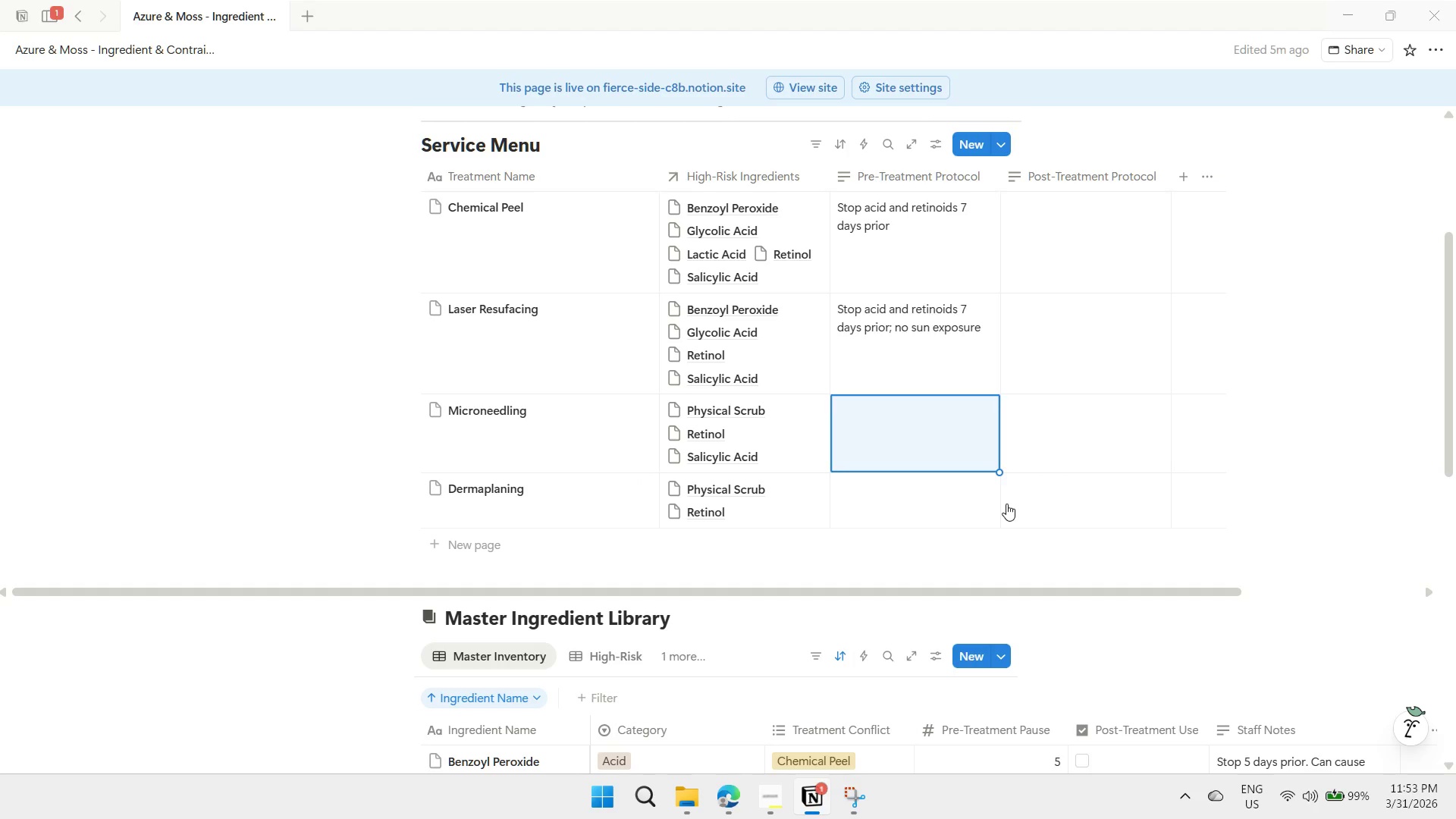 
type(Stop physical scrub 3 days before)
 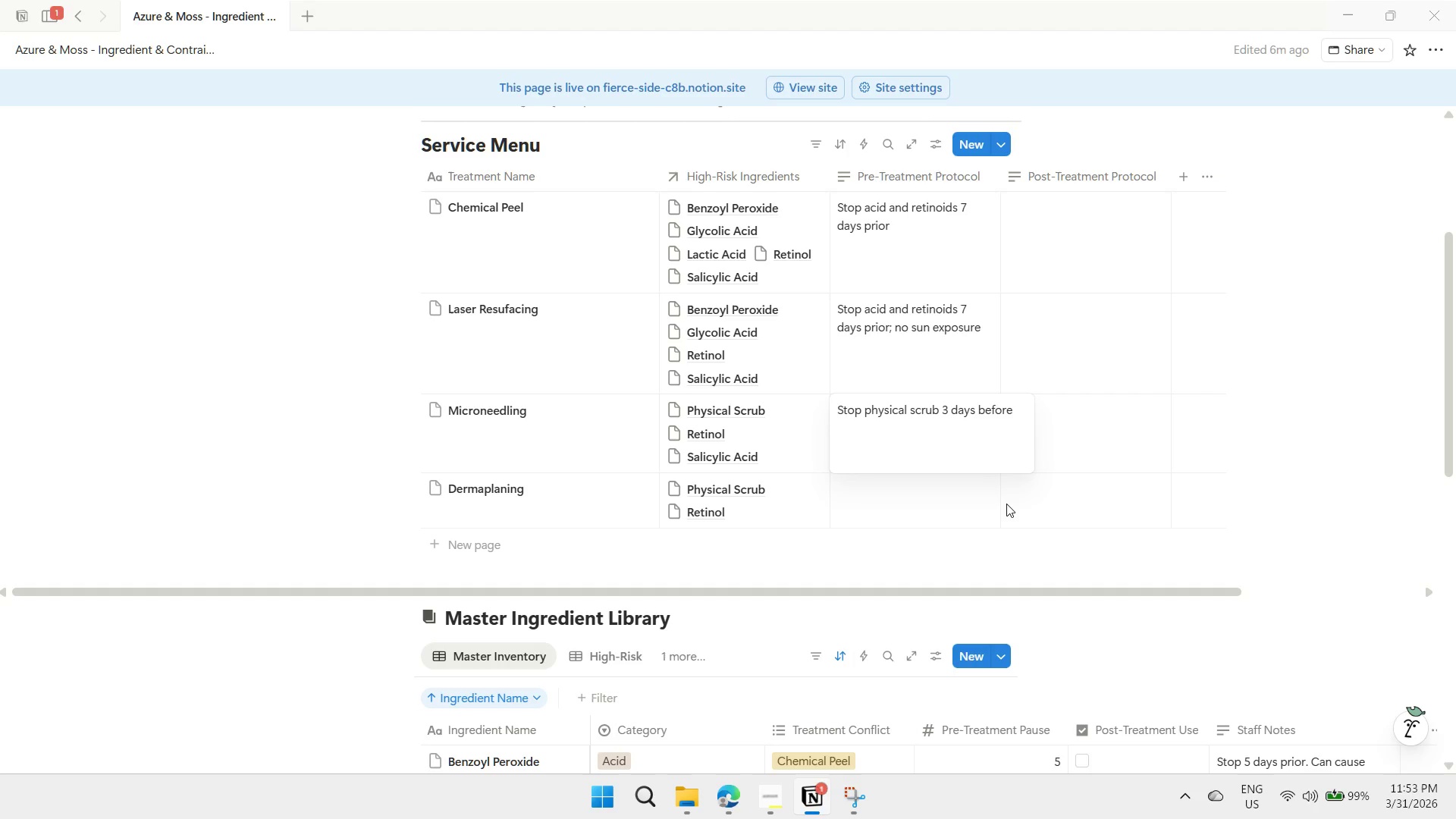 
key(Enter)
 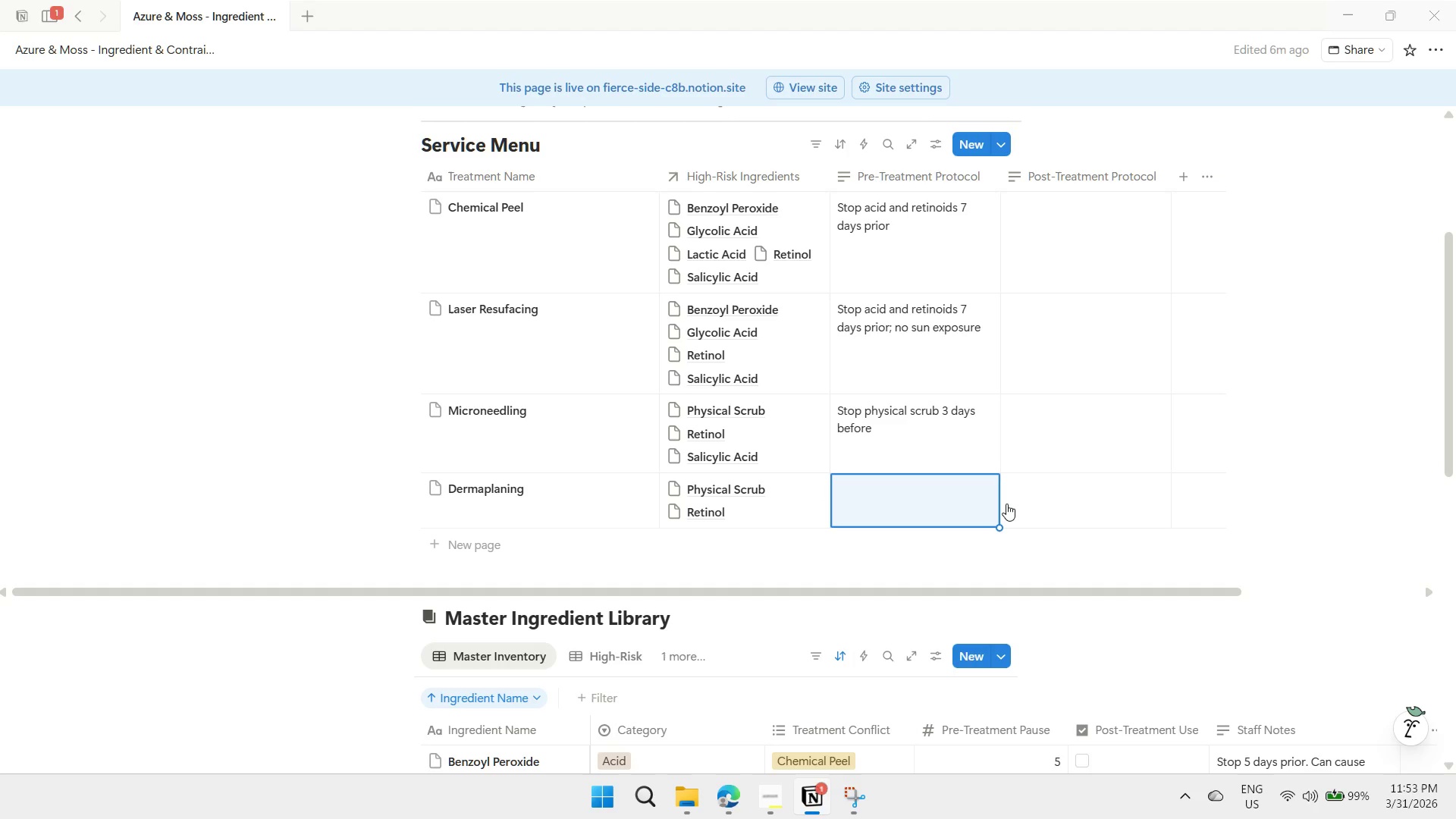 
key(ArrowUp)
 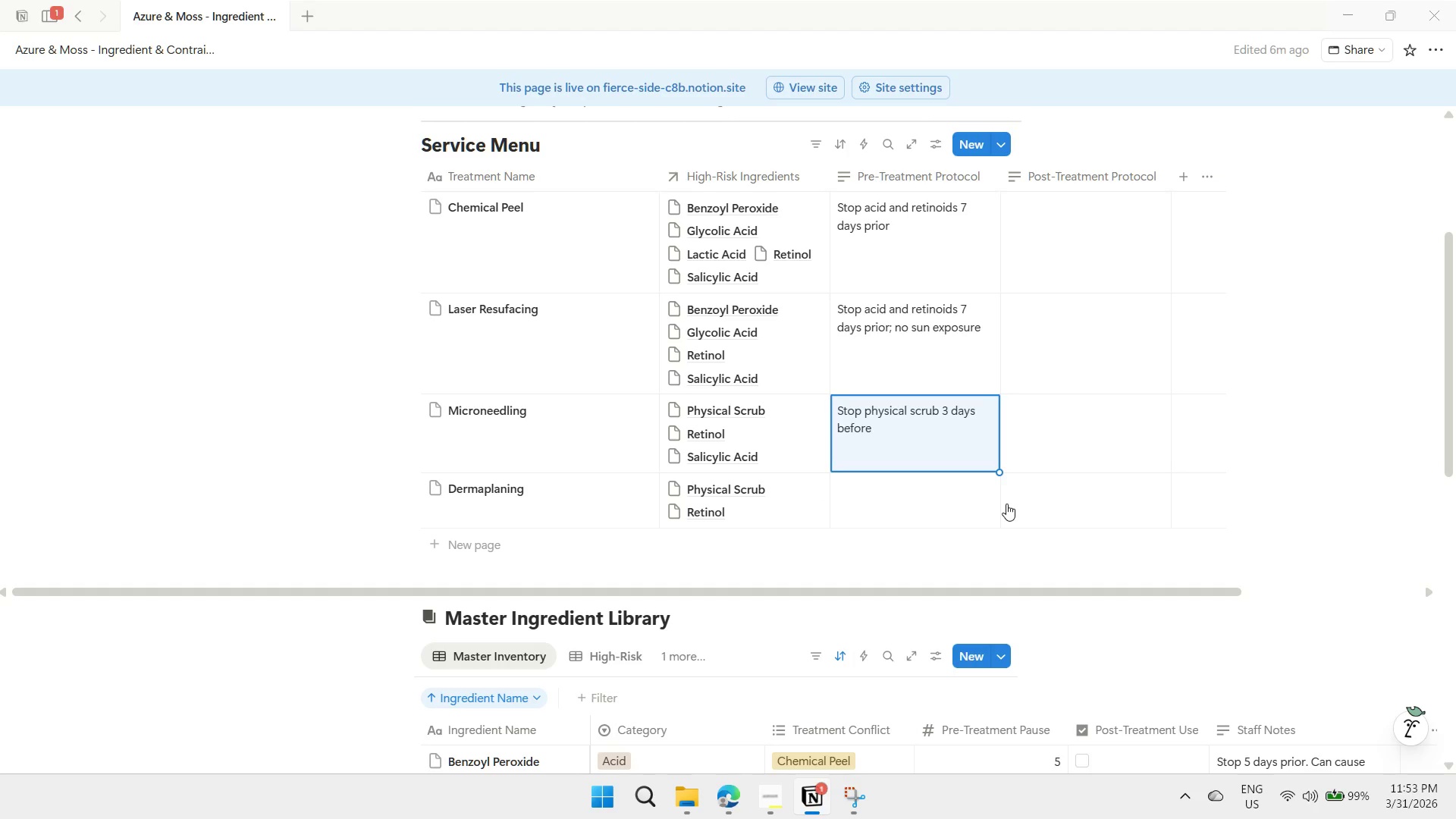 
key(Control+ControlLeft)
 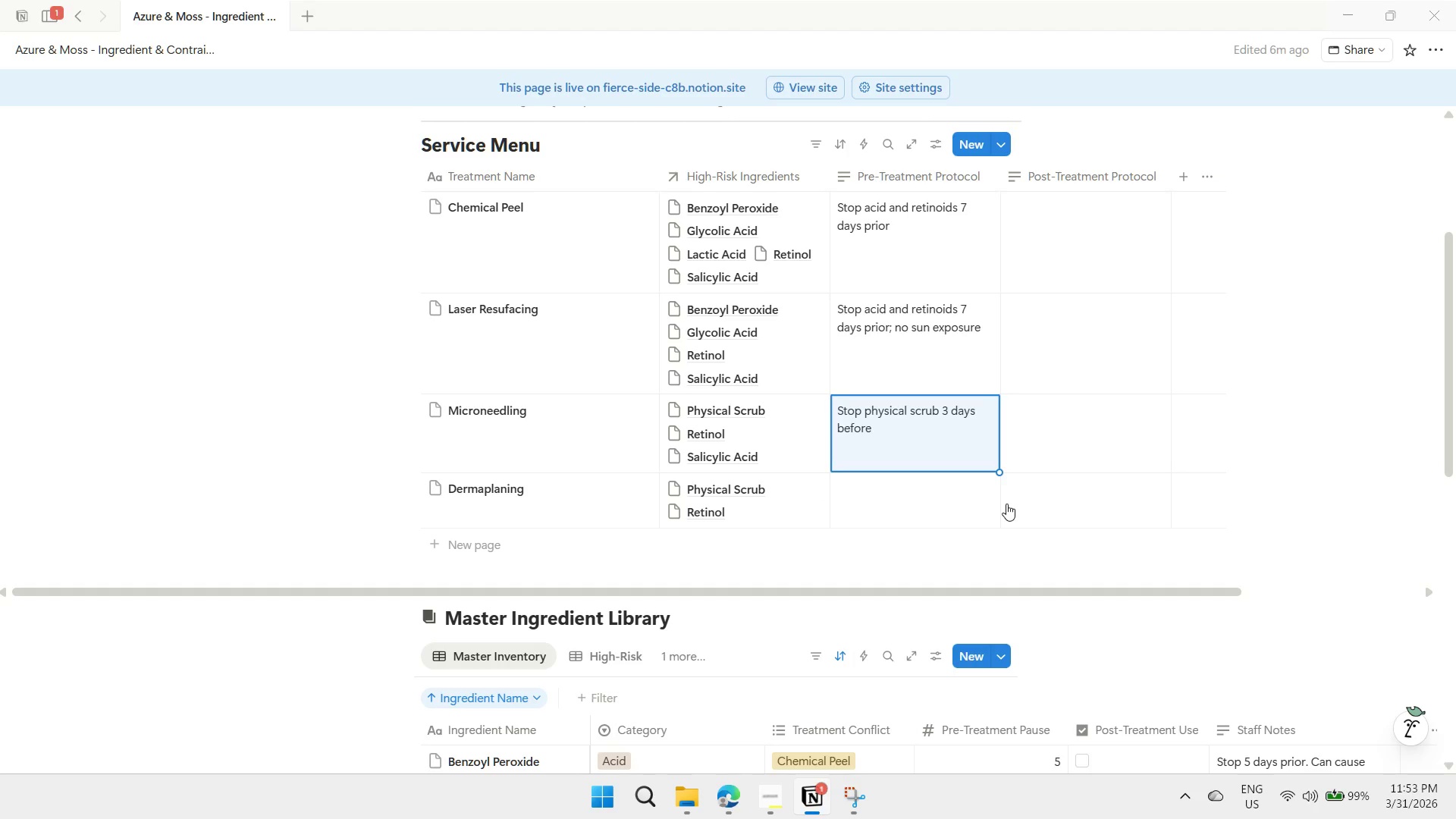 
key(Control+C)
 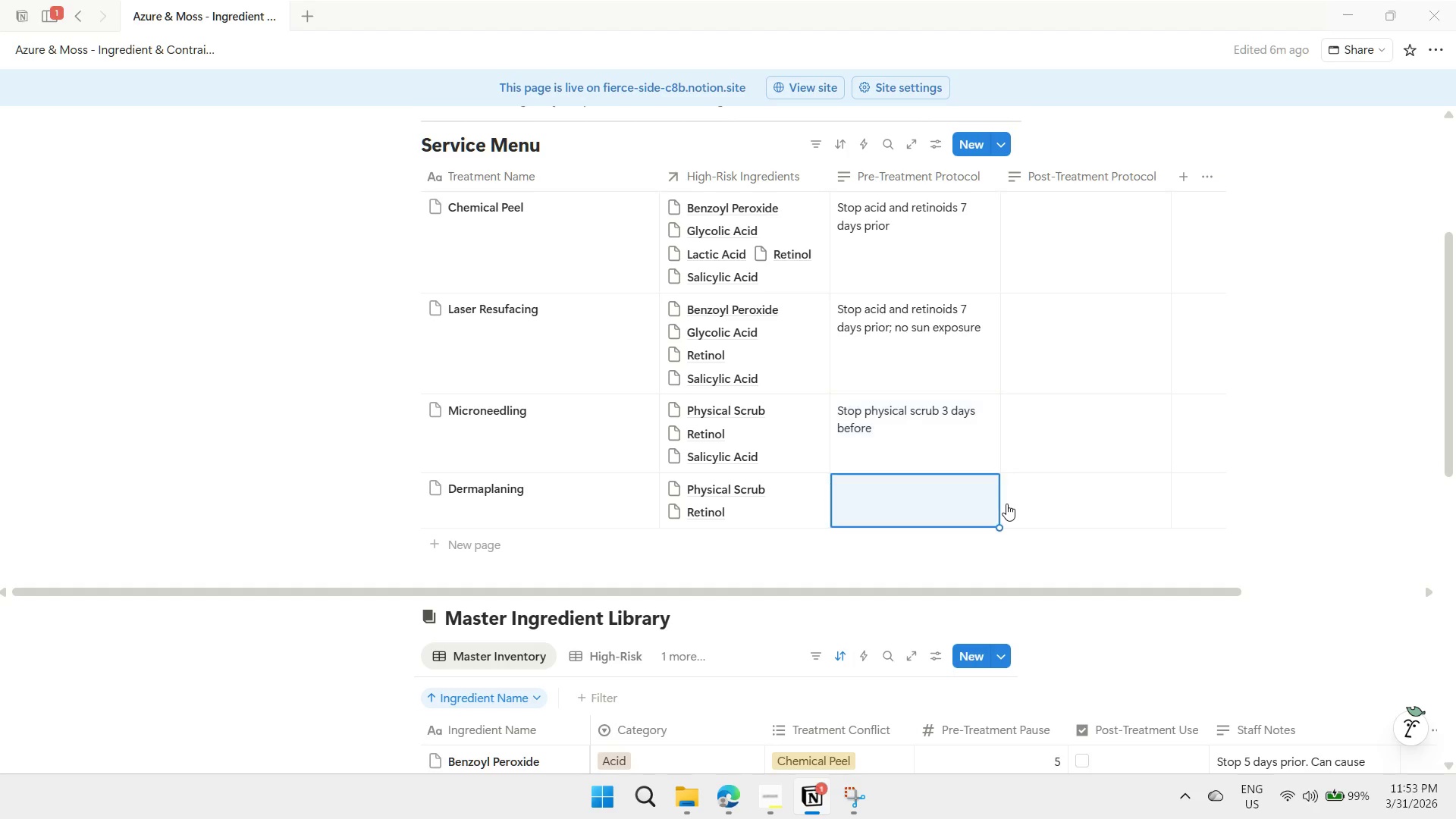 
key(ArrowDown)
 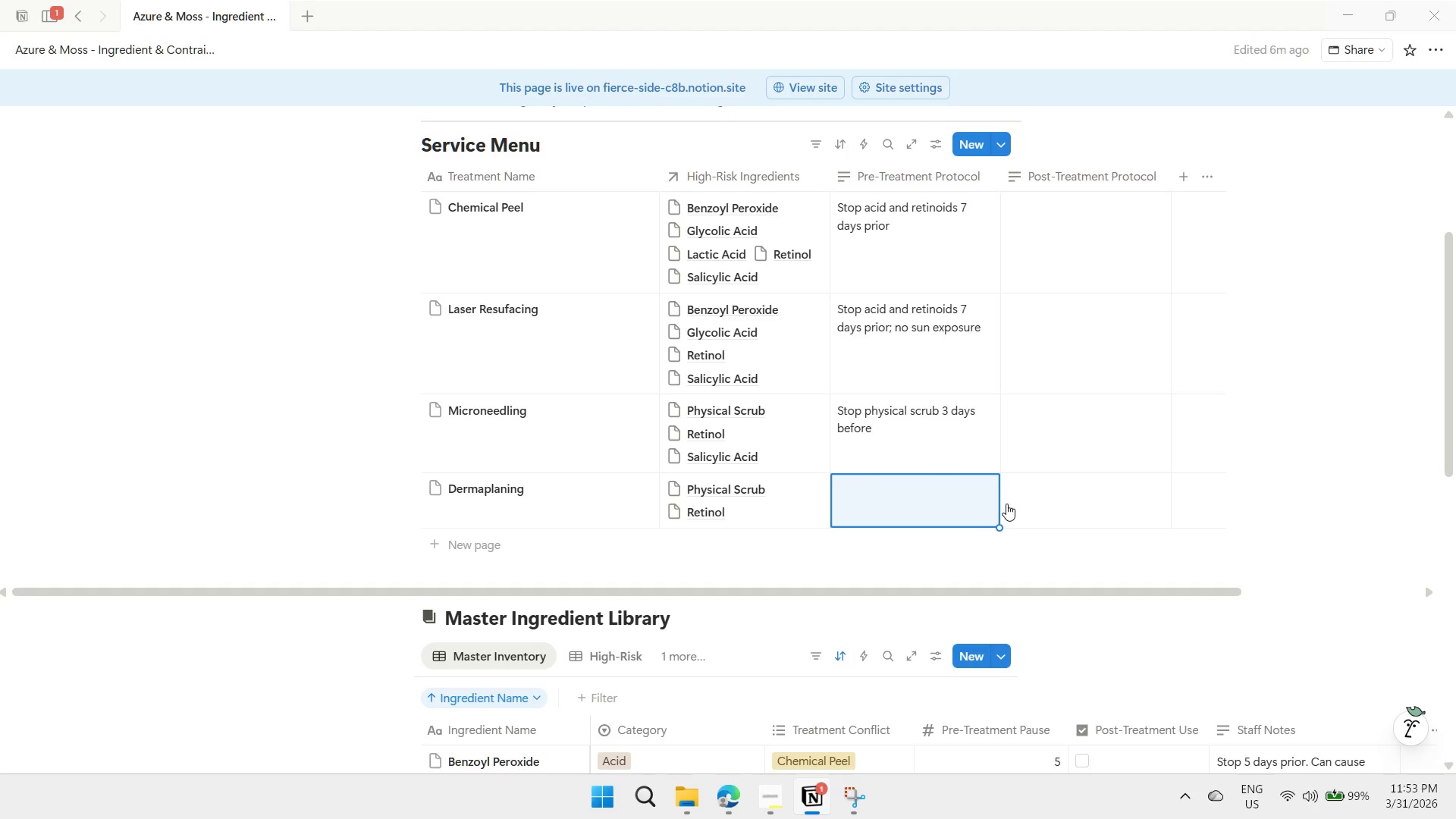 
key(Control+ControlLeft)
 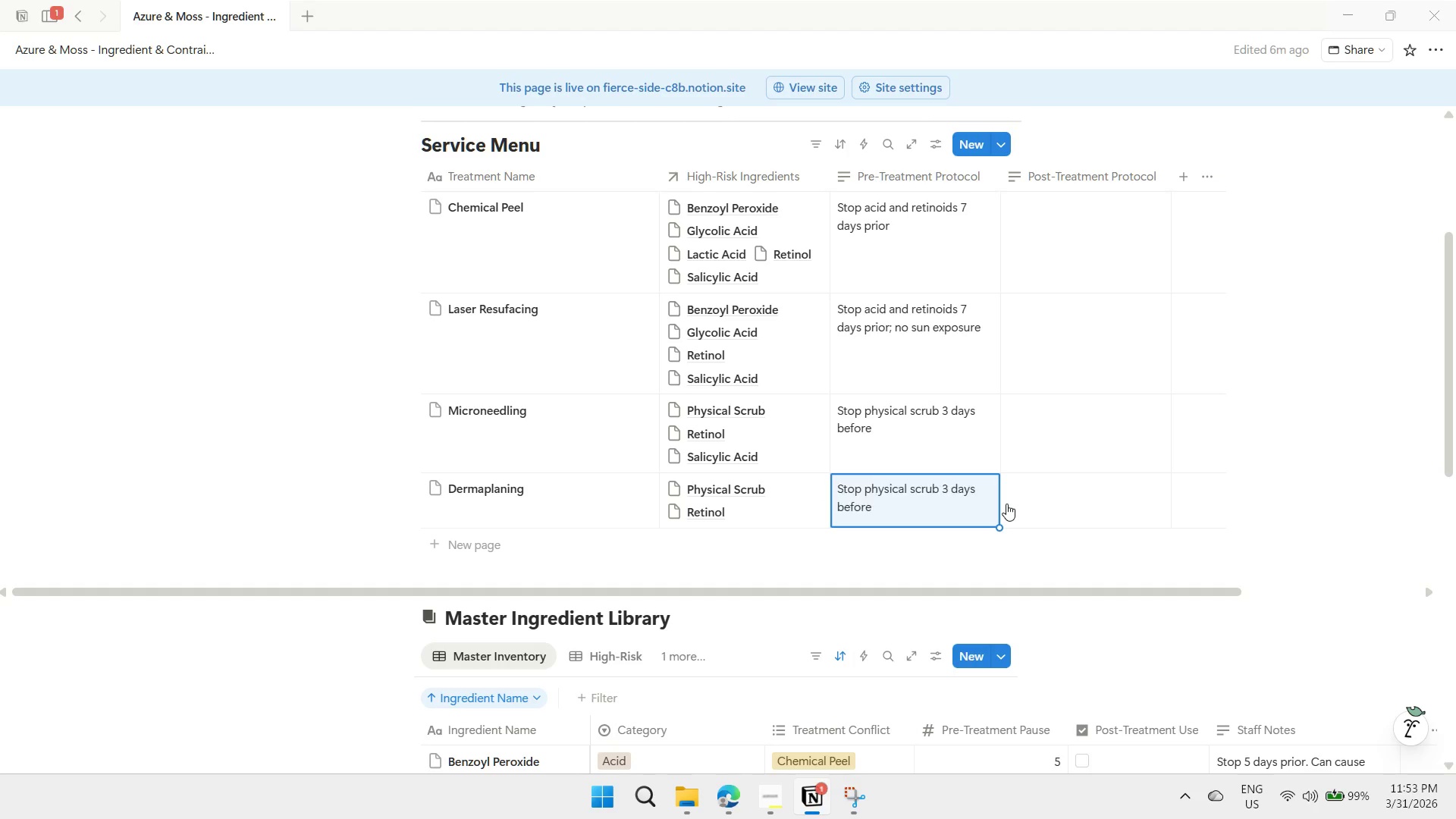 
key(Control+V)
 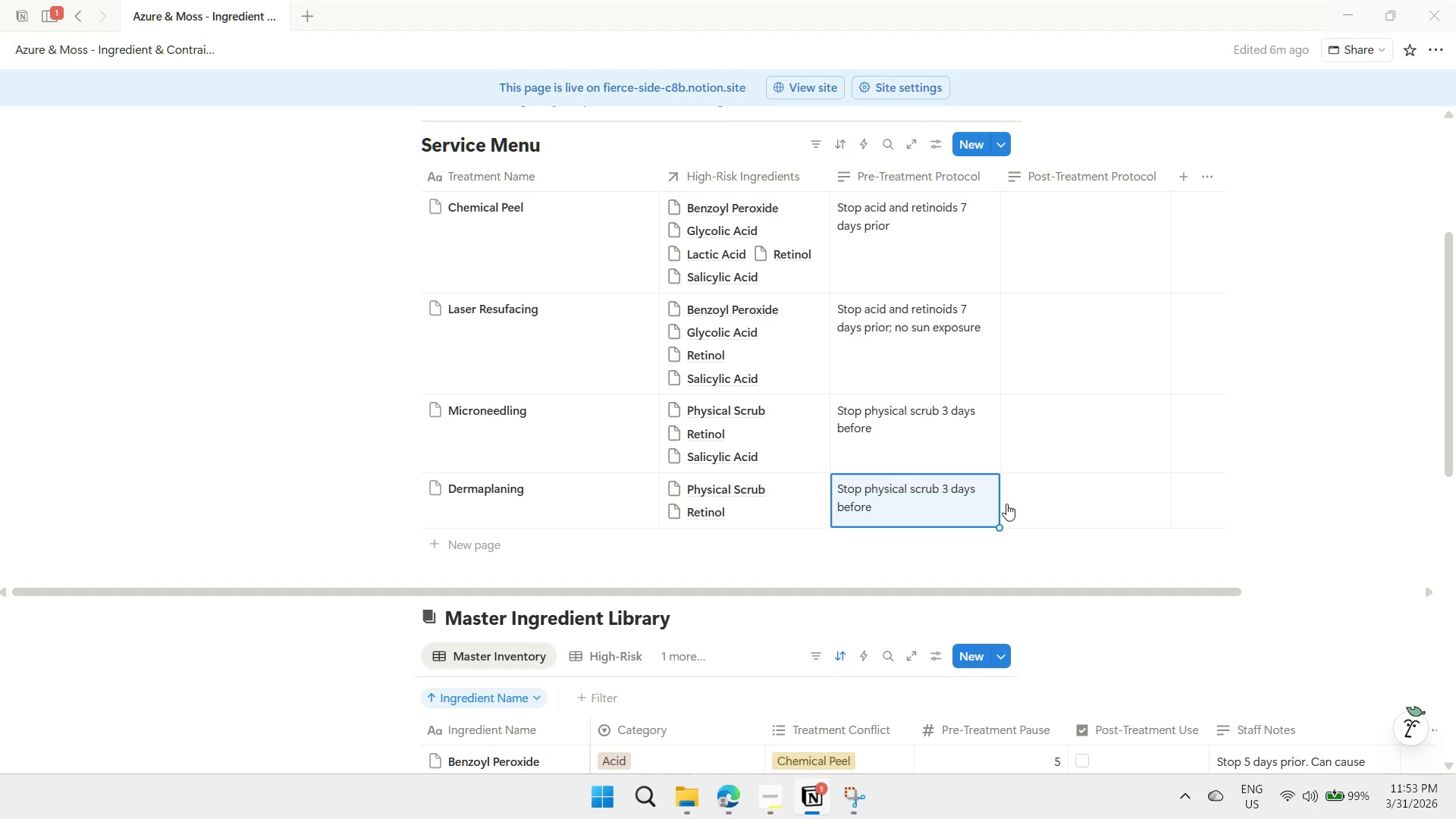 
key(ArrowDown)
 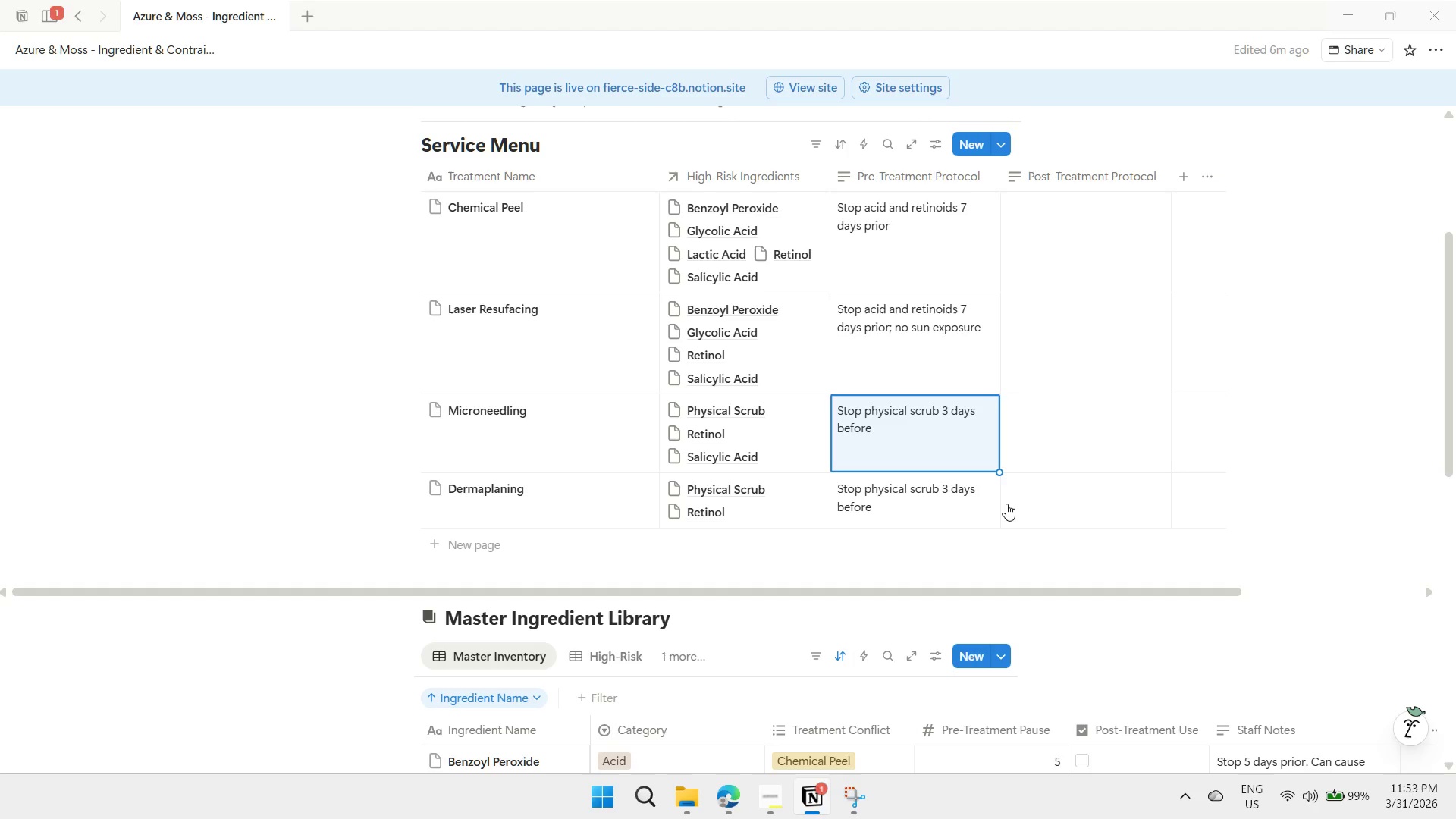 
key(ArrowUp)
 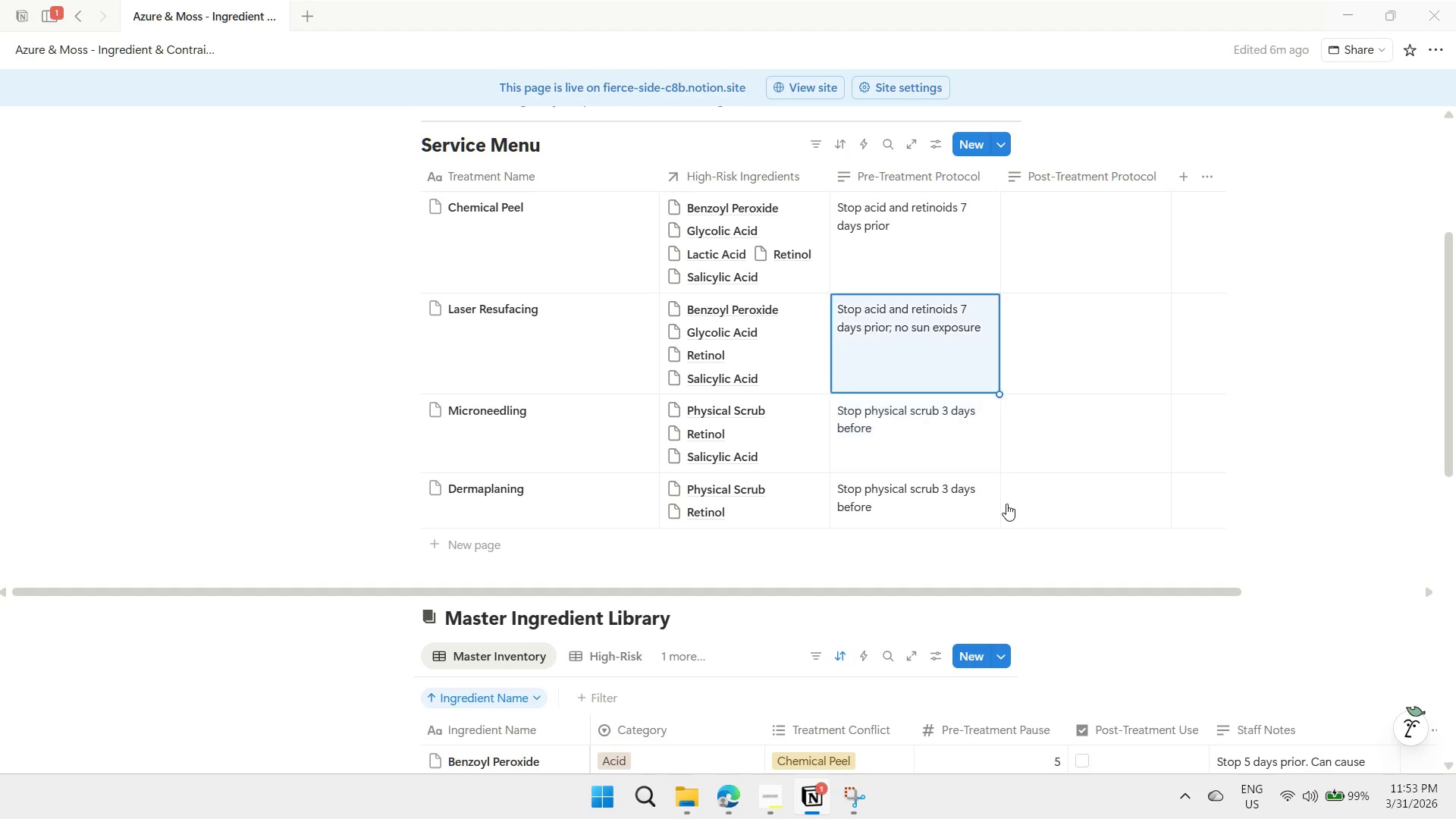 
key(ArrowUp)
 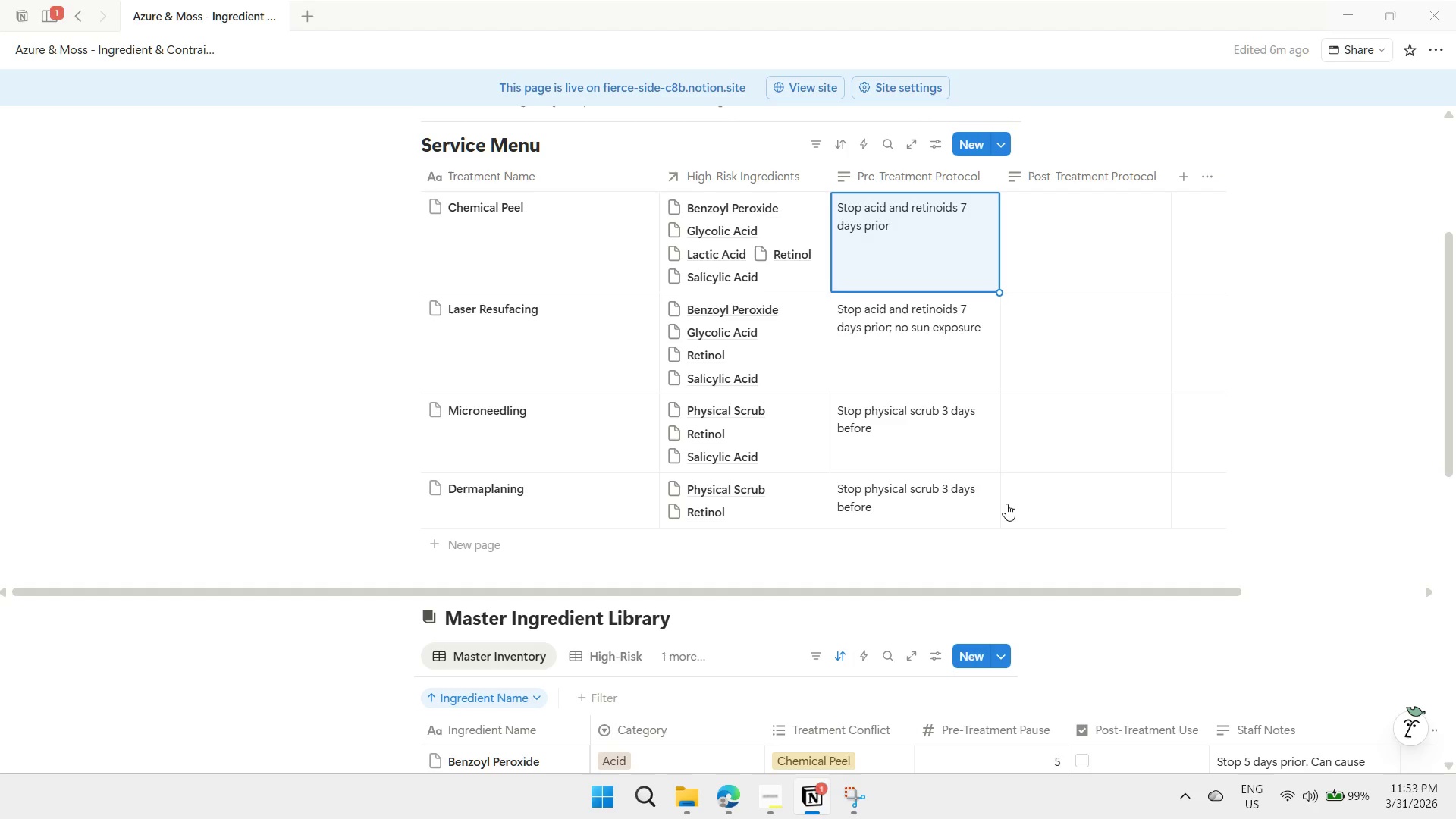 
key(ArrowUp)
 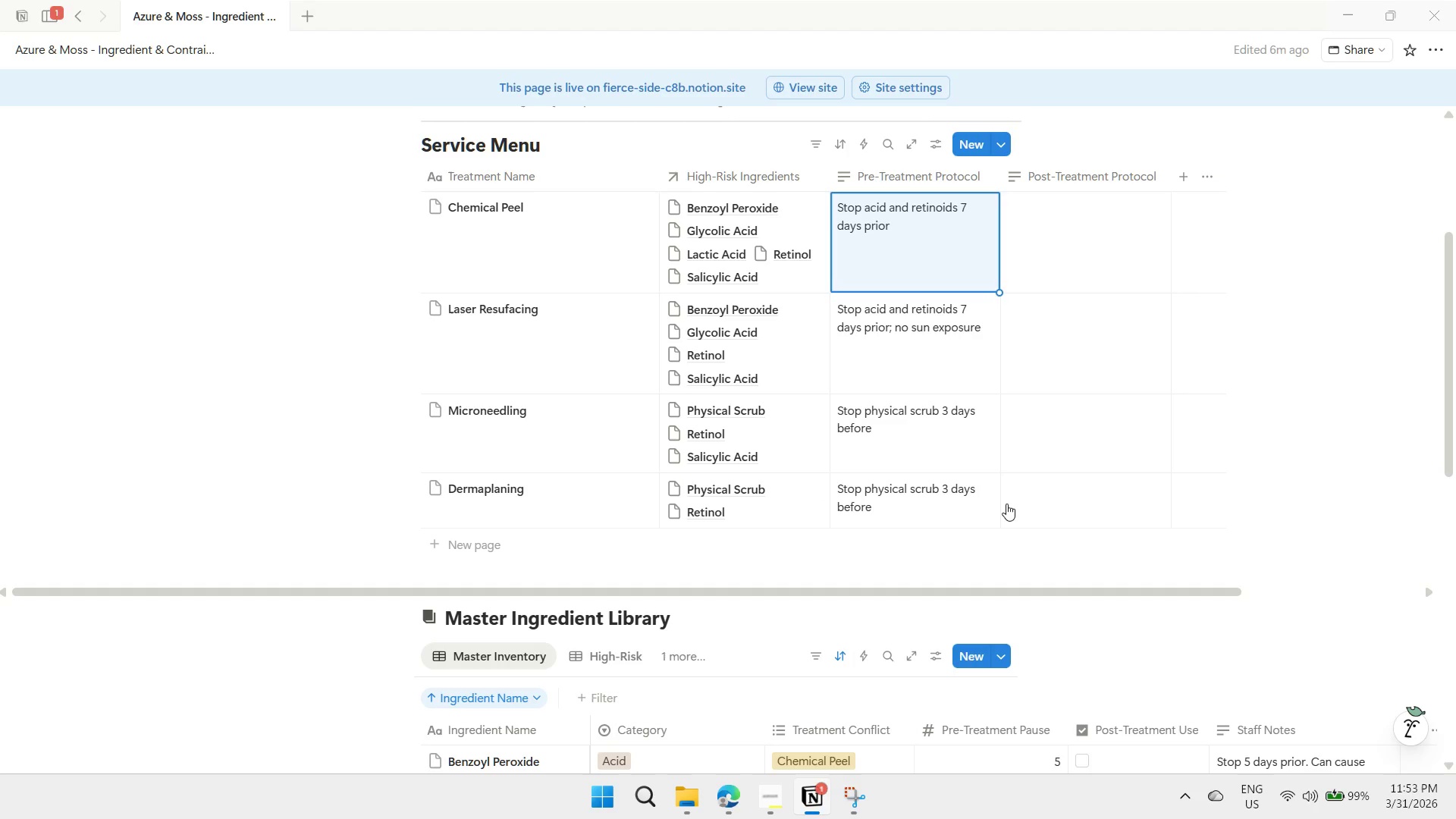 
key(ArrowUp)
 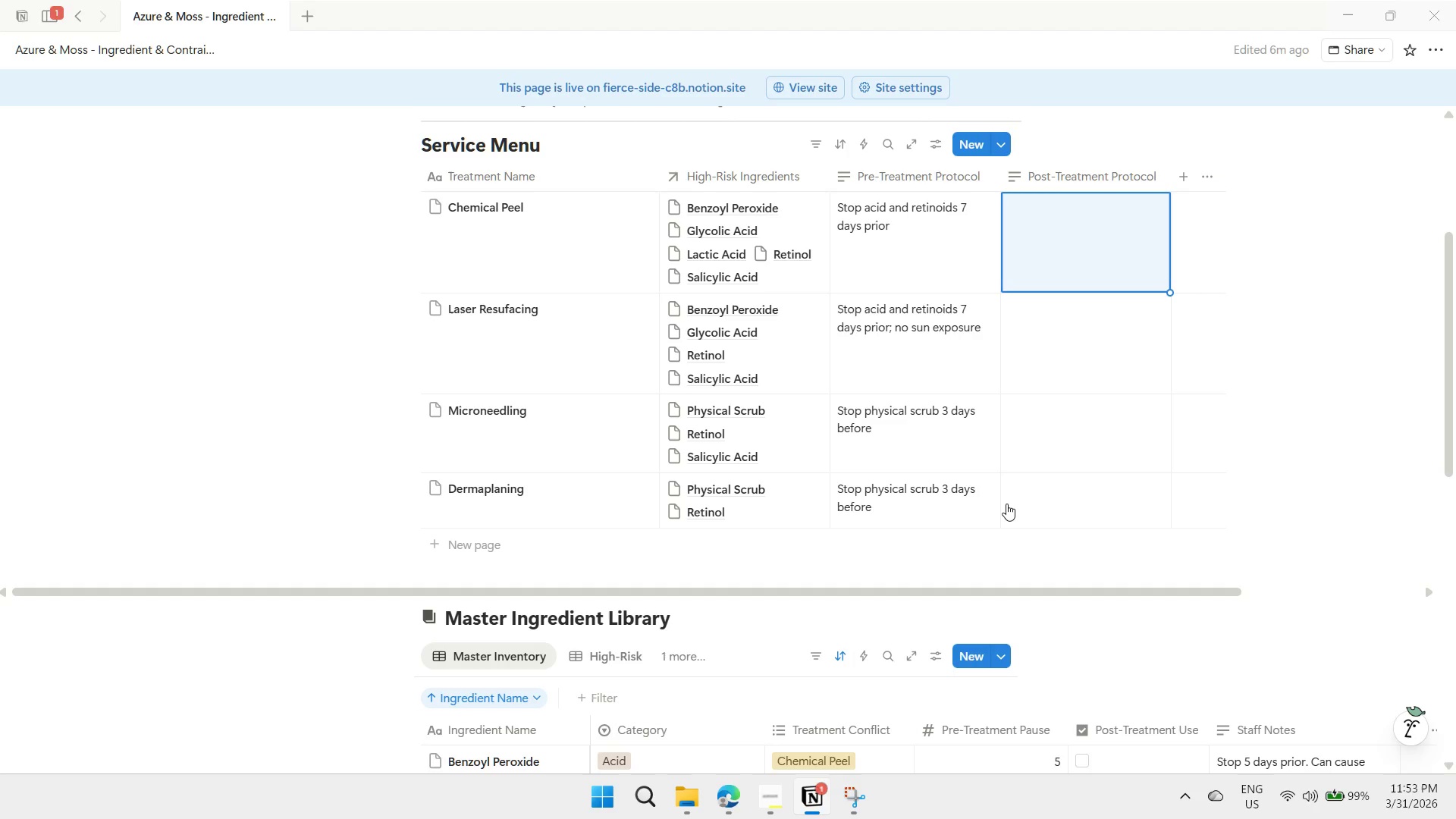 
key(ArrowRight)
 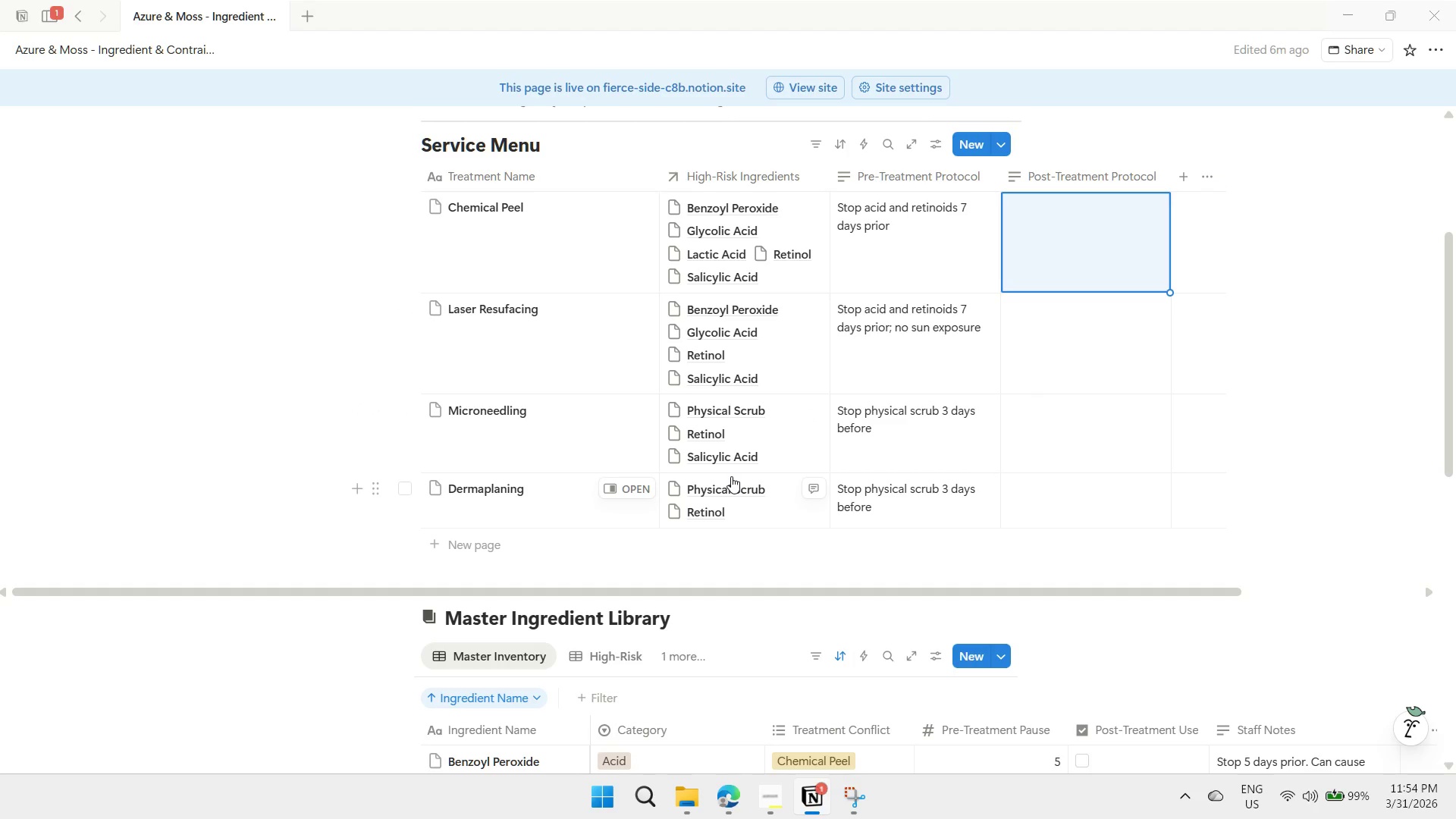 
scroll: coordinate [736, 466], scroll_direction: down, amount: 1.0
 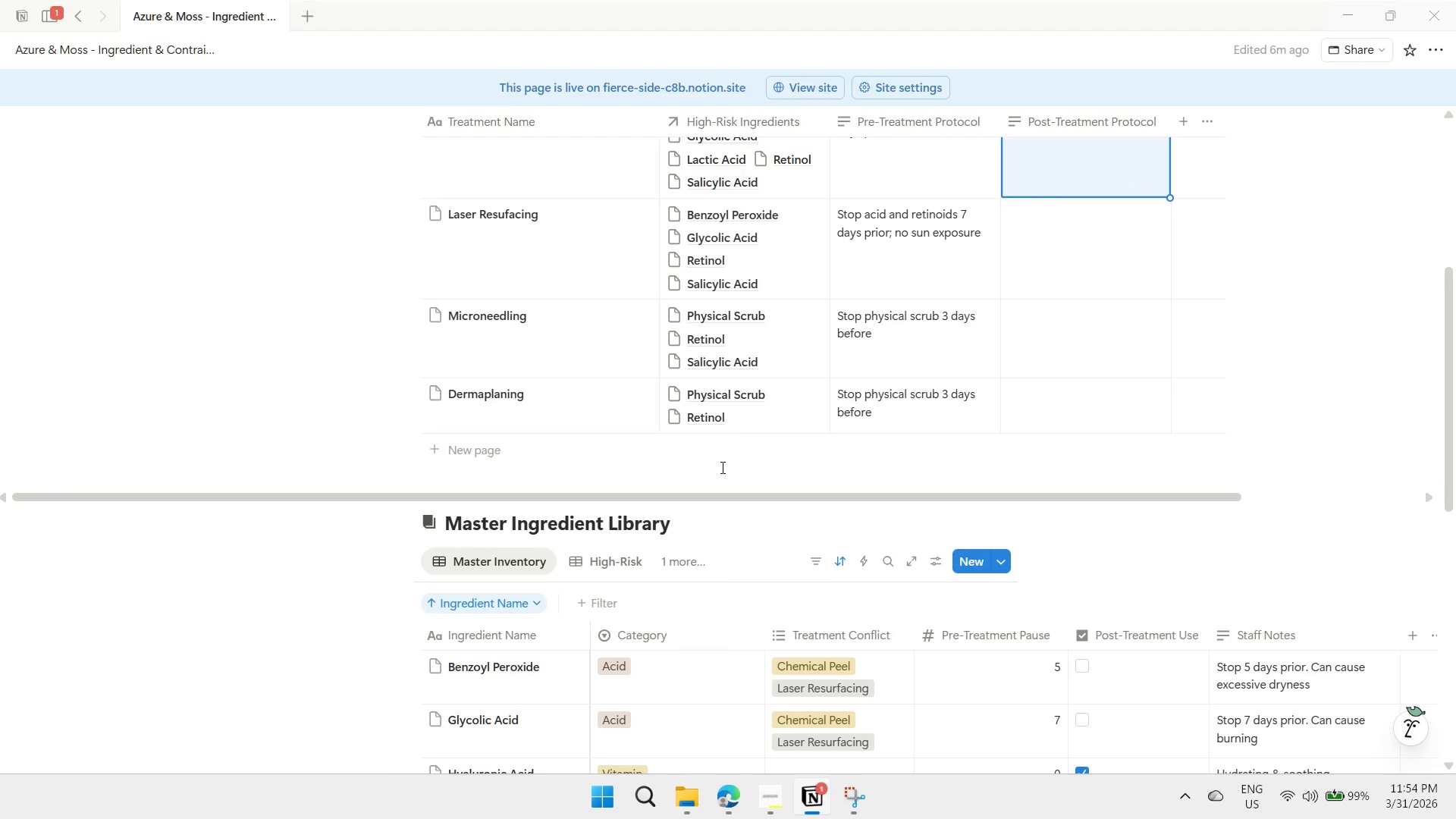 
scroll: coordinate [719, 465], scroll_direction: up, amount: 2.0
 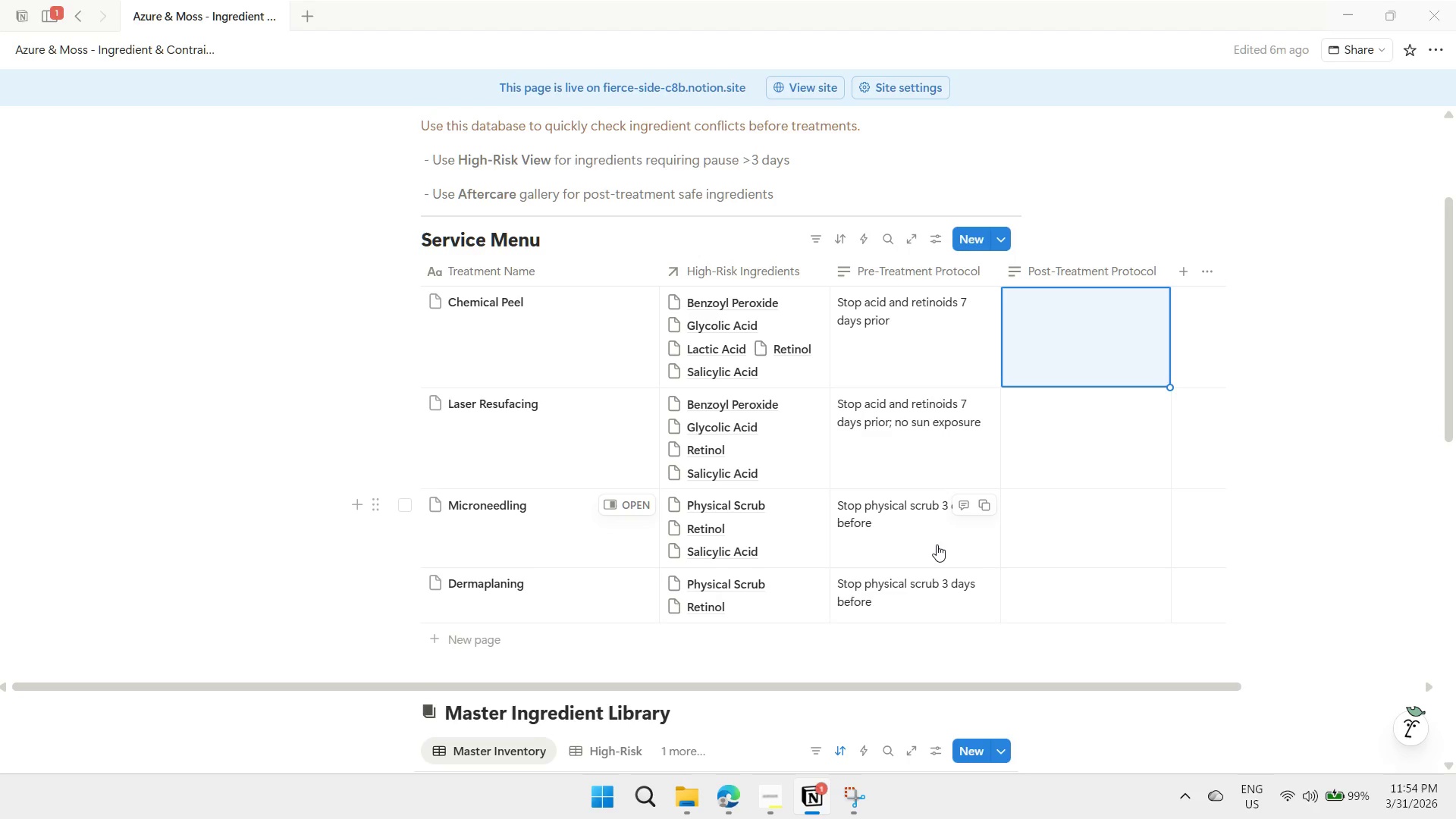 
wait(13.39)
 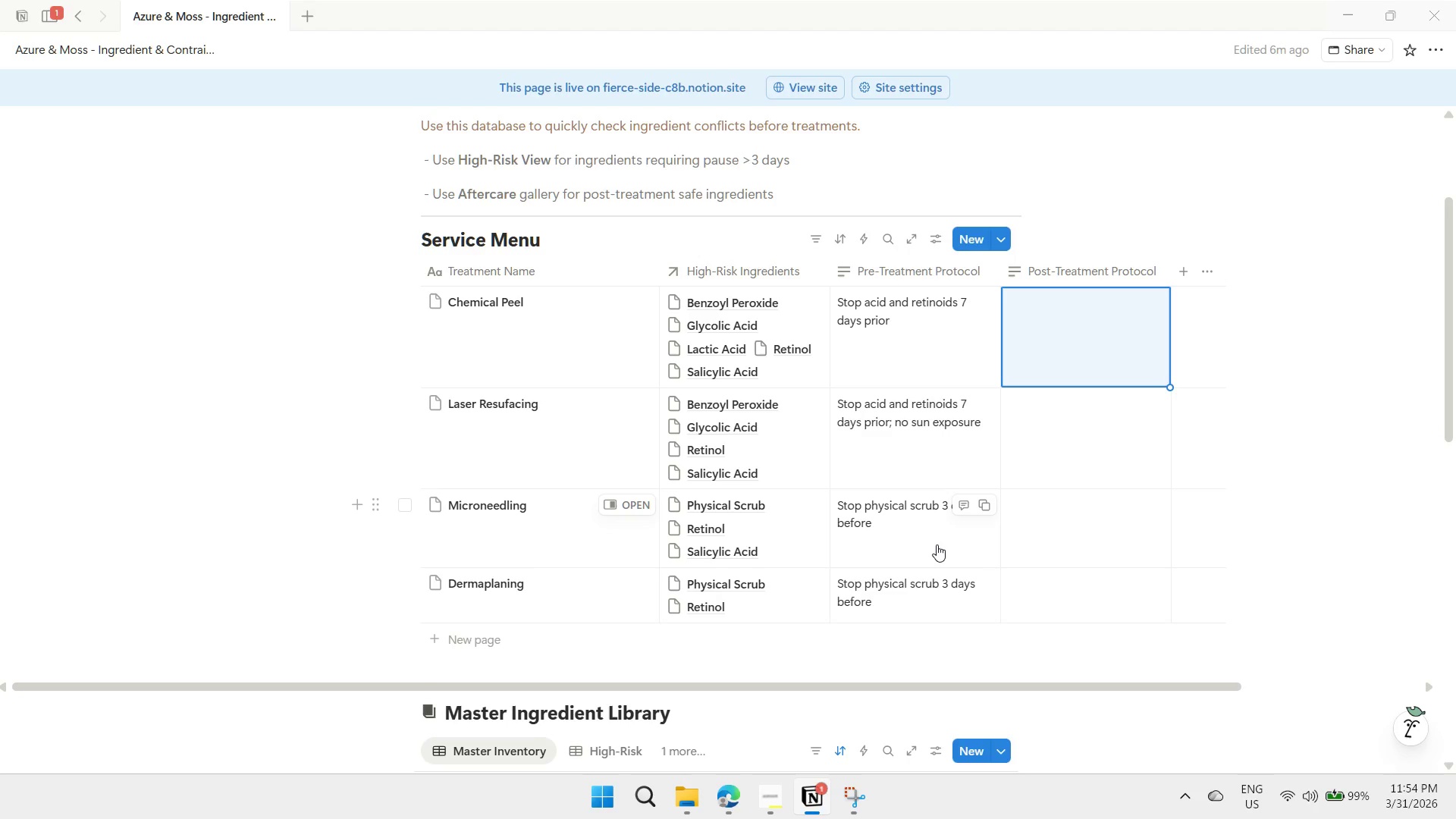 
right_click([419, 236])
 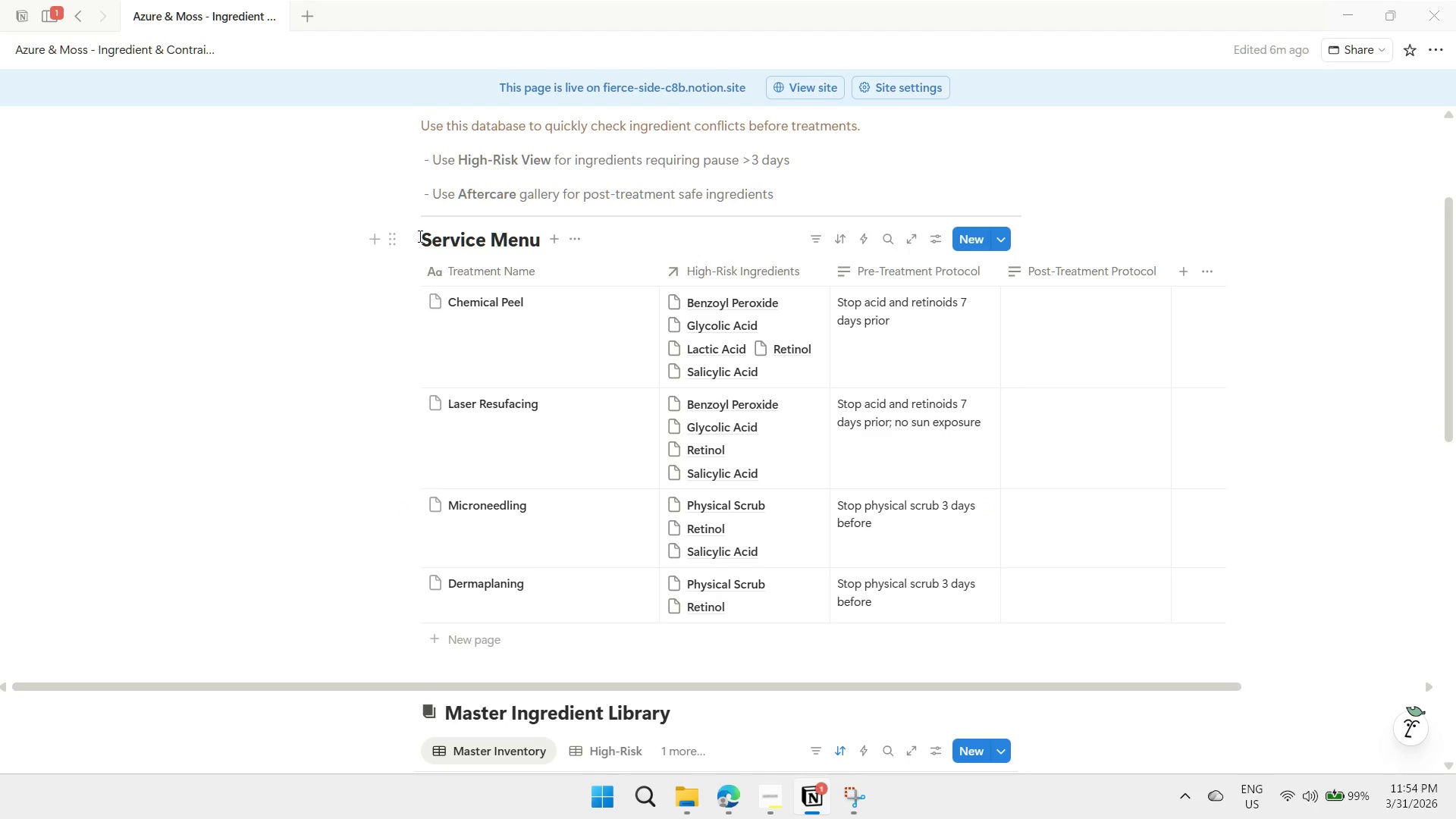 
mouse_move([422, 262])
 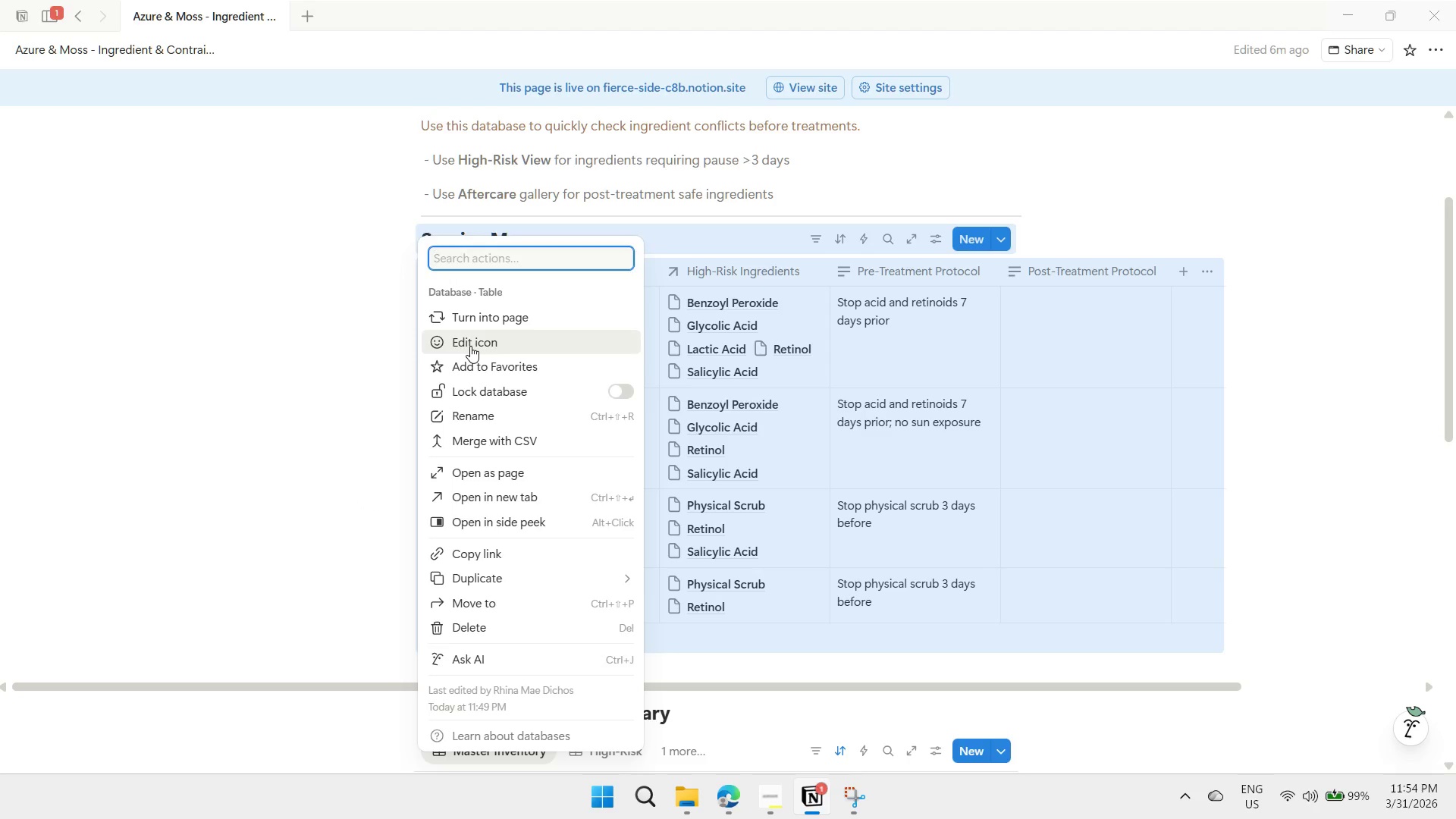 
left_click([470, 346])
 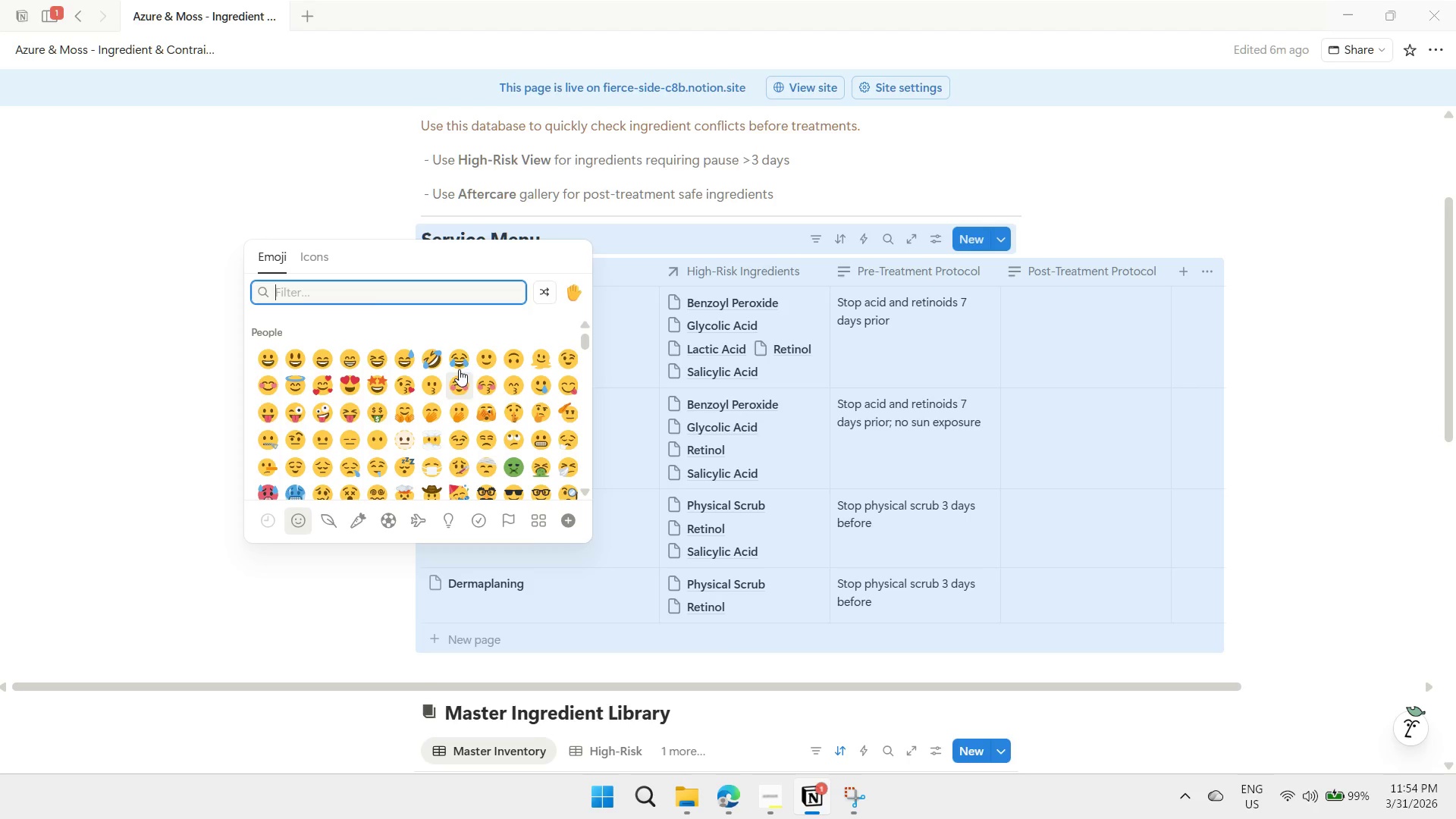 
left_click([318, 259])
 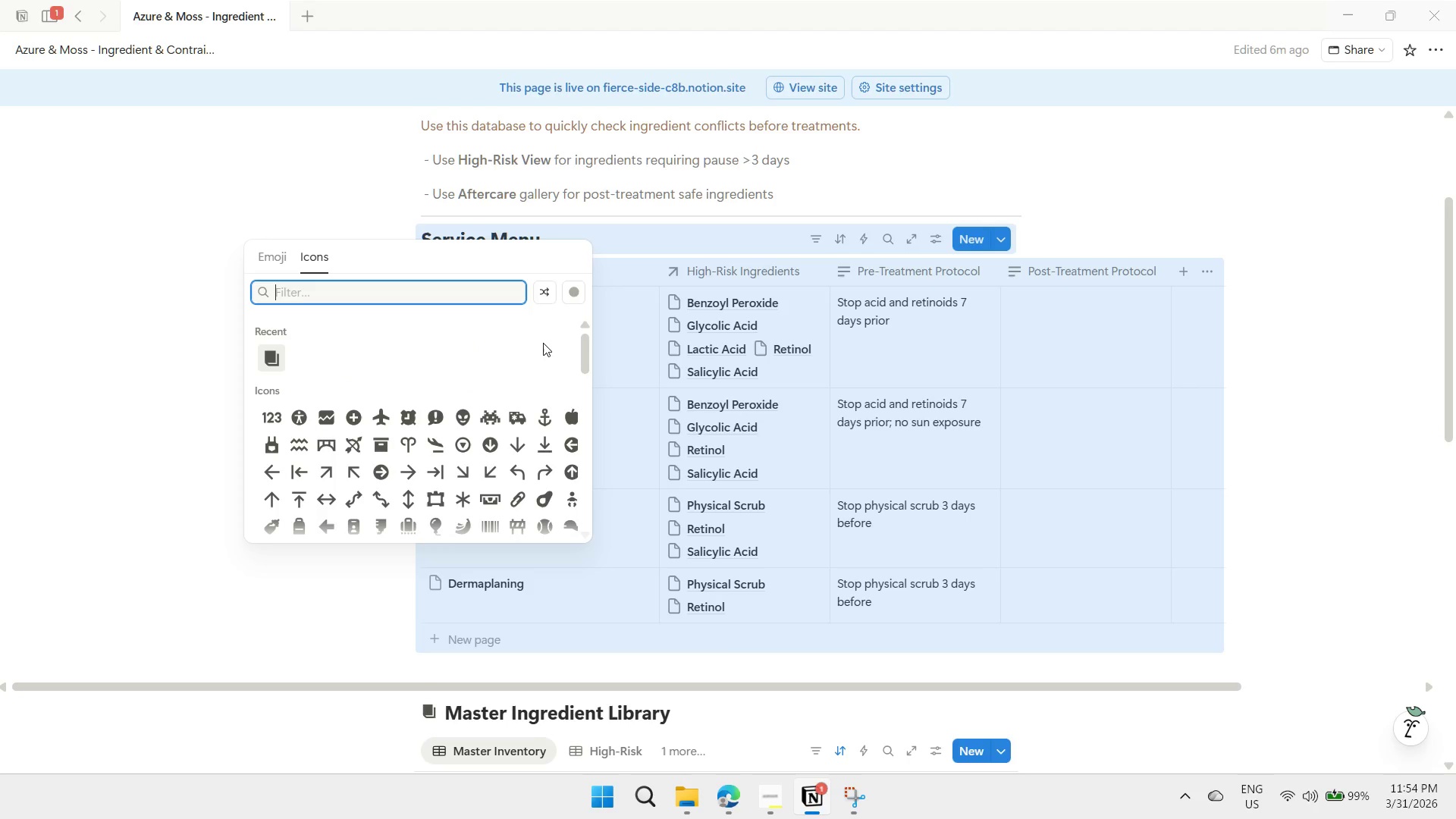 
scroll: coordinate [510, 377], scroll_direction: down, amount: 1.0
 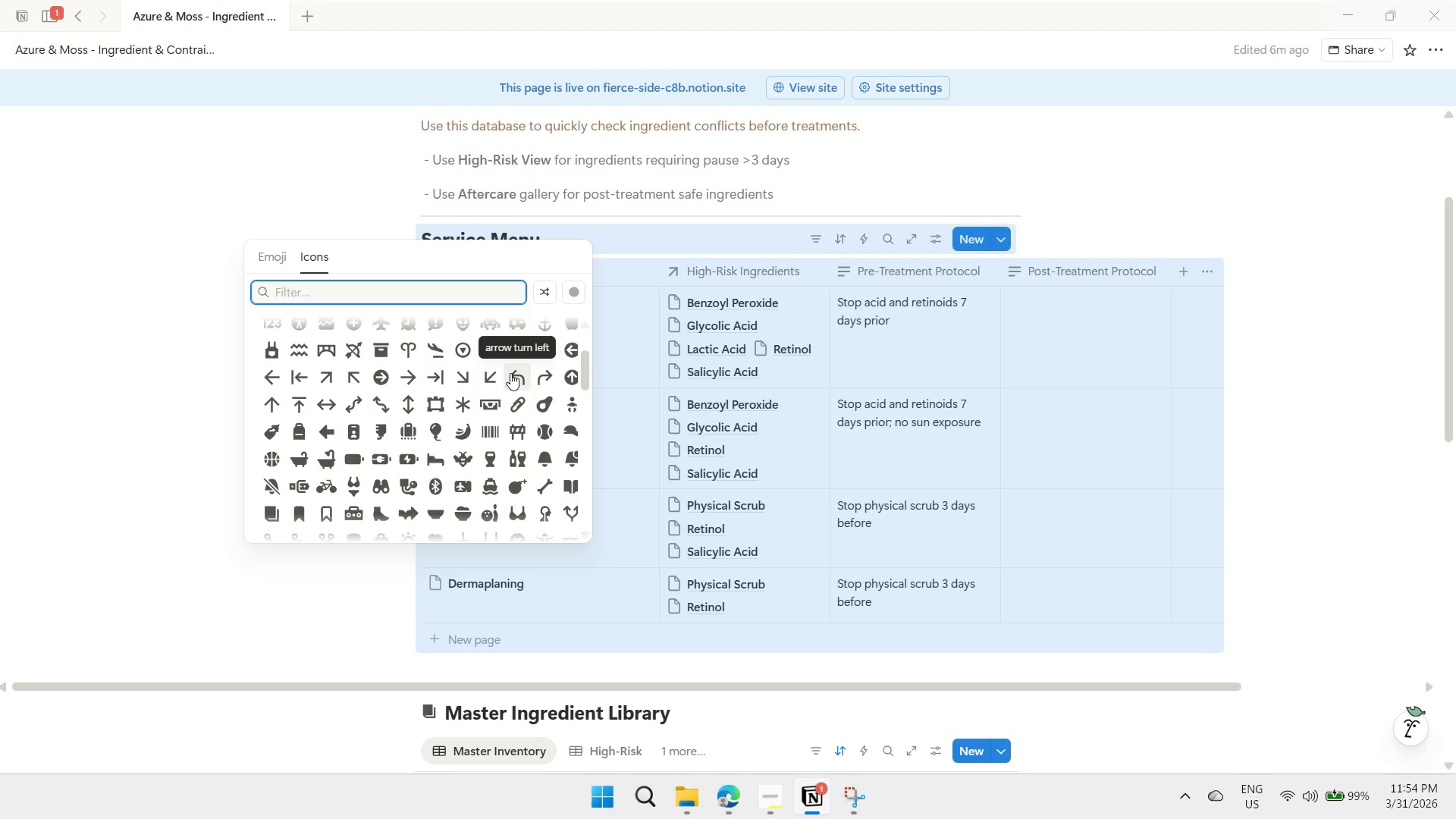 
wait(6.28)
 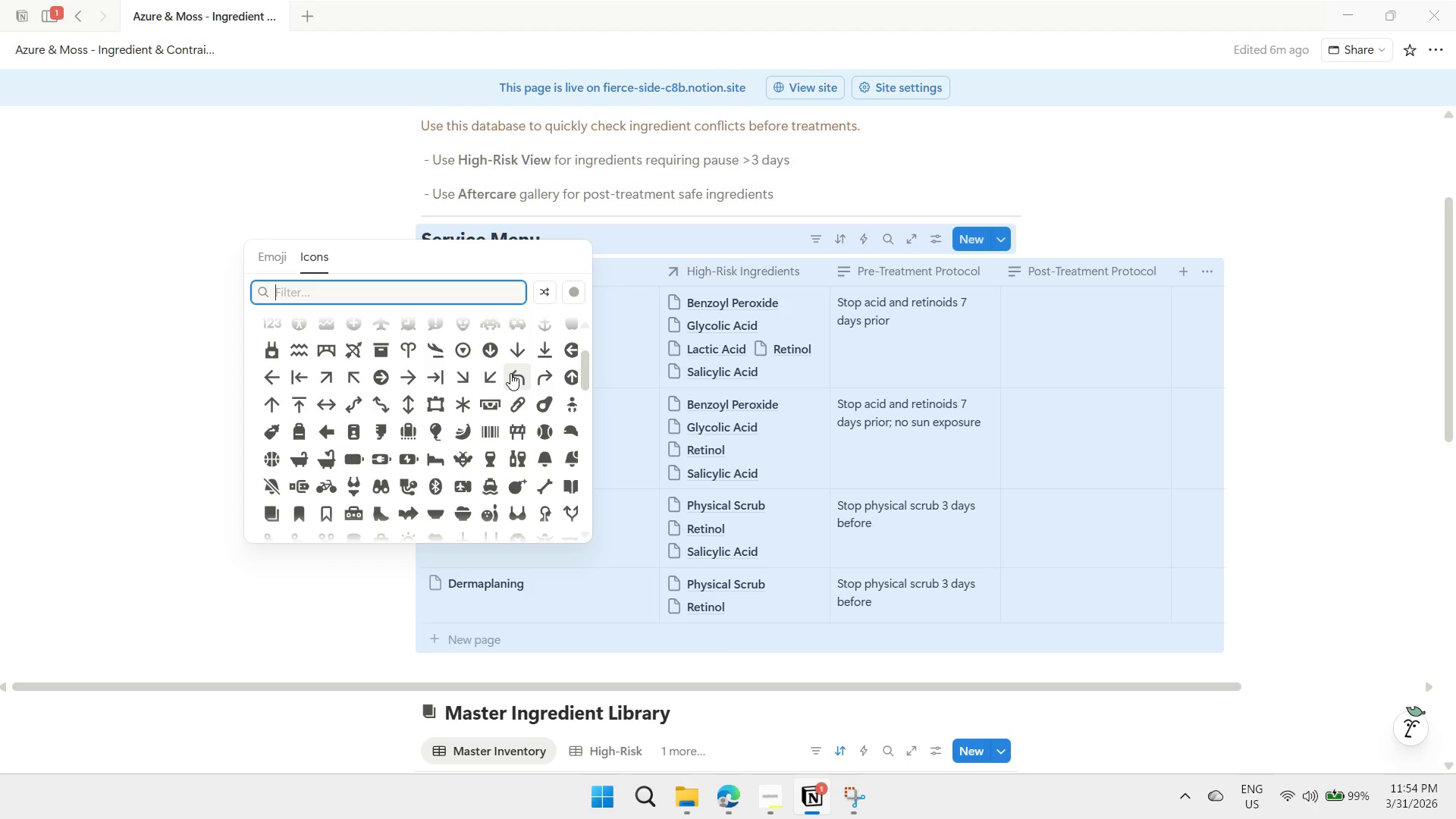 
left_click([570, 488])
 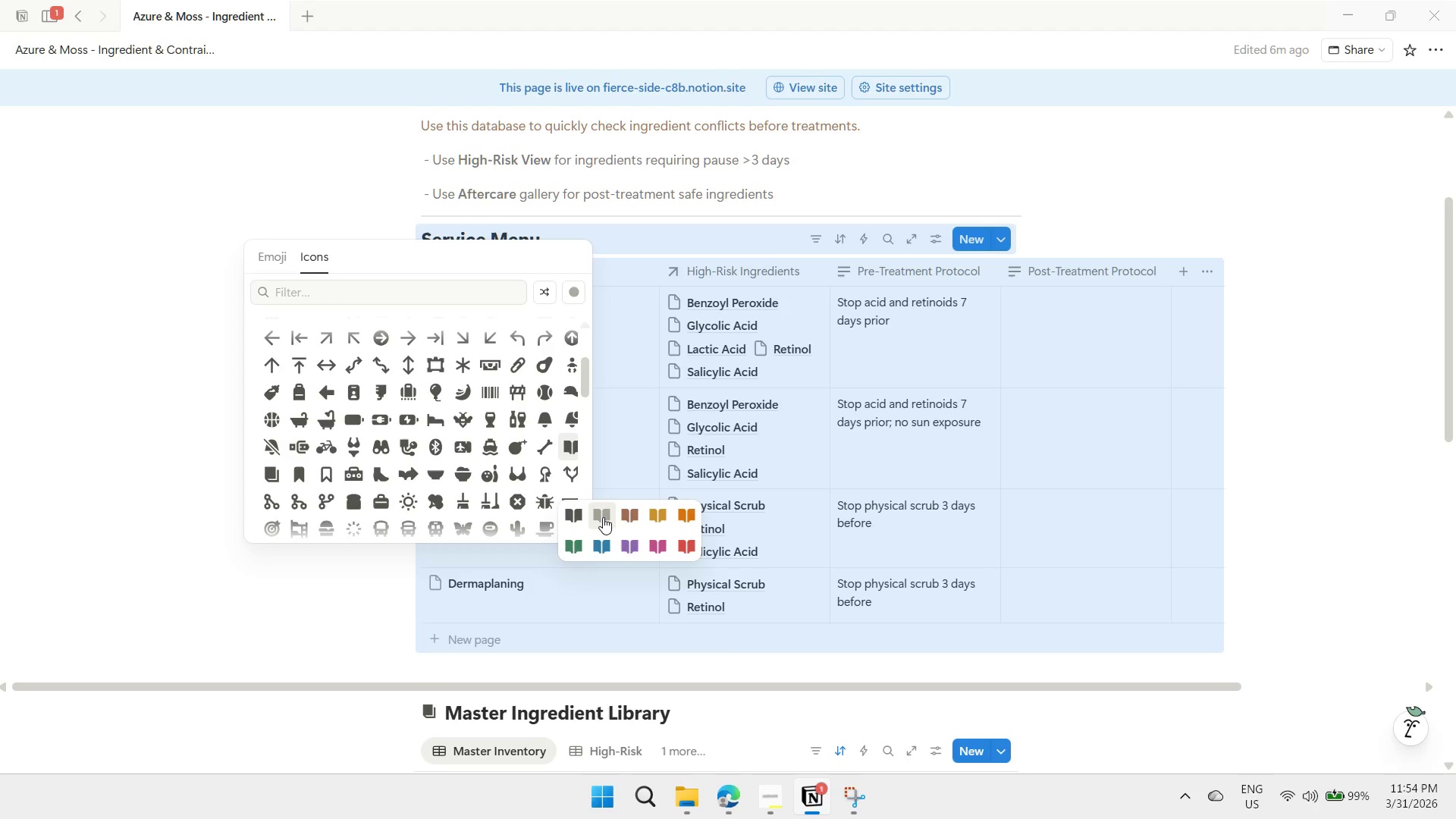 
left_click([603, 517])
 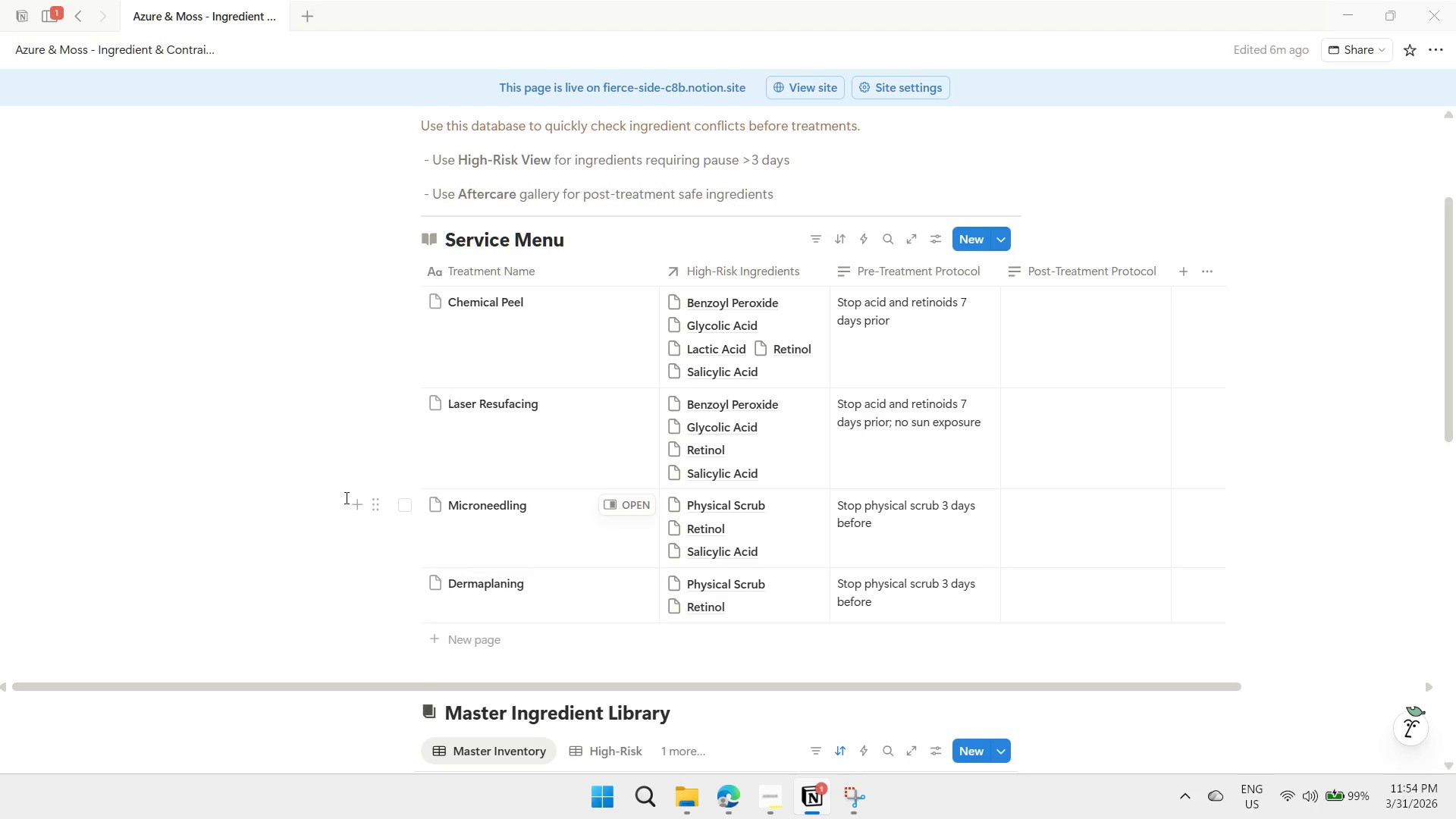 
left_click([438, 618])
 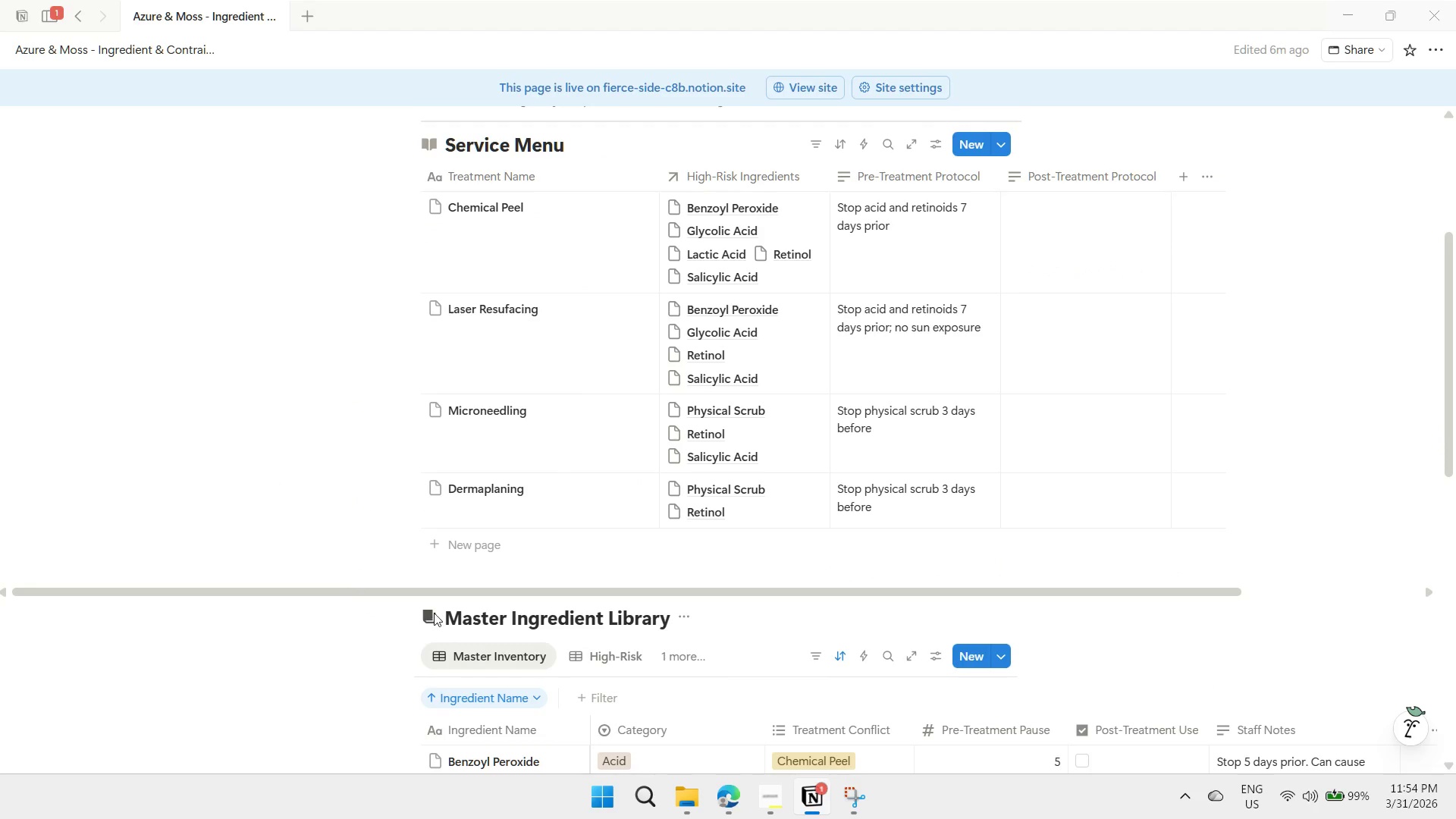 
scroll: coordinate [347, 497], scroll_direction: down, amount: 1.0
 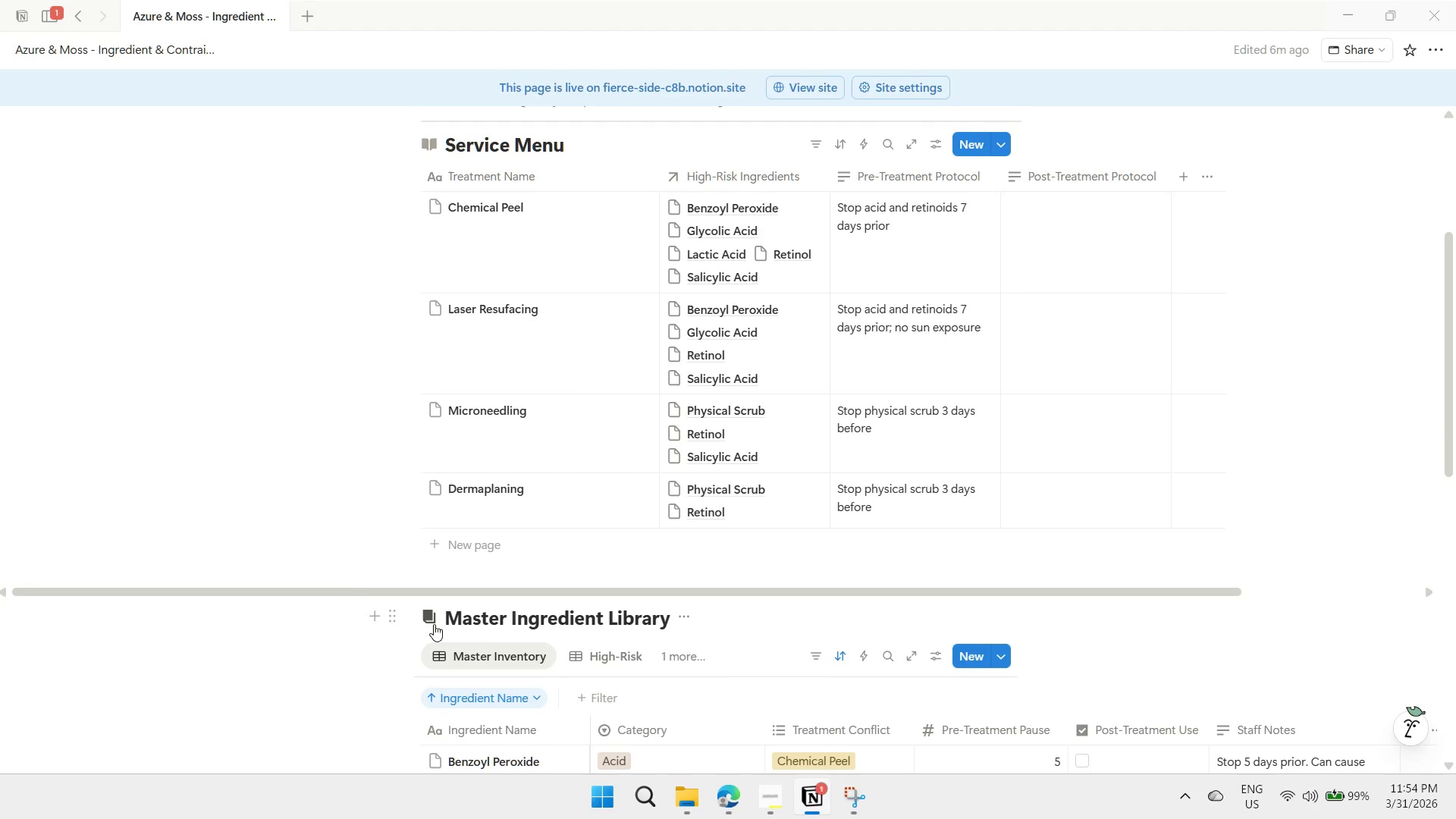 
right_click([434, 612])
 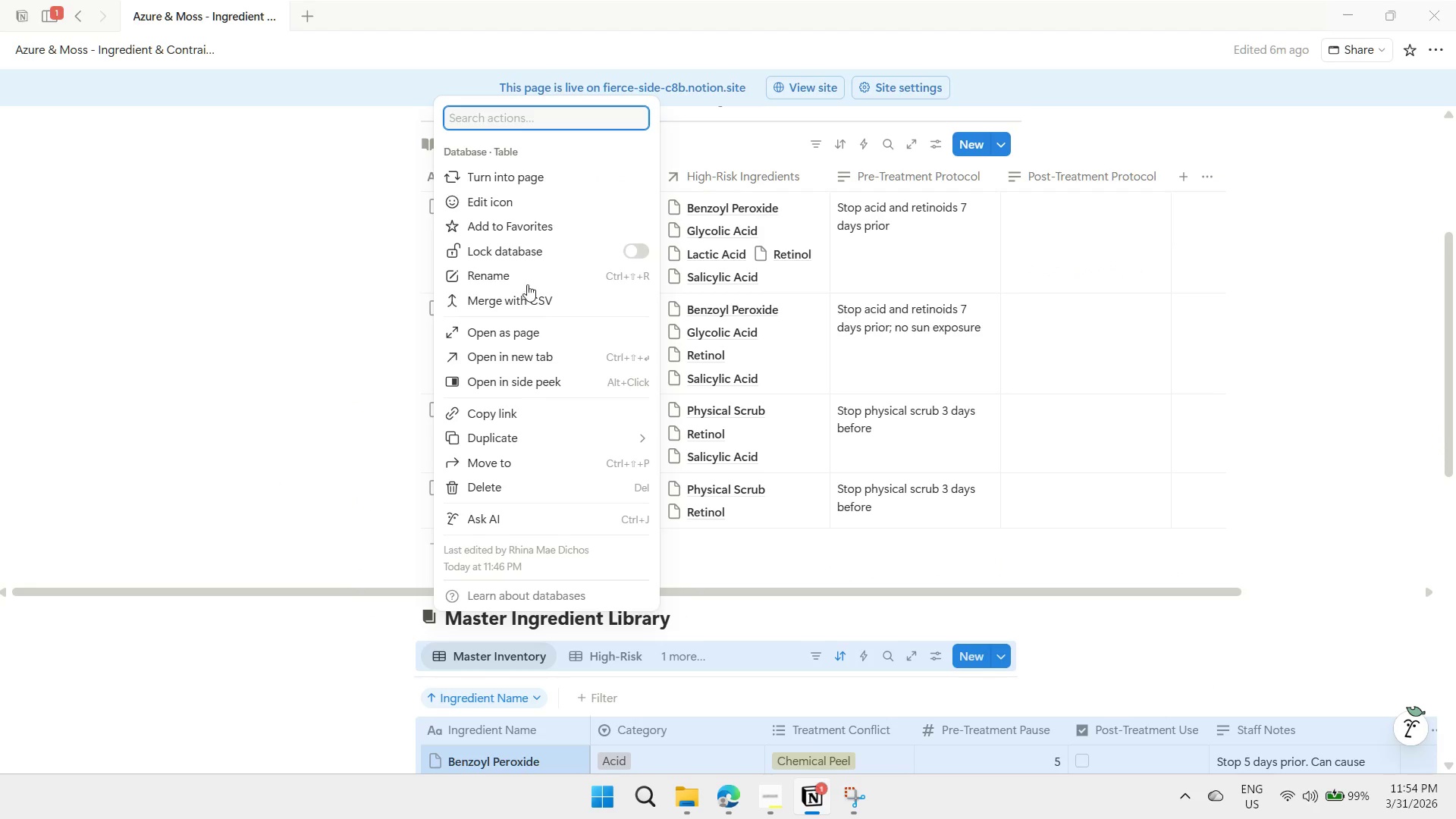 
left_click([510, 201])
 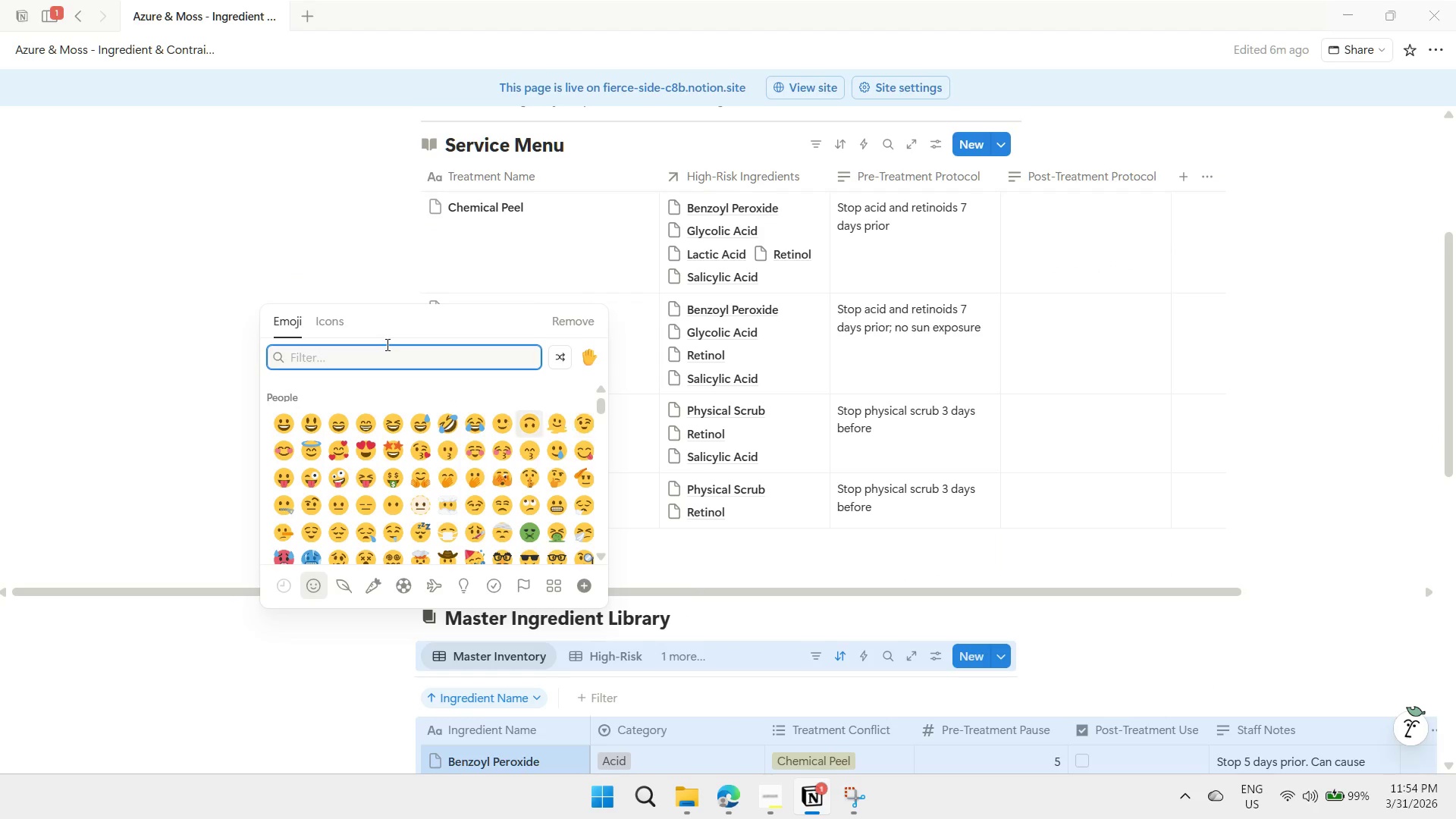 
left_click([328, 322])
 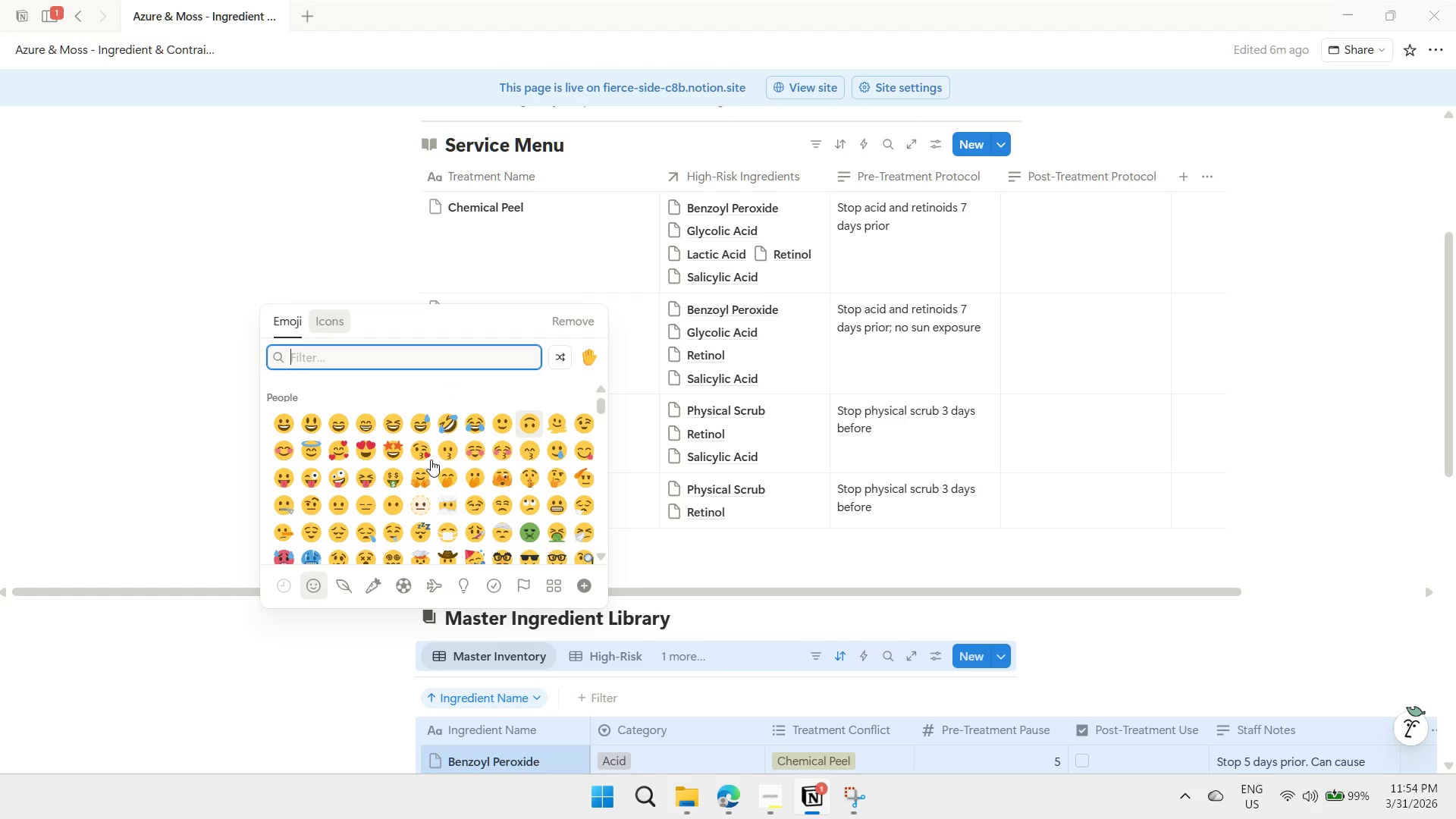 
scroll: coordinate [410, 486], scroll_direction: down, amount: 3.0
 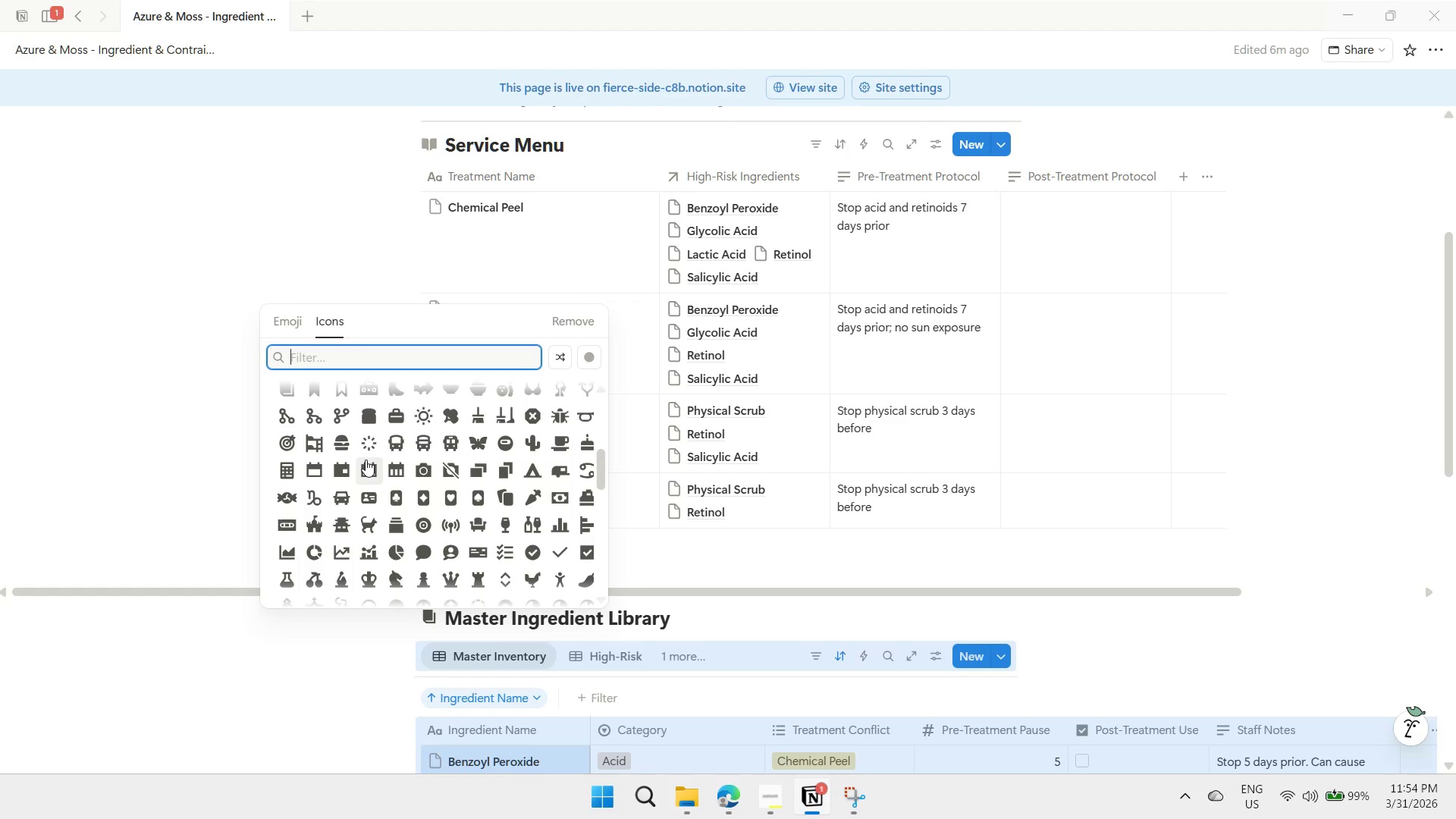 
scroll: coordinate [366, 460], scroll_direction: up, amount: 2.0
 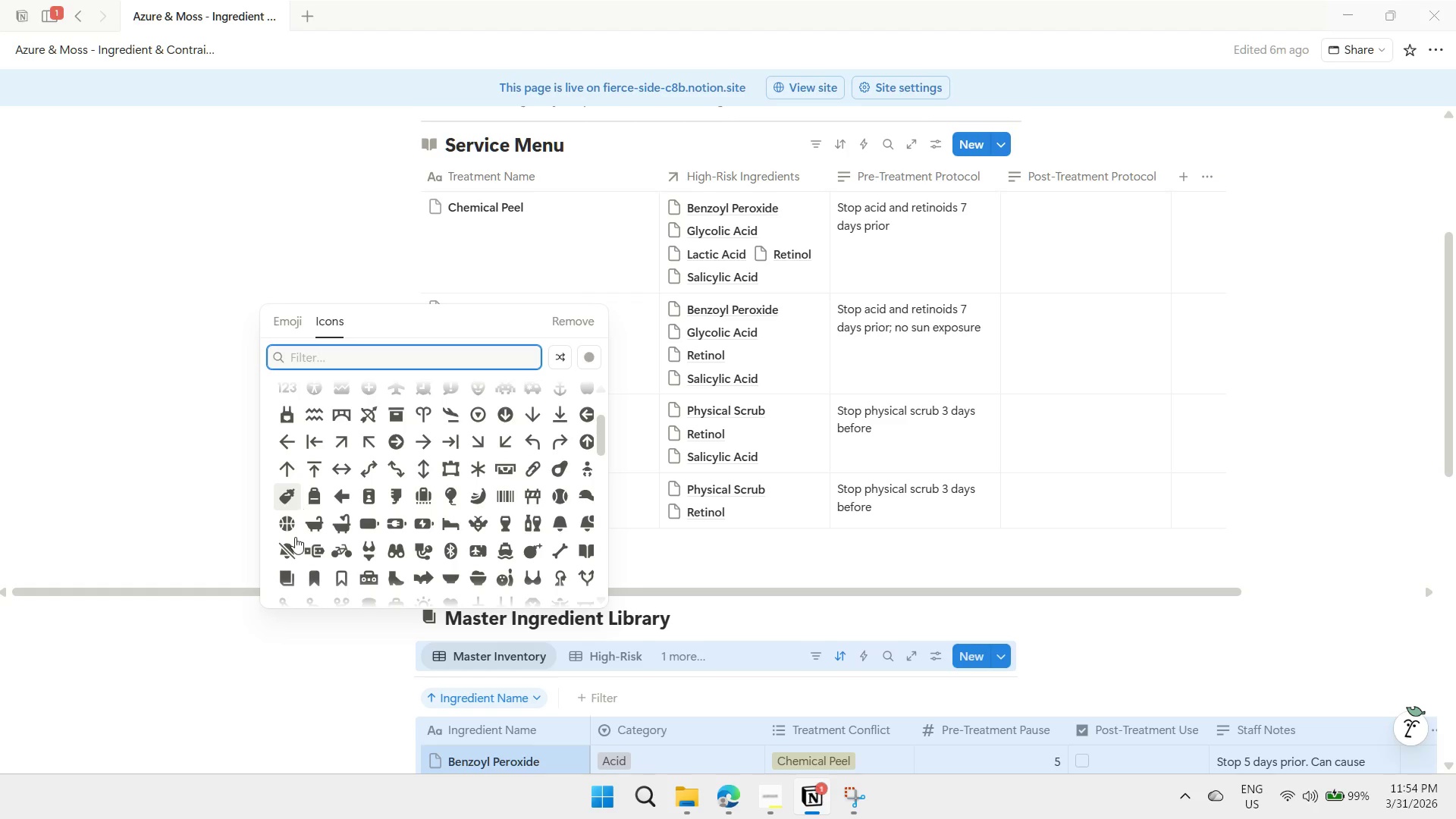 
left_click([290, 576])
 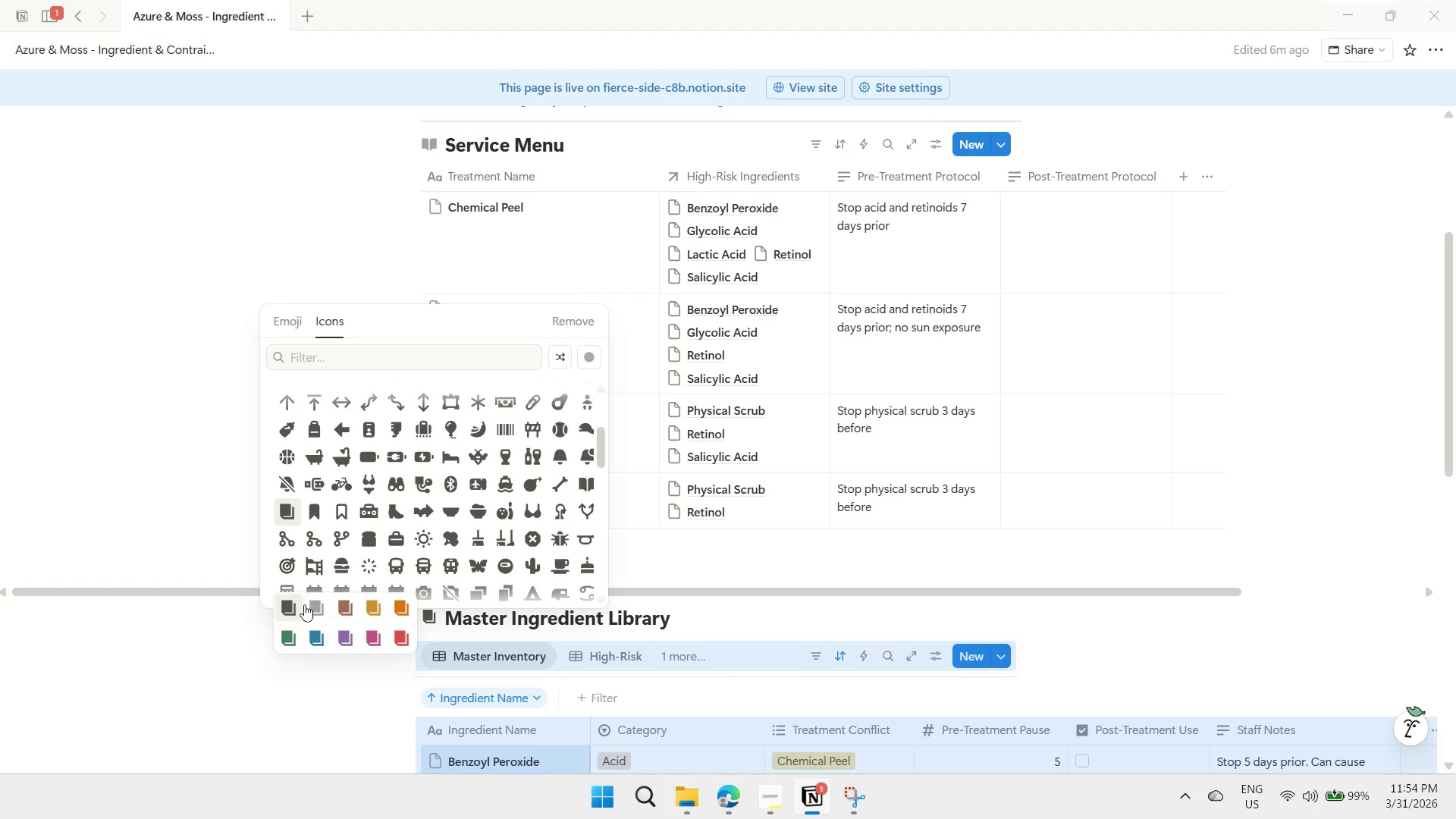 
left_click([318, 608])
 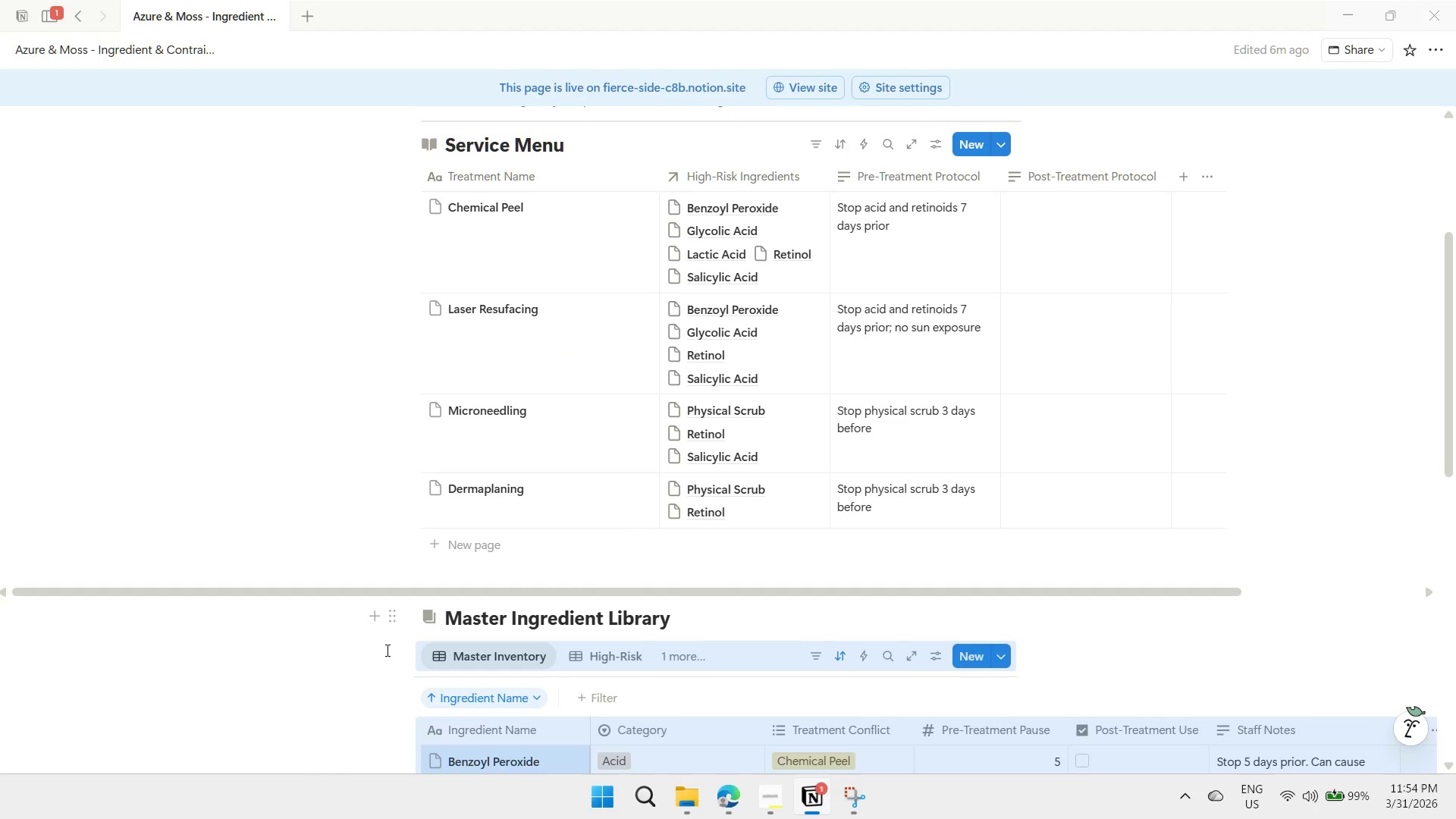 
left_click([362, 657])
 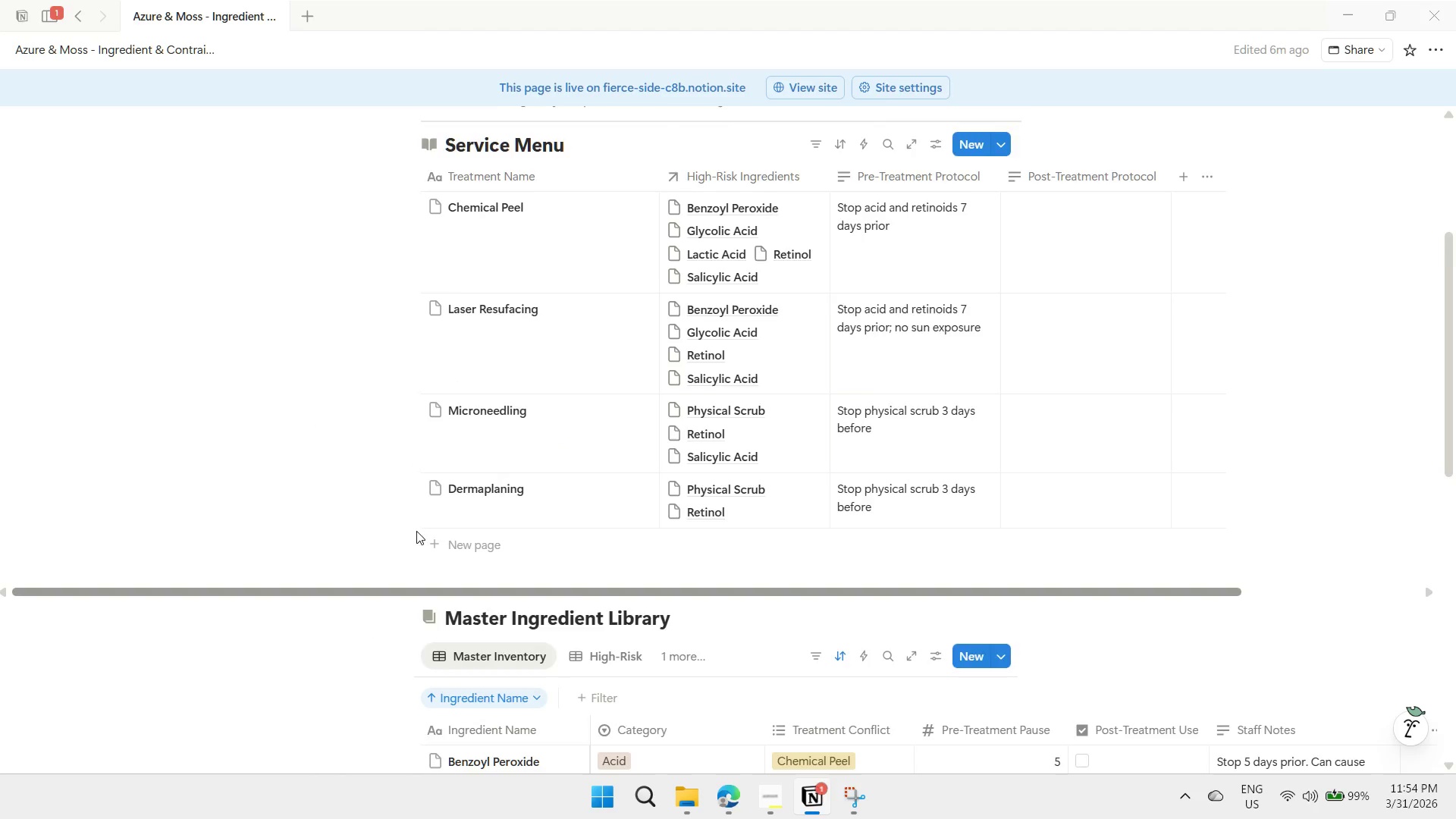 
scroll: coordinate [416, 510], scroll_direction: down, amount: 1.0
 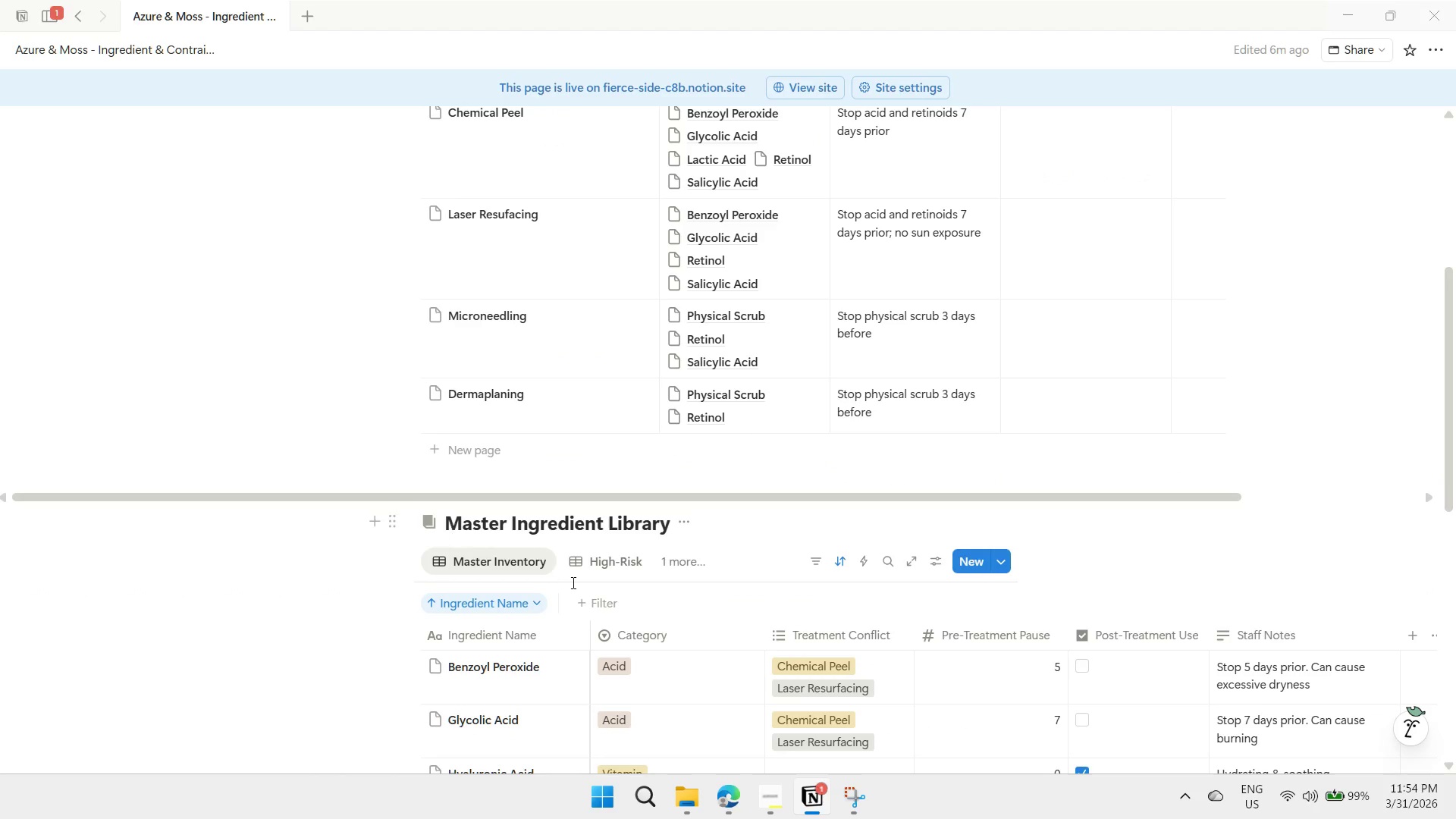 
scroll: coordinate [569, 524], scroll_direction: none, amount: 0.0
 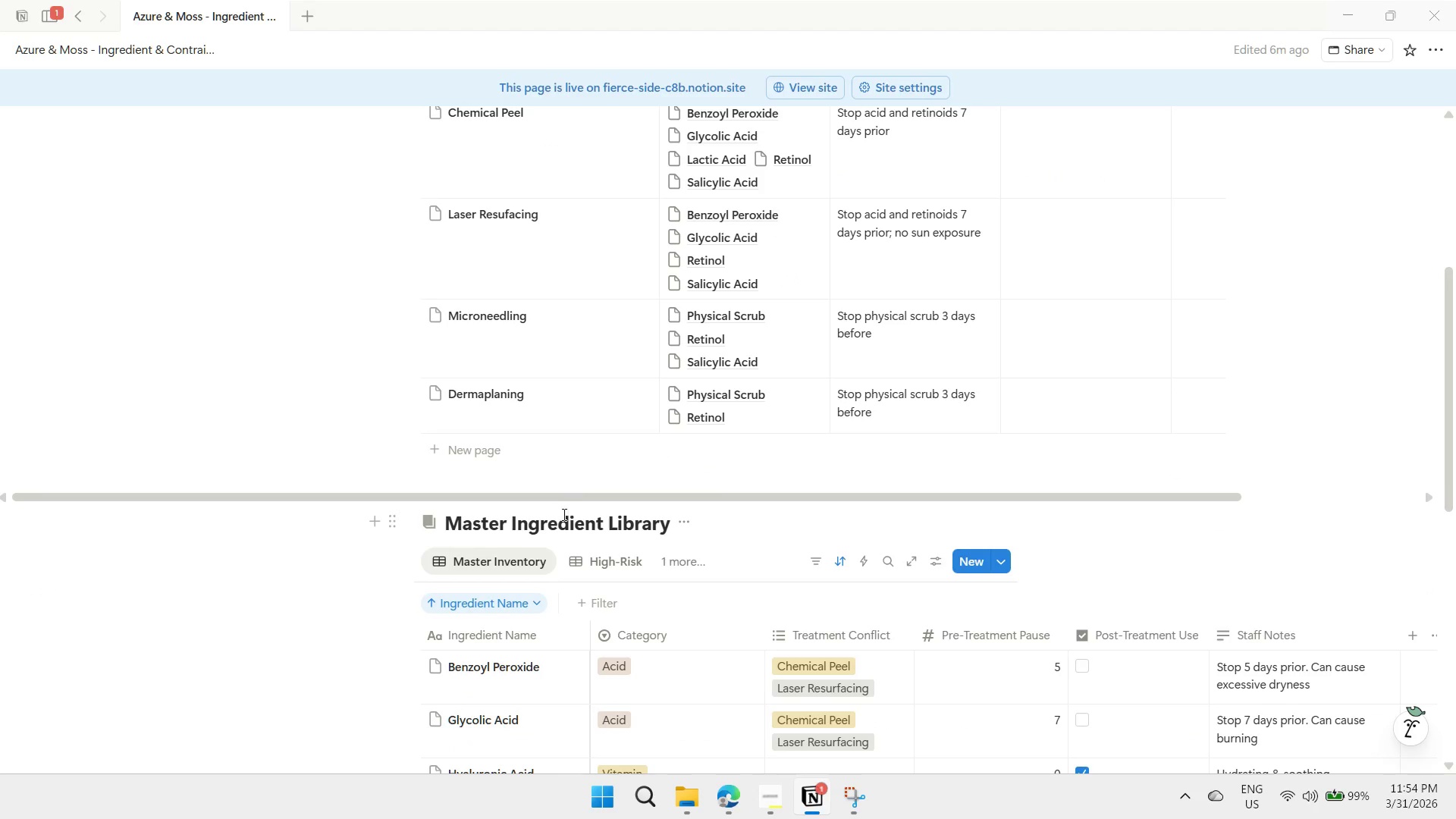 
scroll: coordinate [554, 521], scroll_direction: down, amount: 2.0
 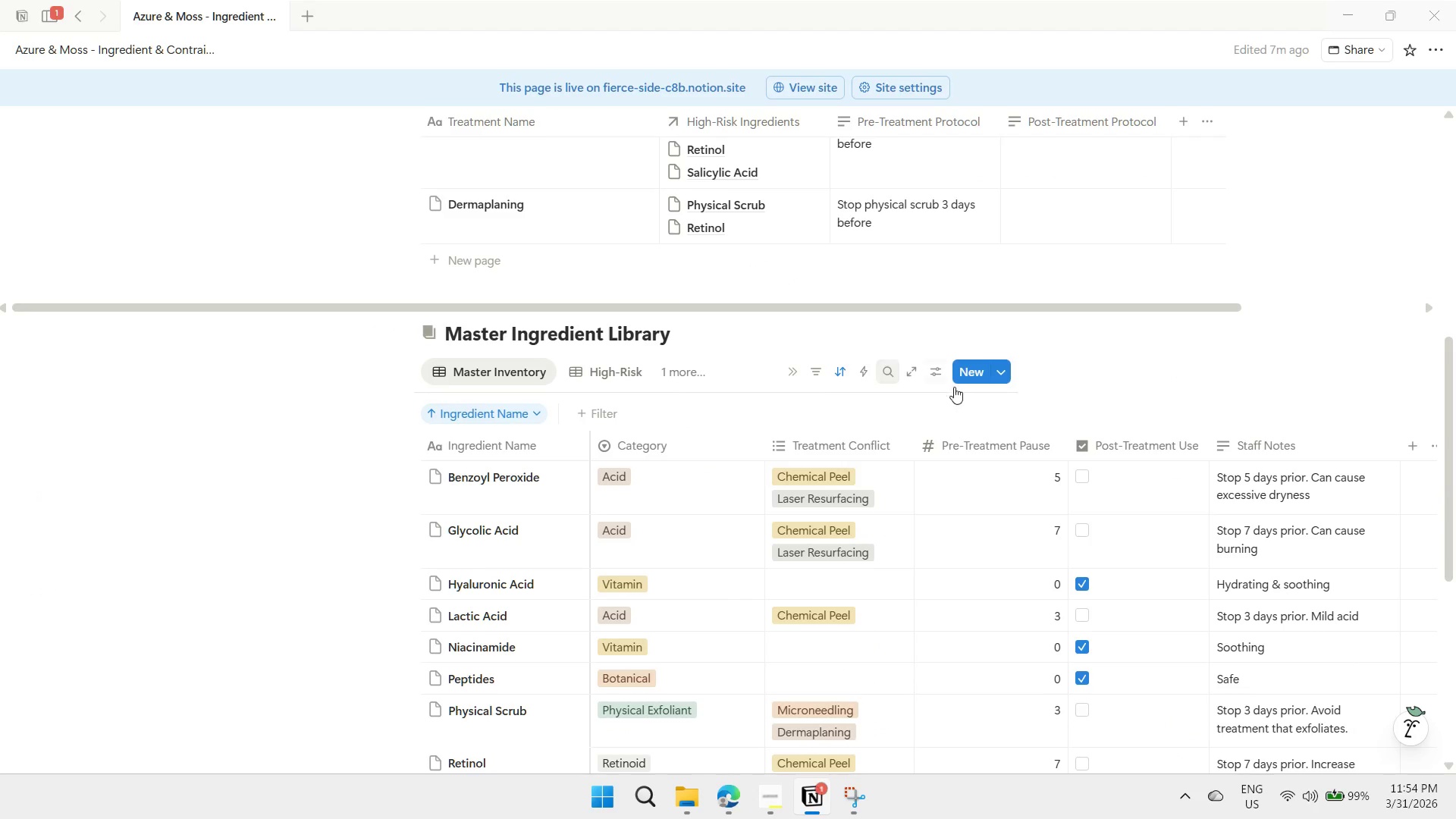 
left_click([938, 372])
 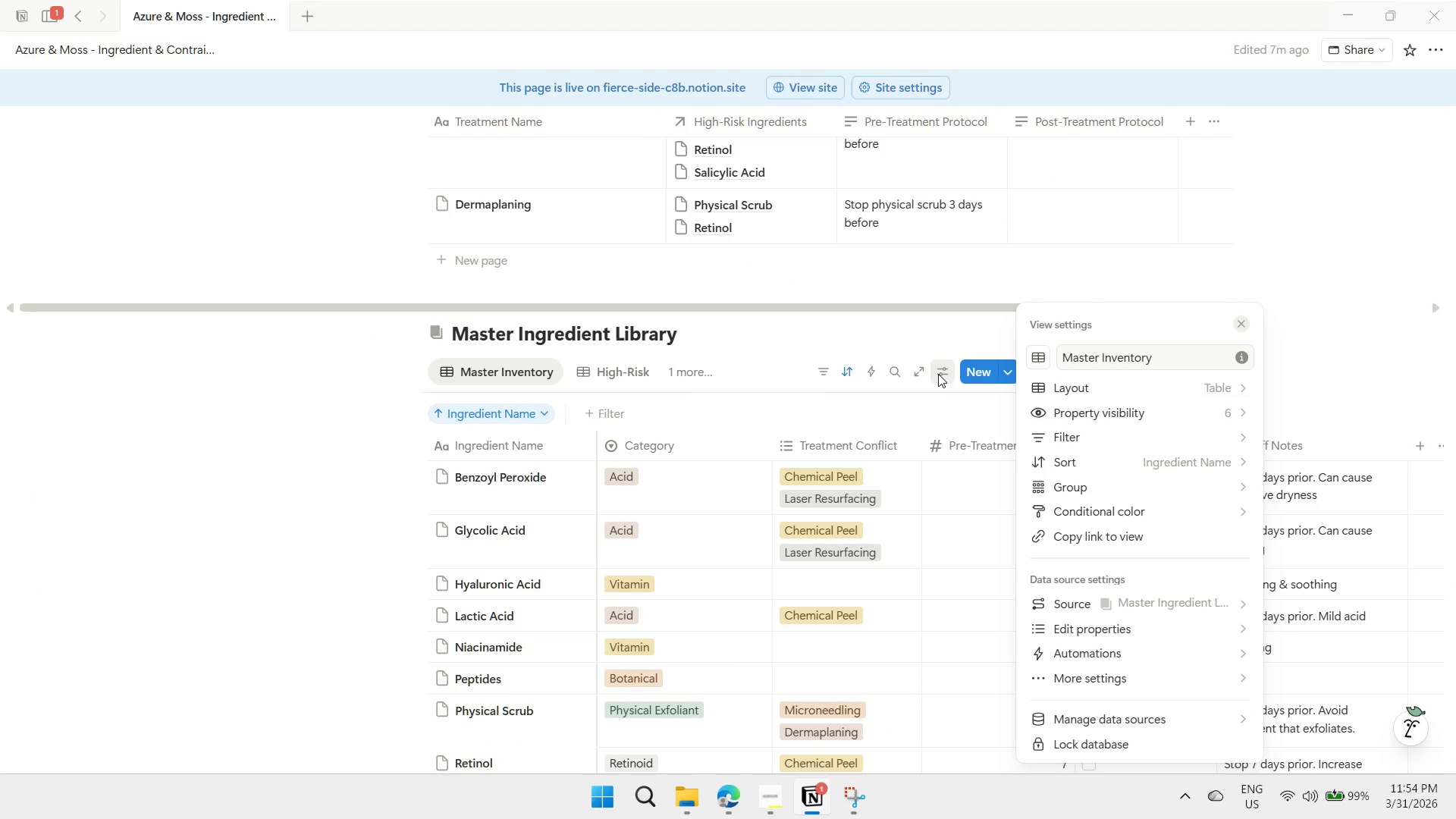 
left_click([938, 374])
 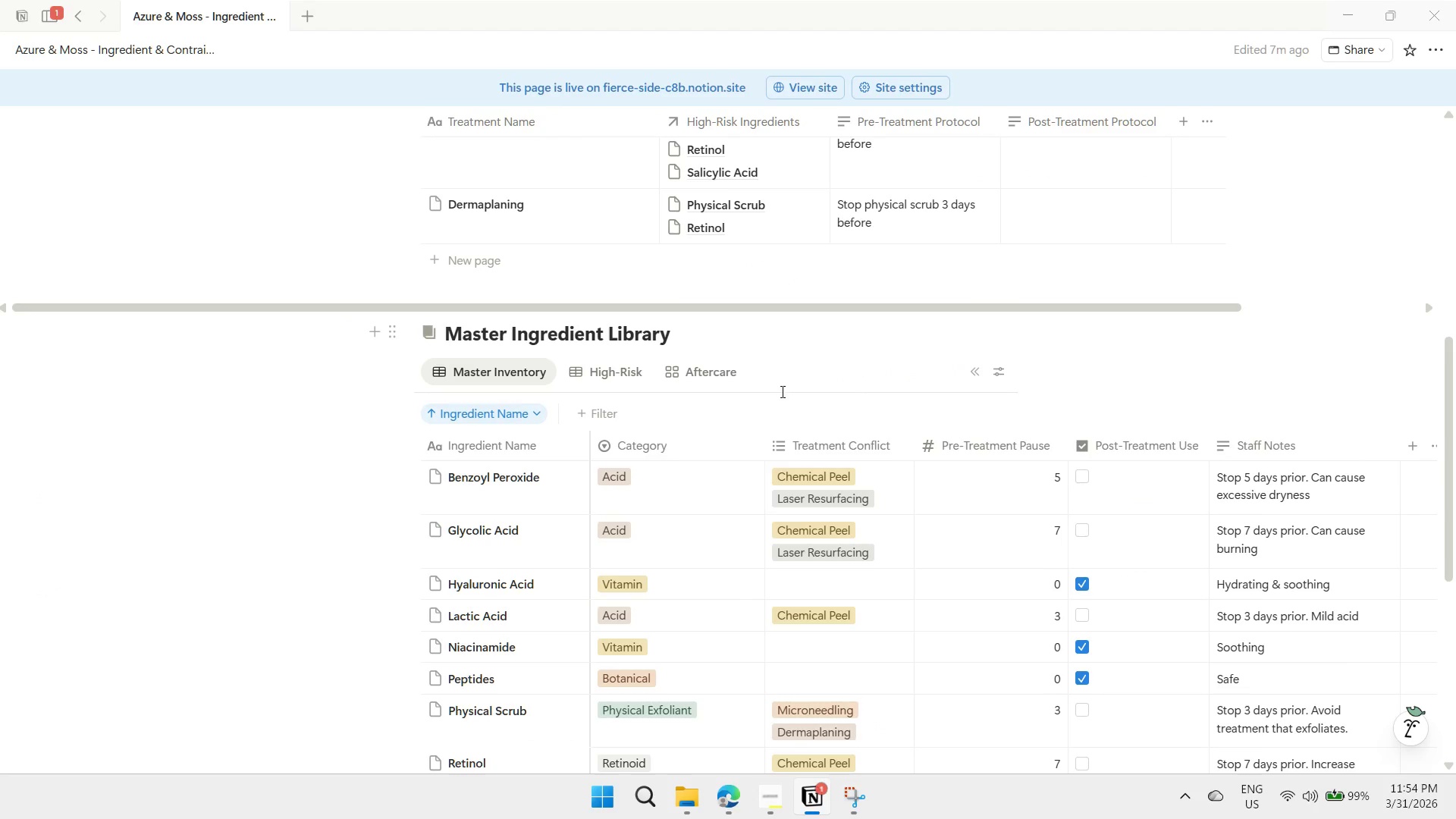 
scroll: coordinate [735, 467], scroll_direction: down, amount: 1.0
 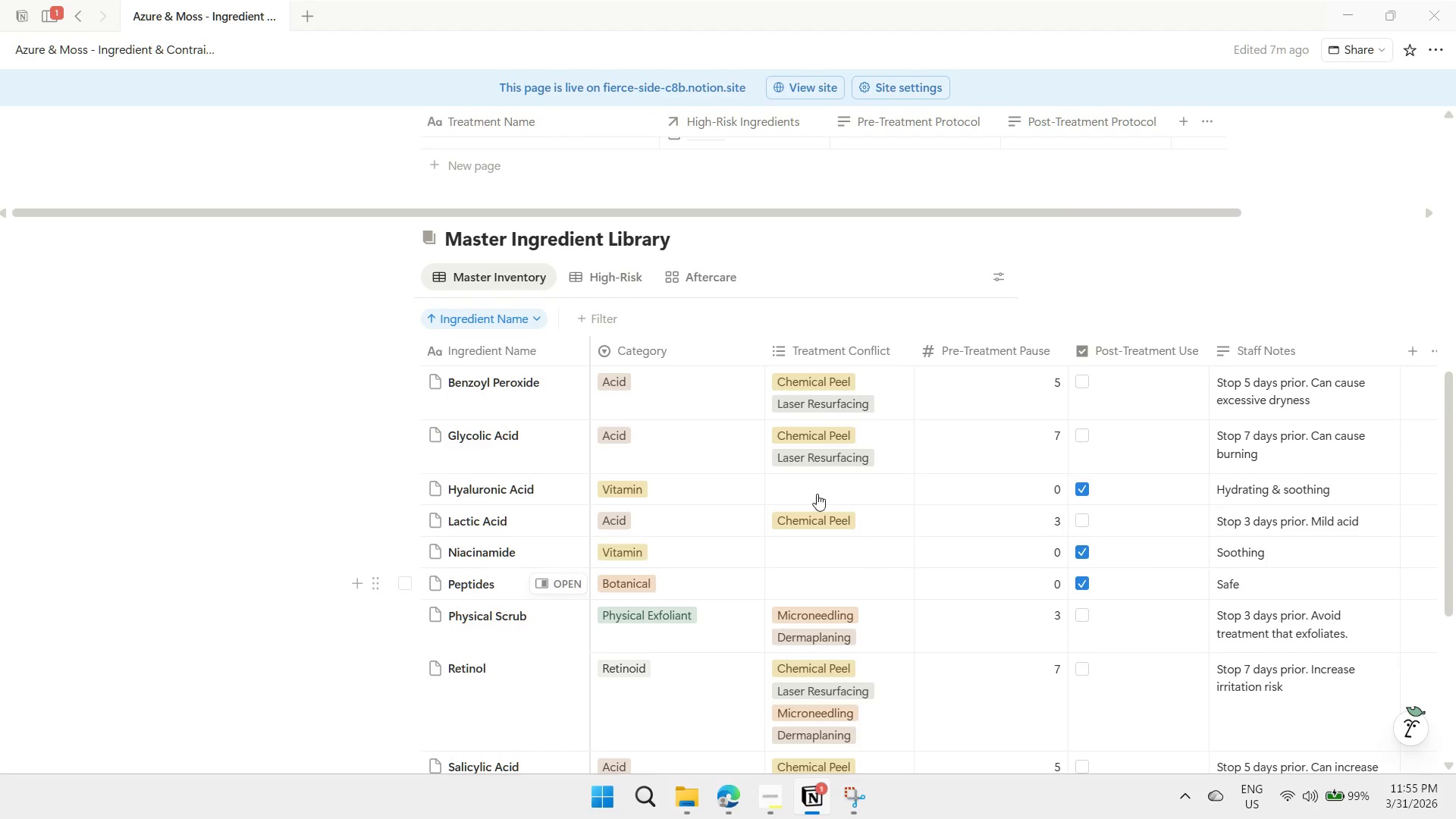 
scroll: coordinate [755, 502], scroll_direction: up, amount: 7.0
 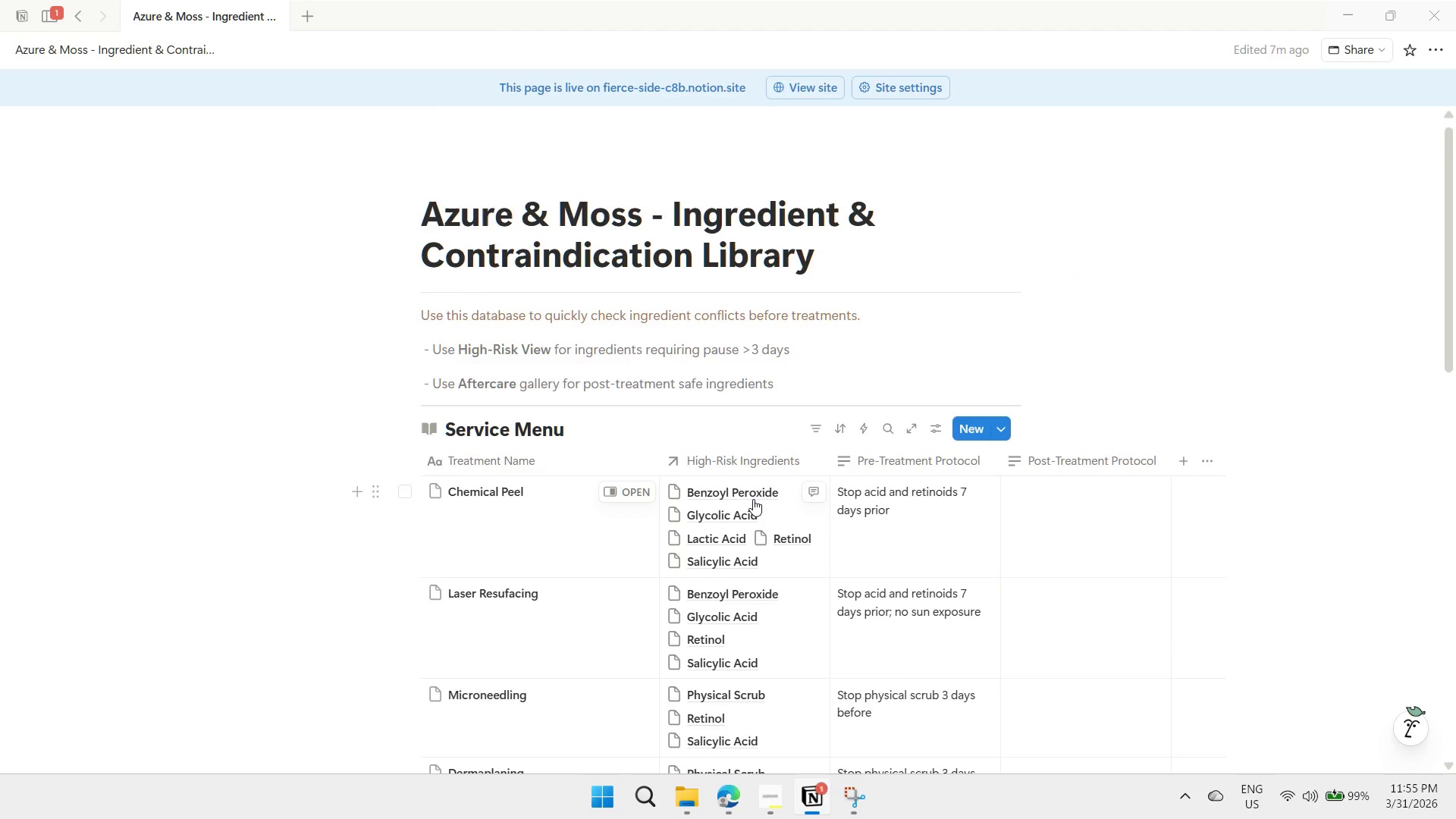 
scroll: coordinate [753, 499], scroll_direction: down, amount: 1.0
 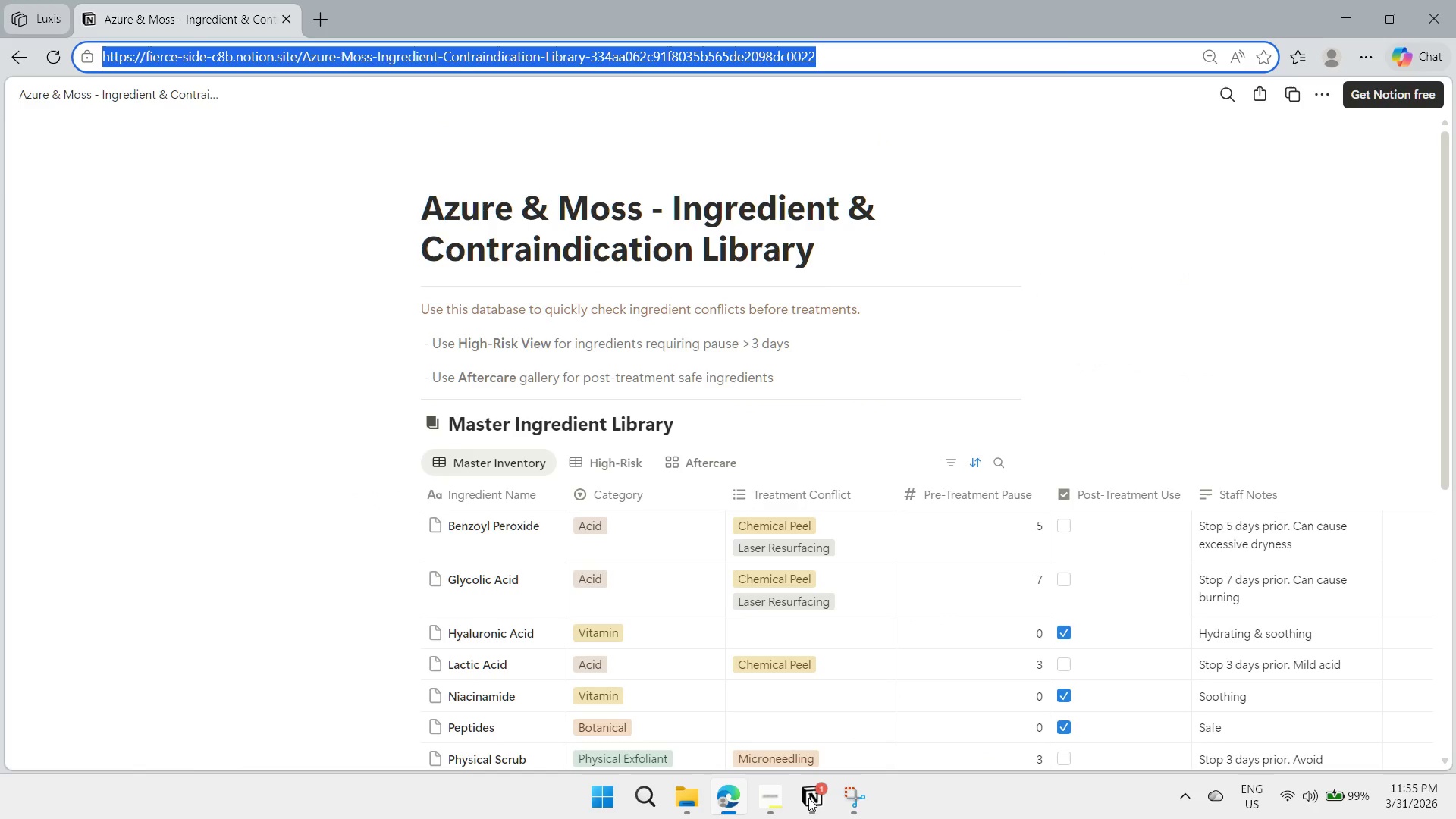 
left_click([808, 798])
 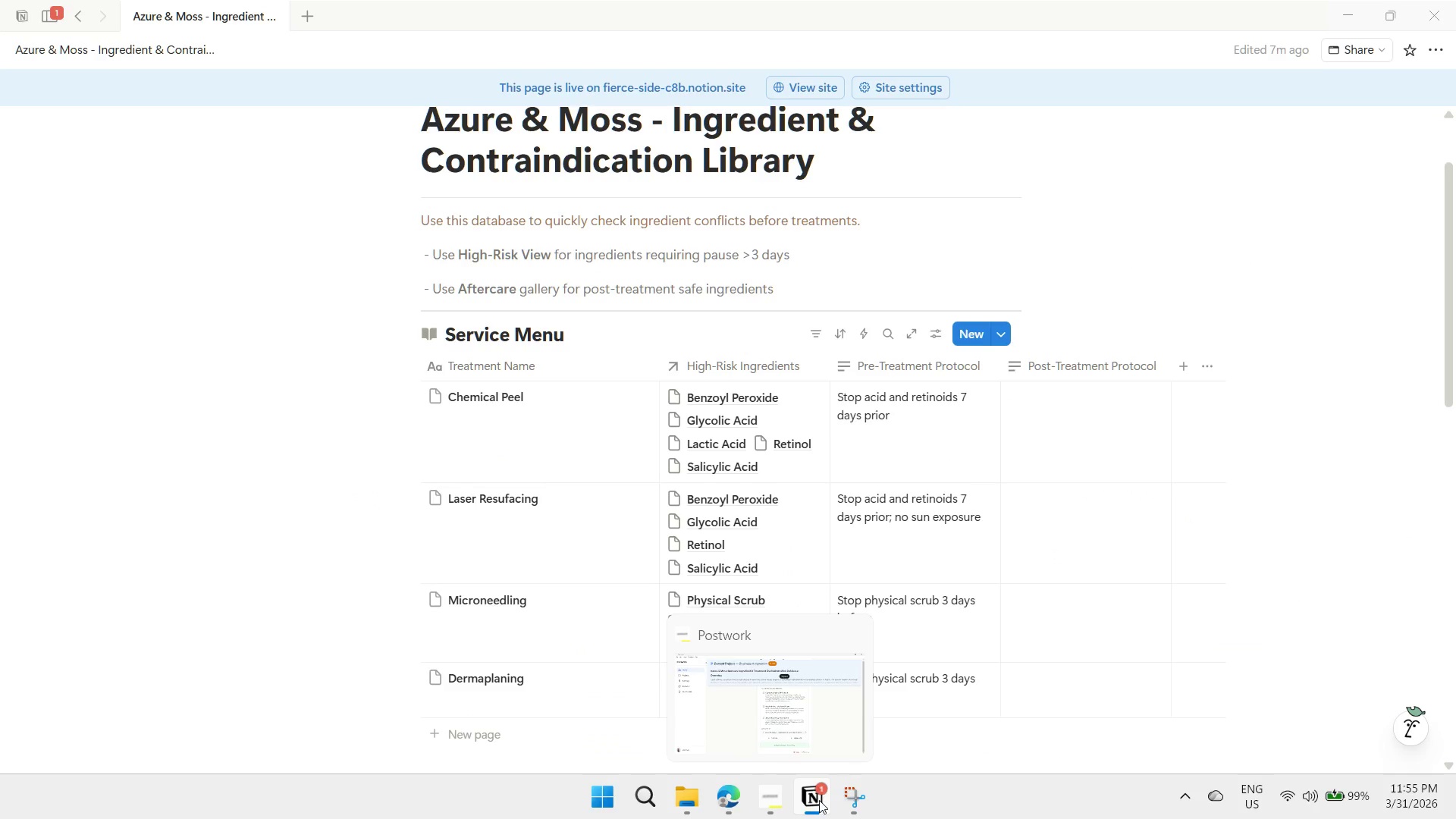 
left_click([817, 800])
 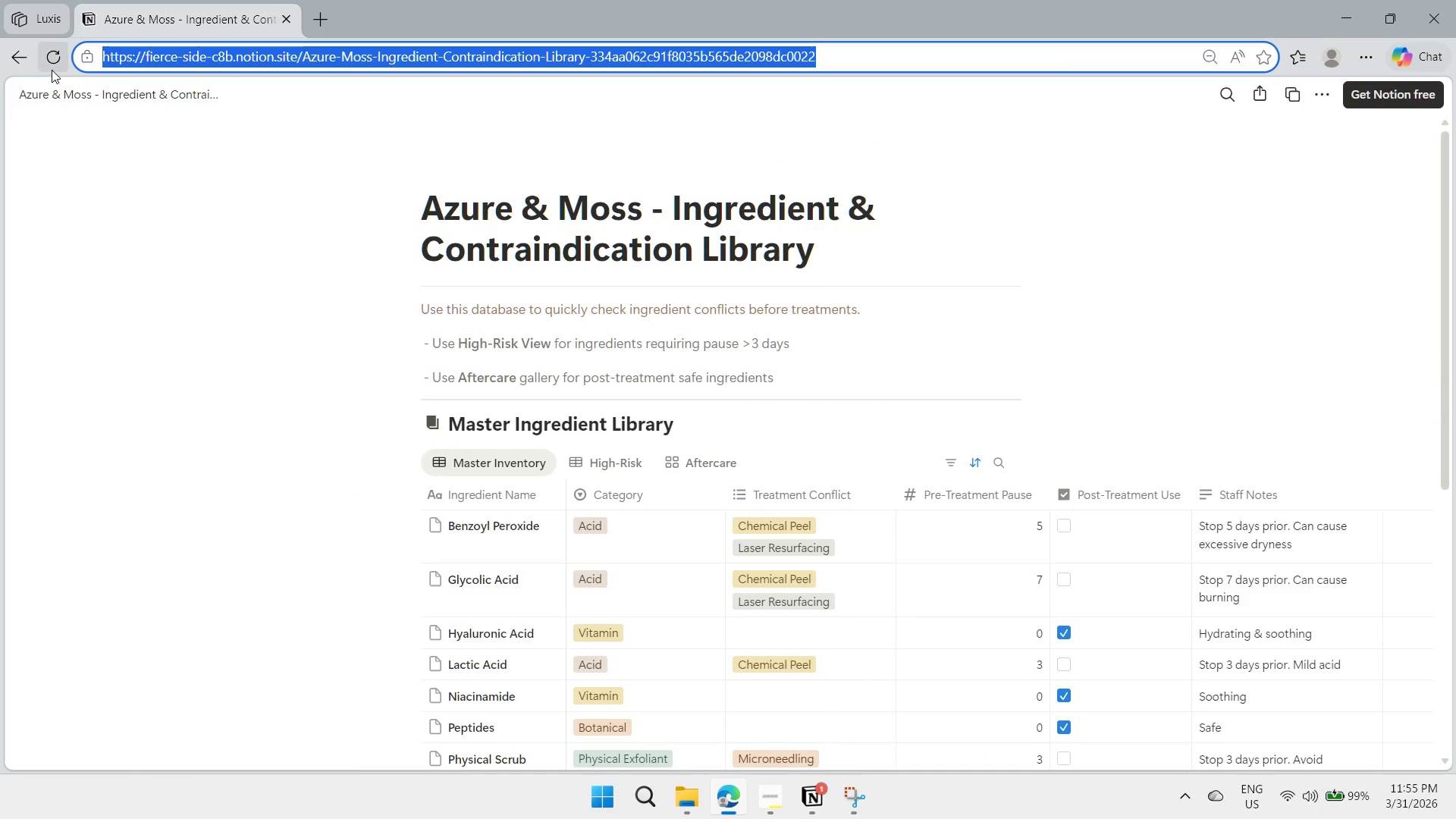 
left_click([52, 61])
 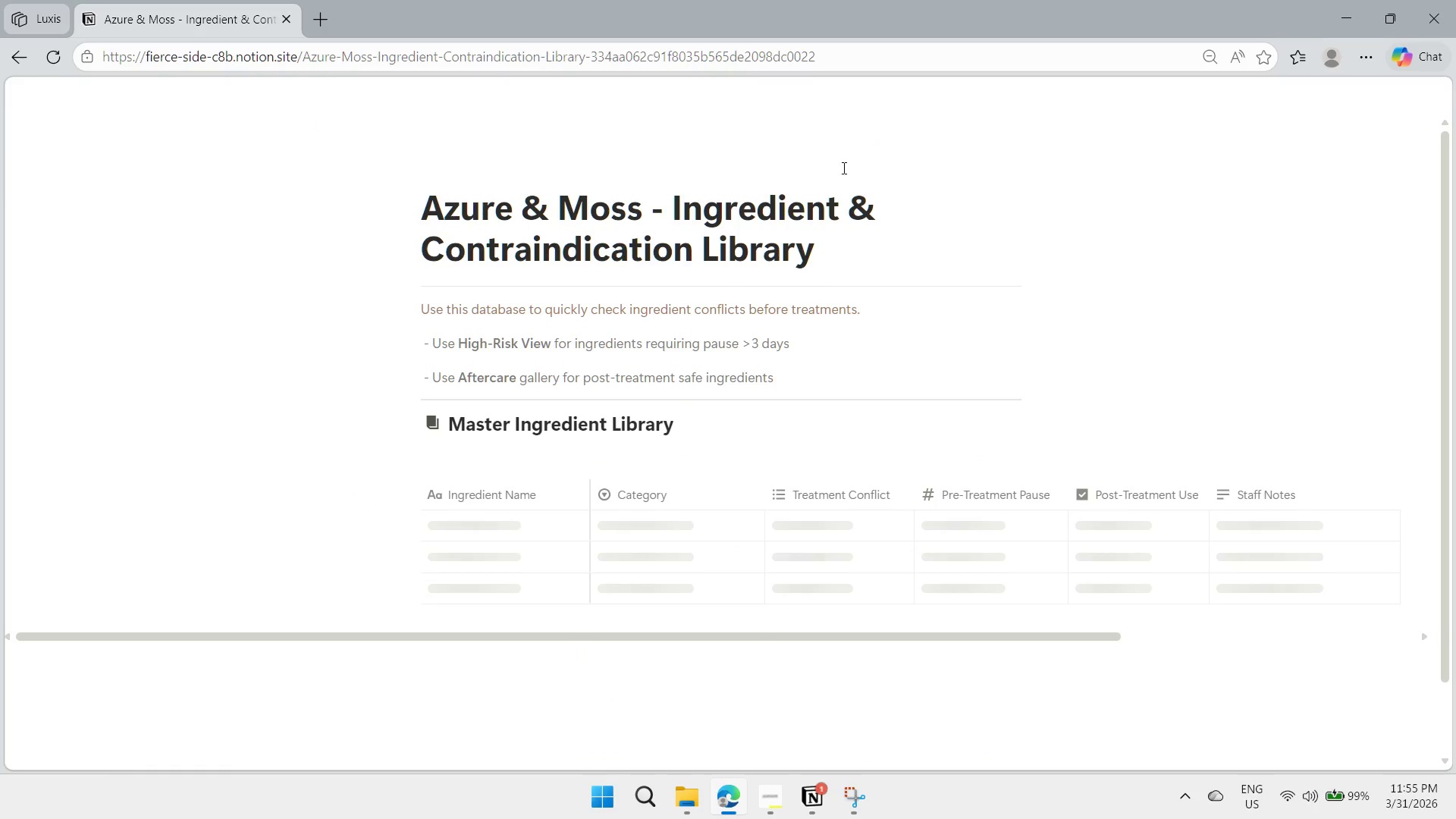 
scroll: coordinate [742, 268], scroll_direction: down, amount: 3.0
 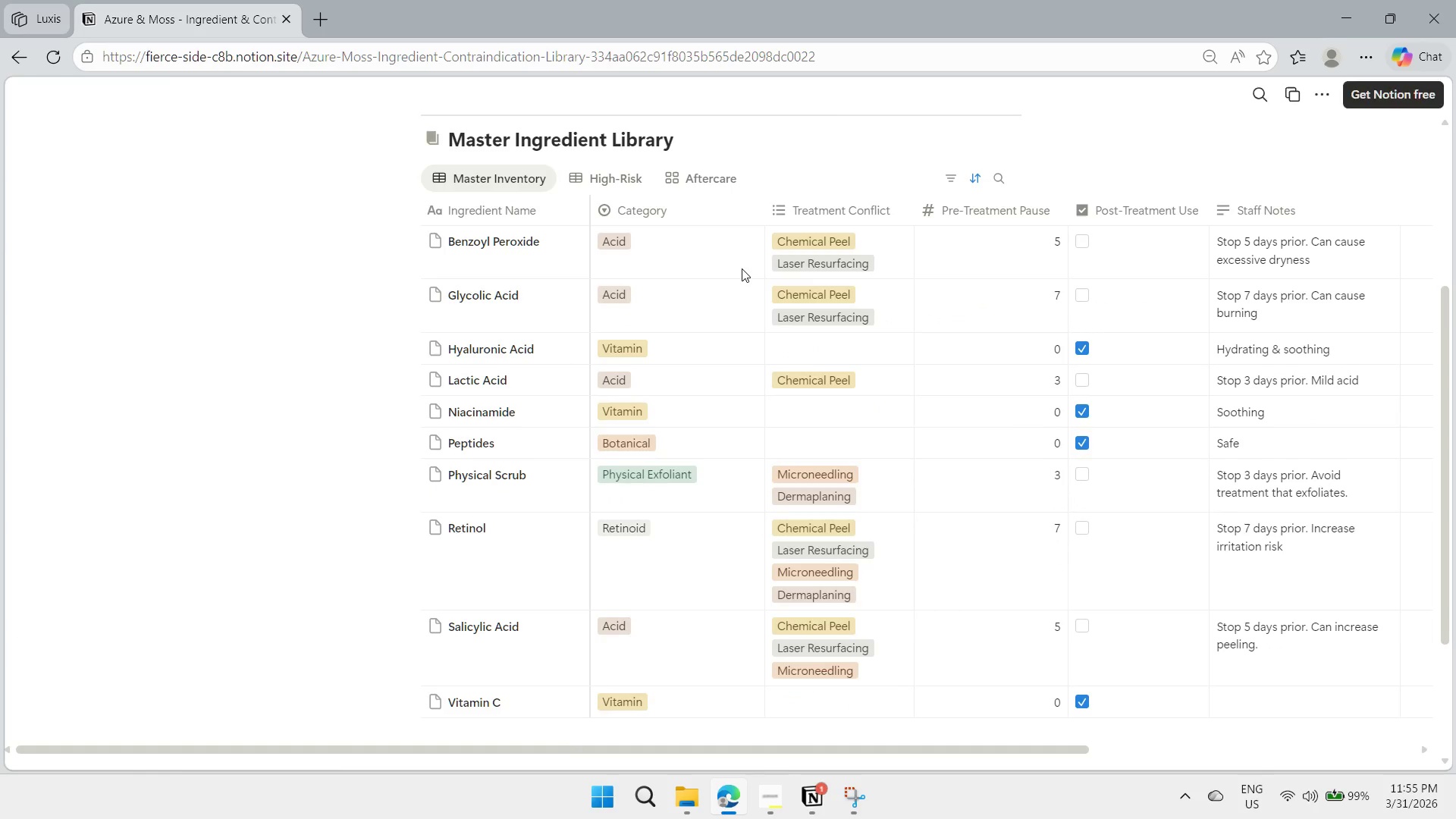 
scroll: coordinate [742, 268], scroll_direction: up, amount: 2.0
 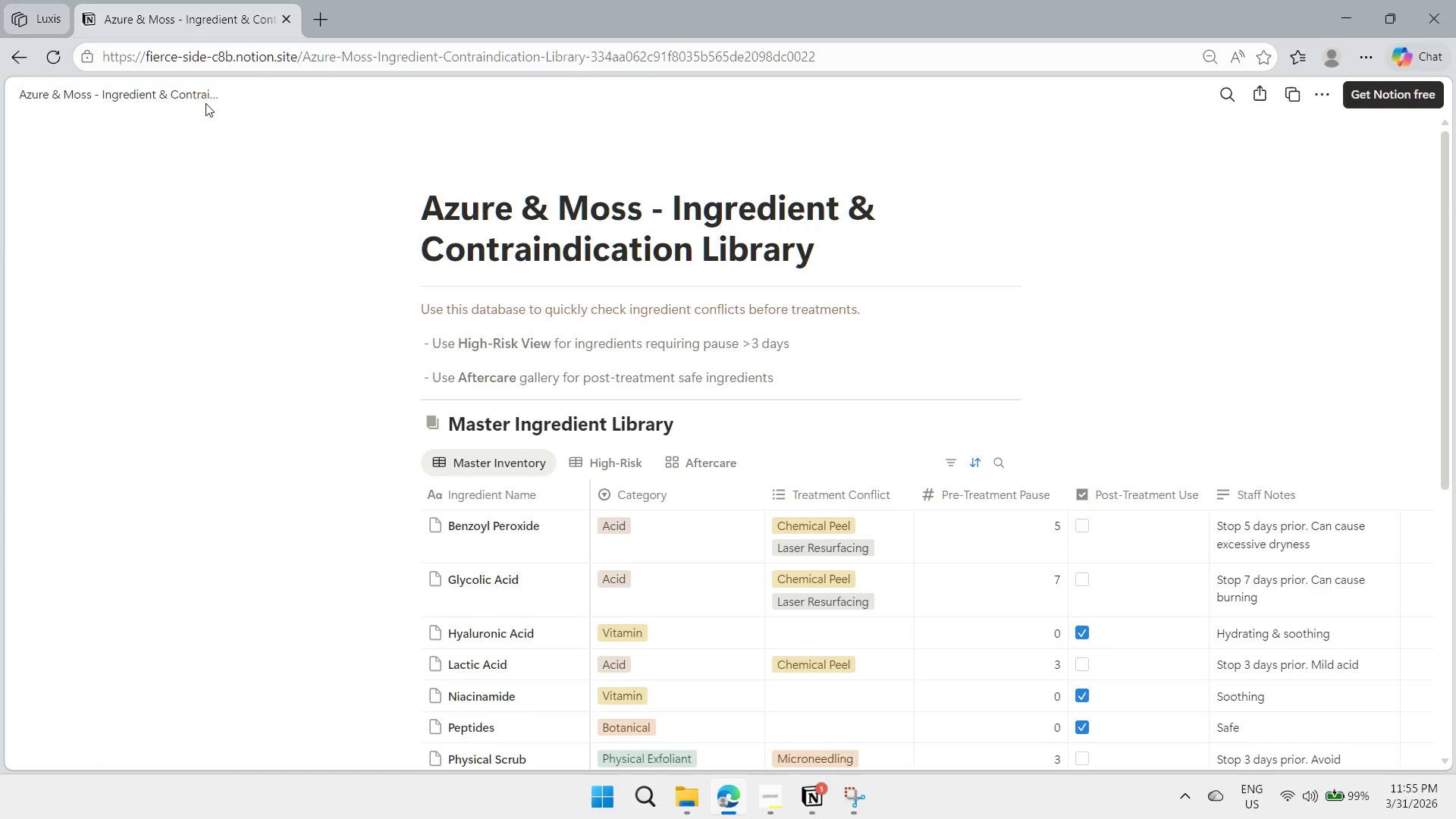 
left_click([808, 809])
 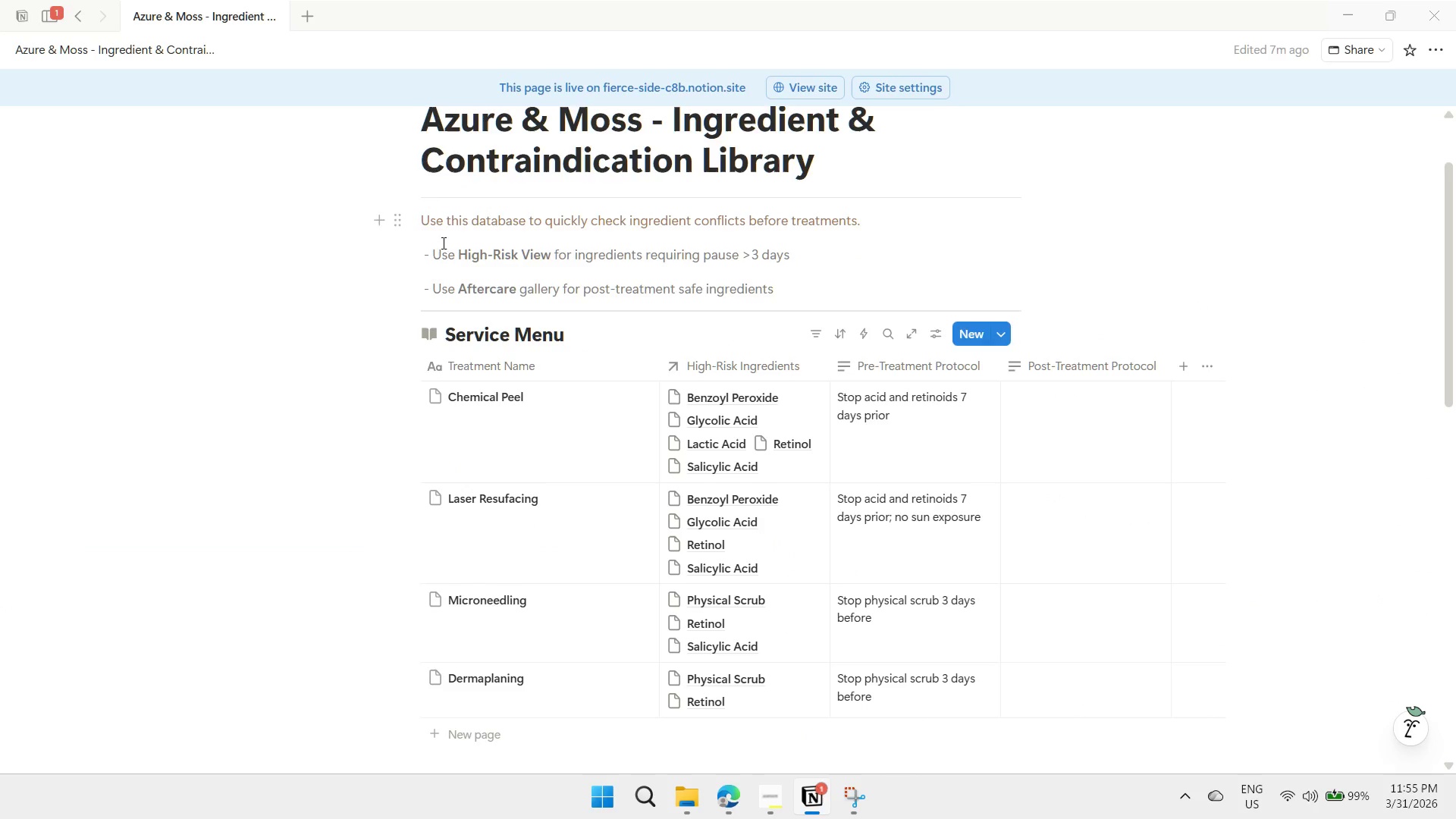 
scroll: coordinate [736, 605], scroll_direction: down, amount: 1.0
 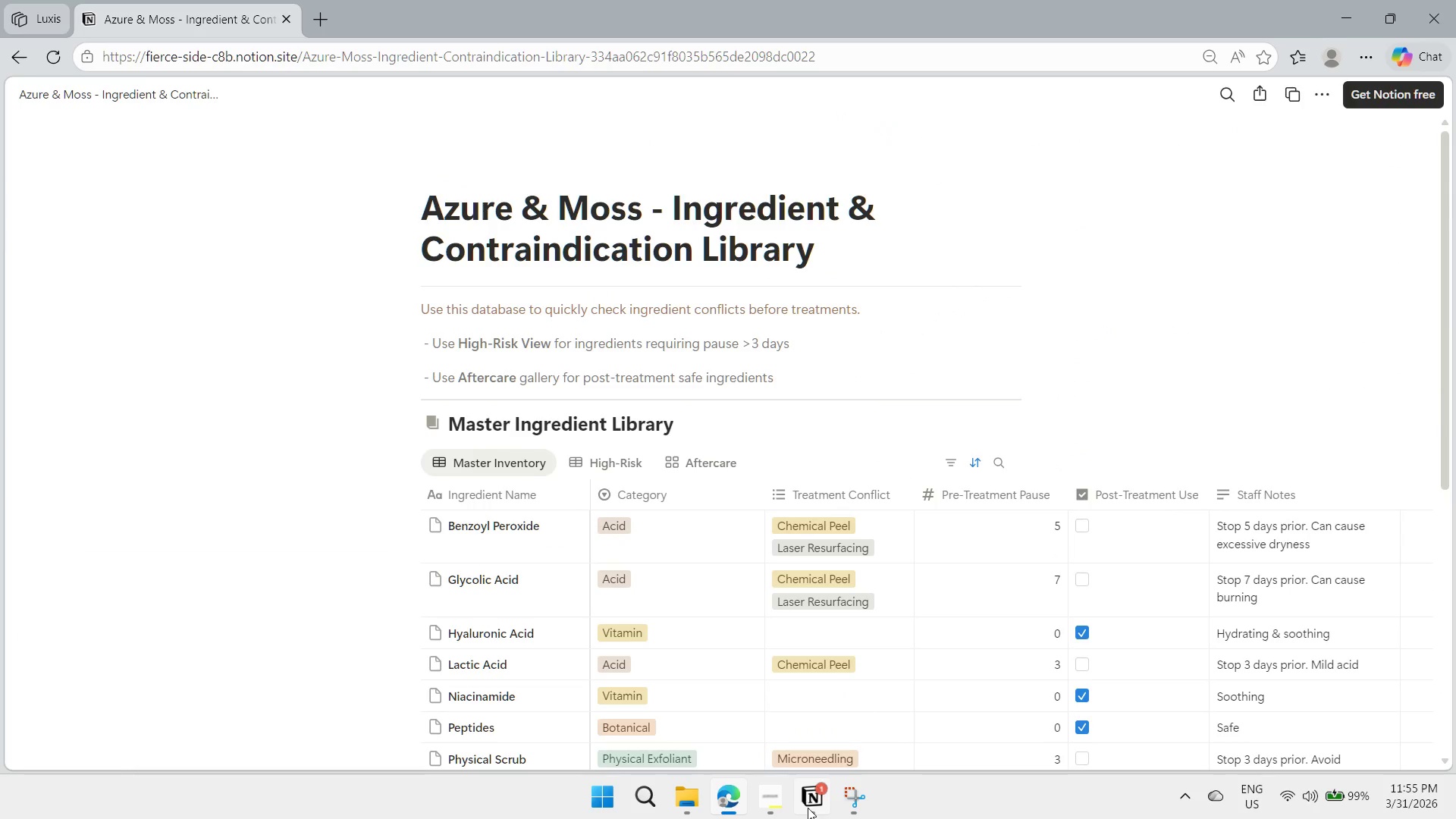 
scroll: coordinate [369, 275], scroll_direction: up, amount: 4.0
 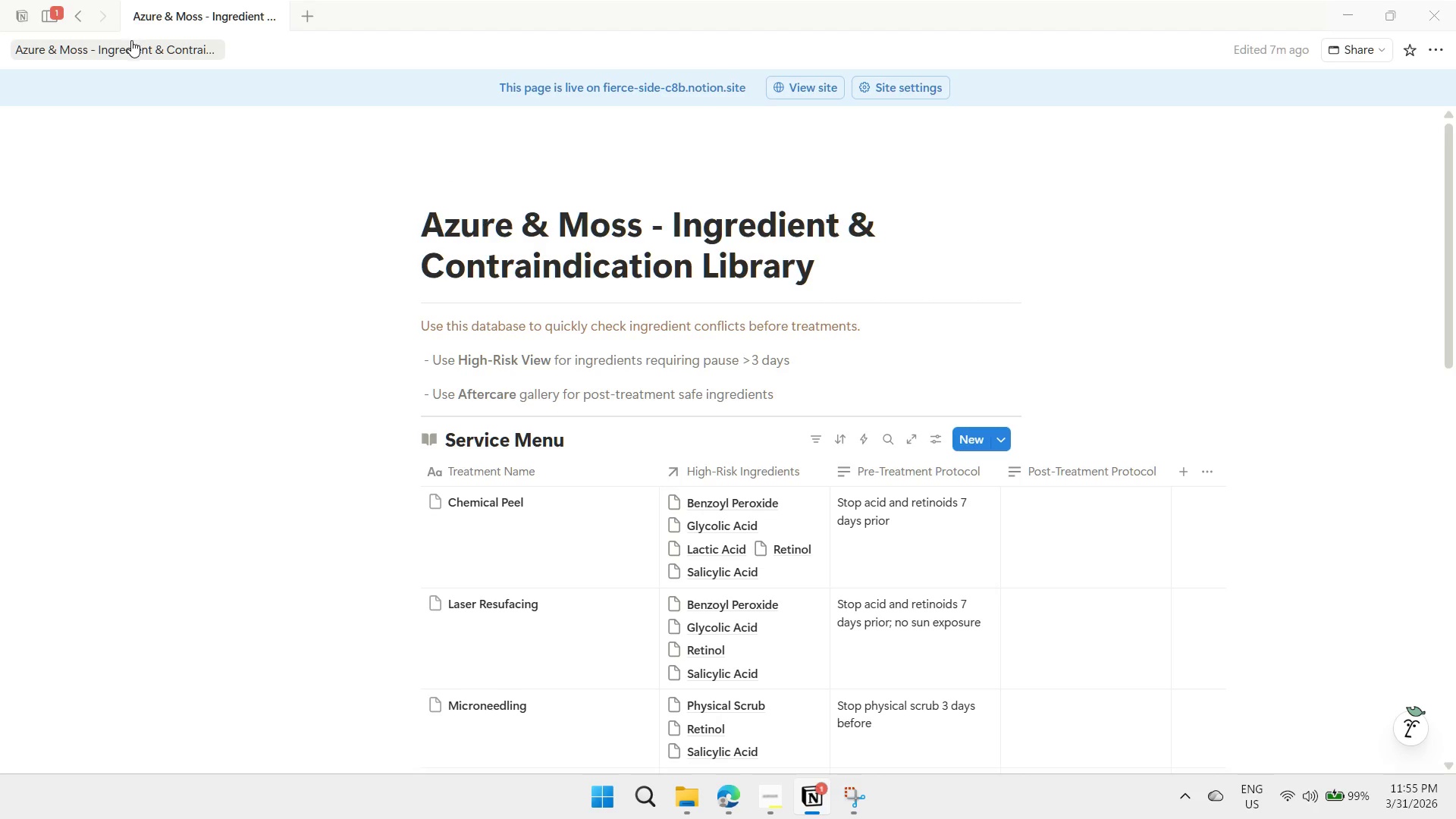 
scroll: coordinate [320, 256], scroll_direction: down, amount: 7.0
 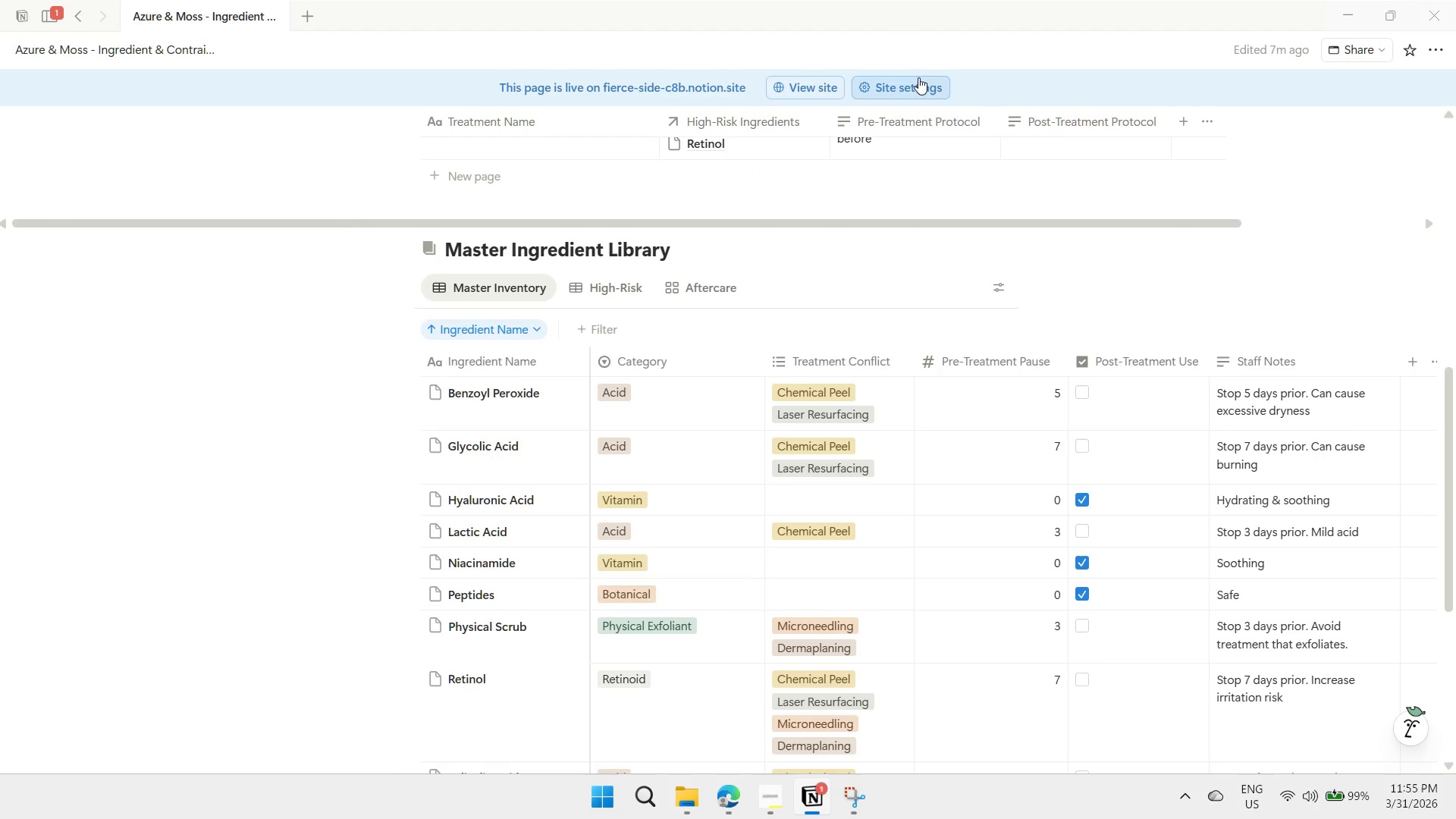 
left_click([1378, 52])
 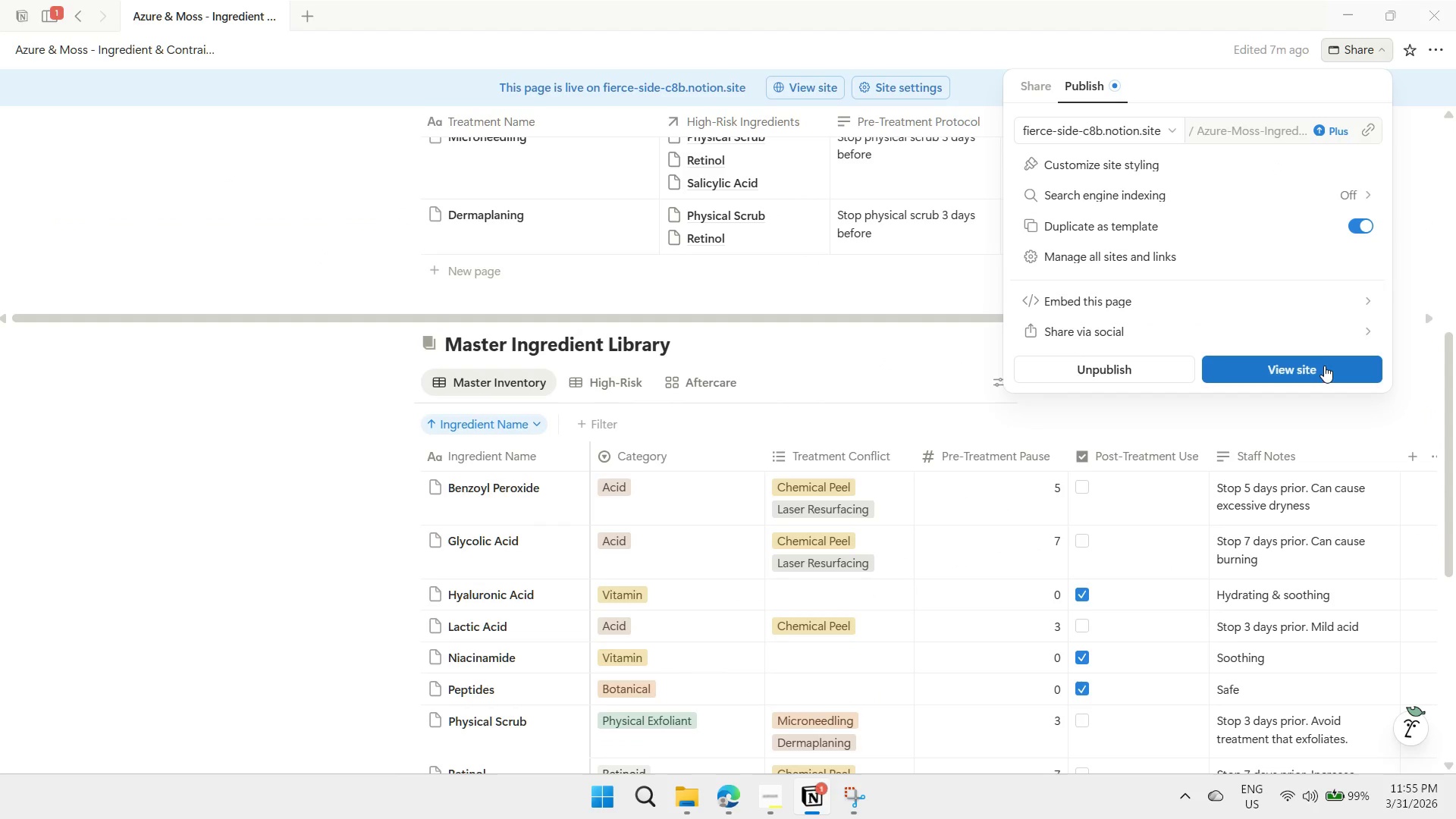 
scroll: coordinate [1236, 231], scroll_direction: up, amount: 1.0
 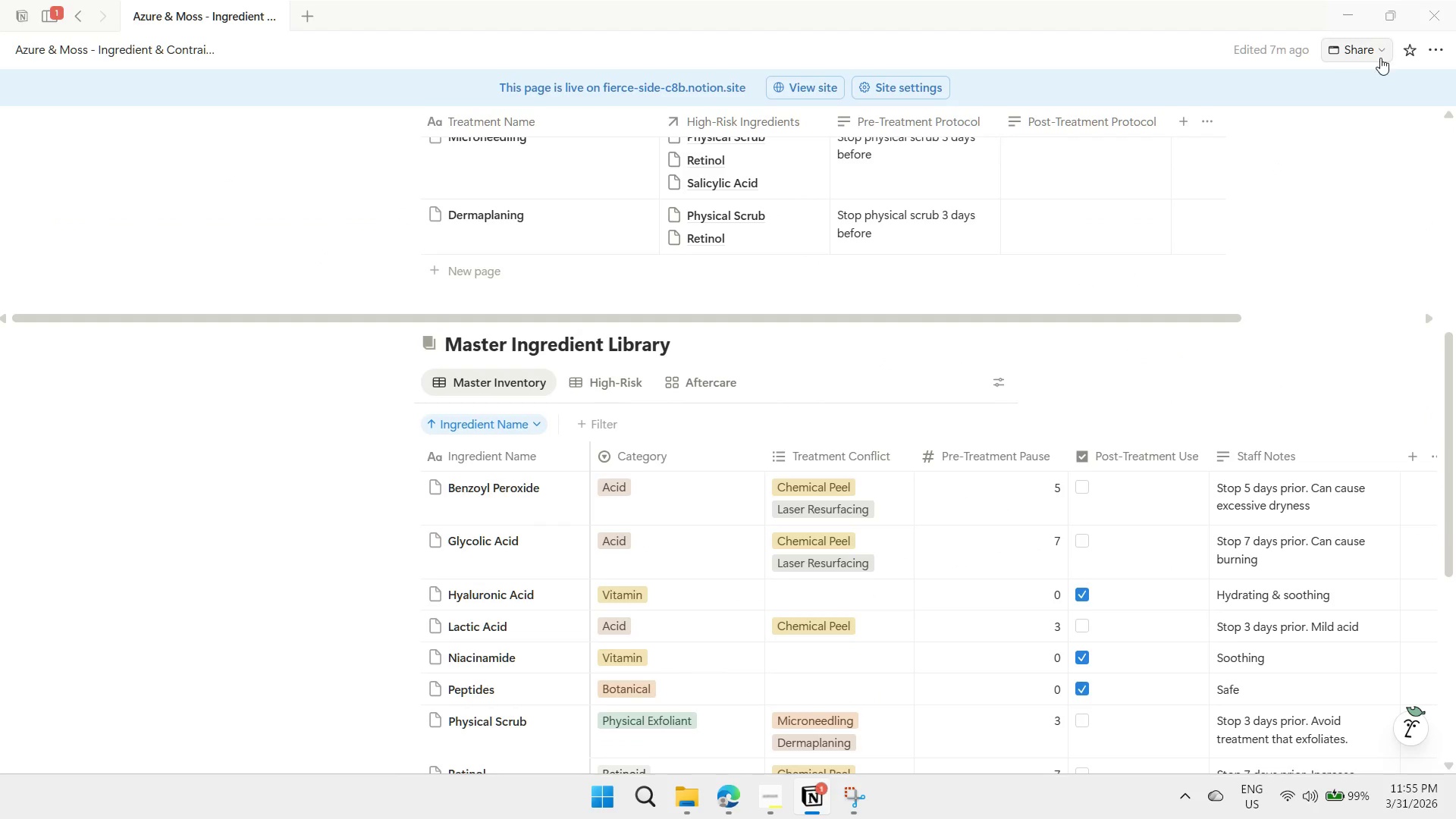 
left_click([1319, 369])
 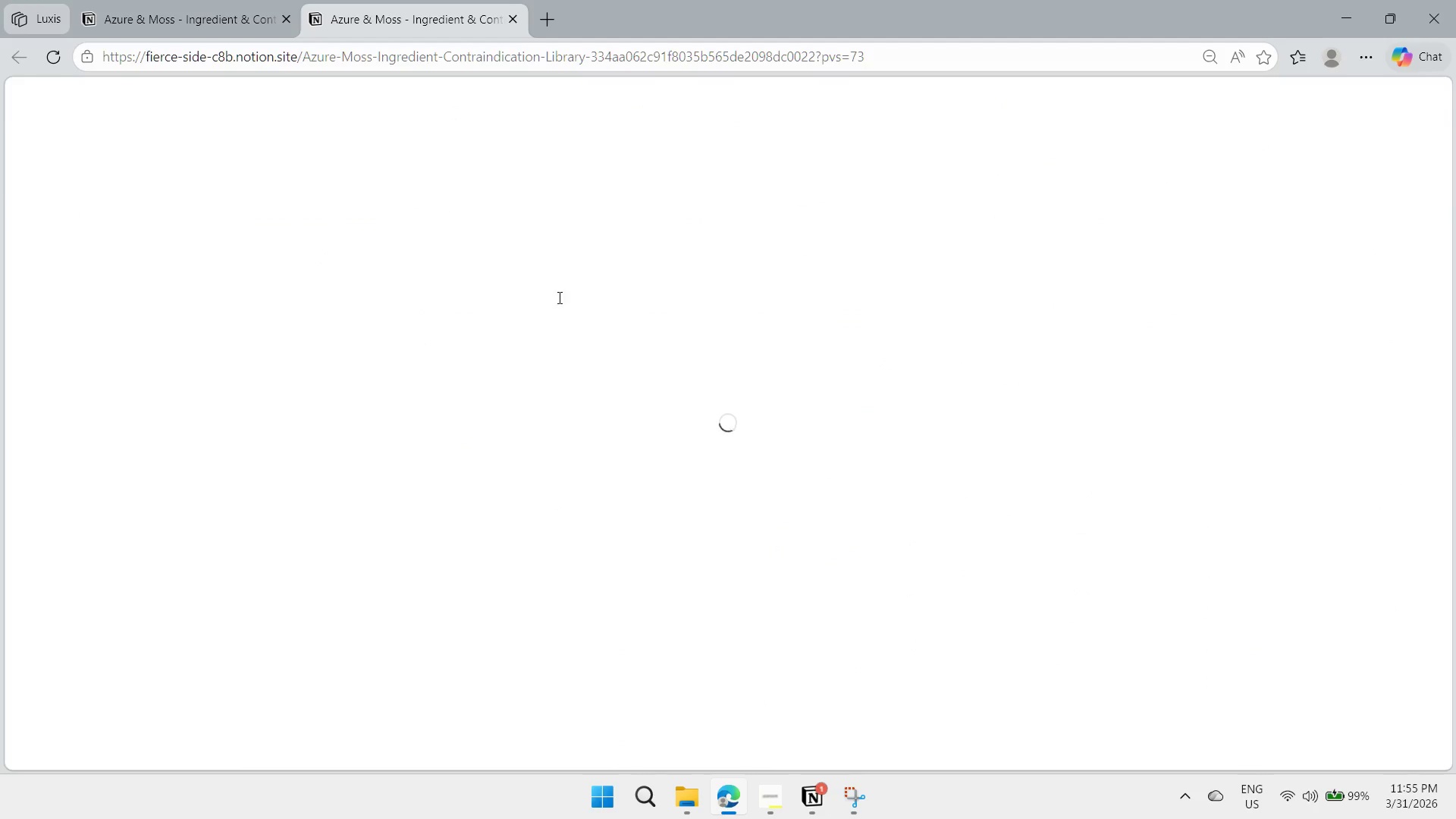 
scroll: coordinate [490, 317], scroll_direction: down, amount: 4.0
 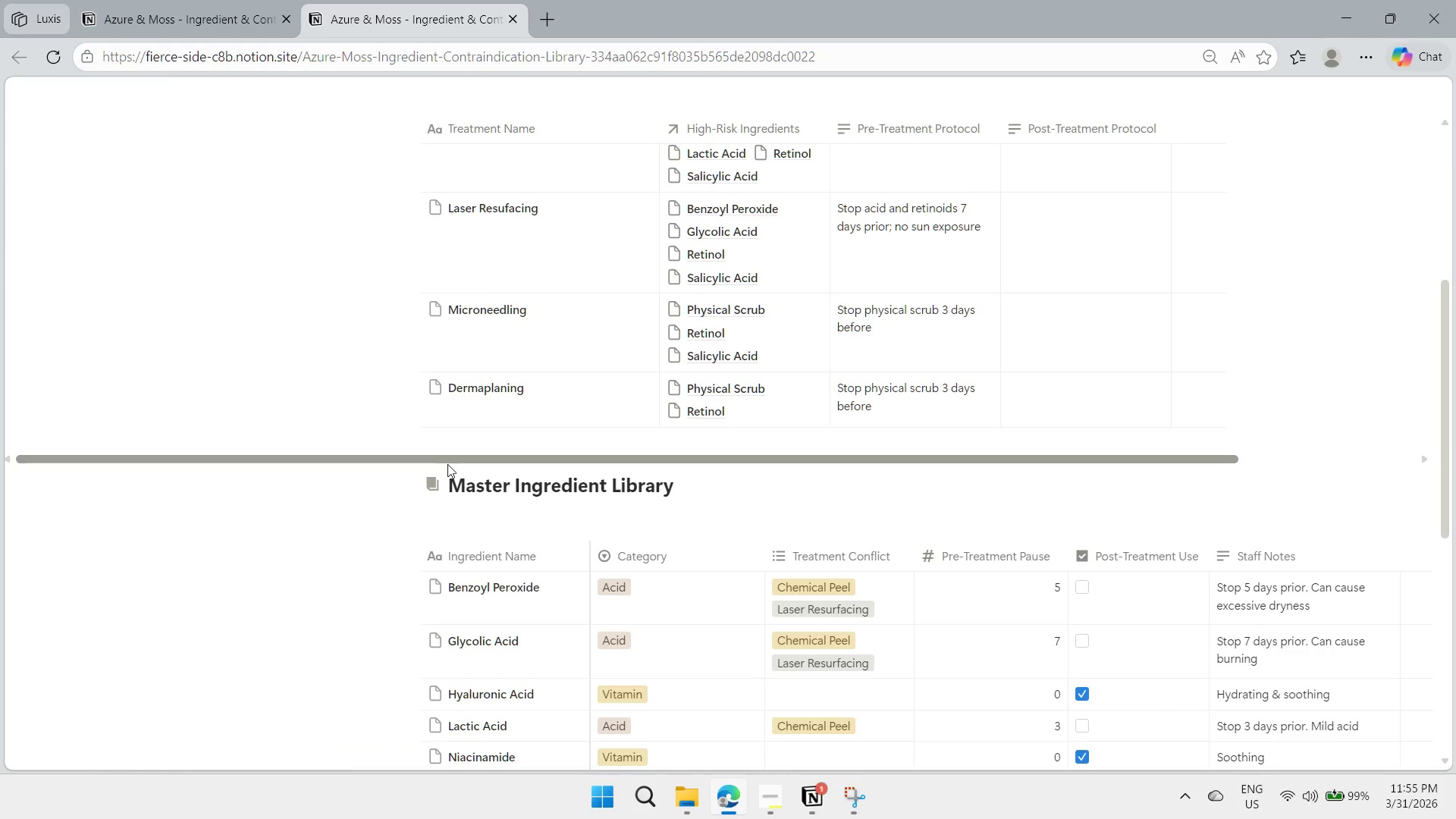 
left_click_drag(start_coordinate=[447, 464], to_coordinate=[514, 465])
 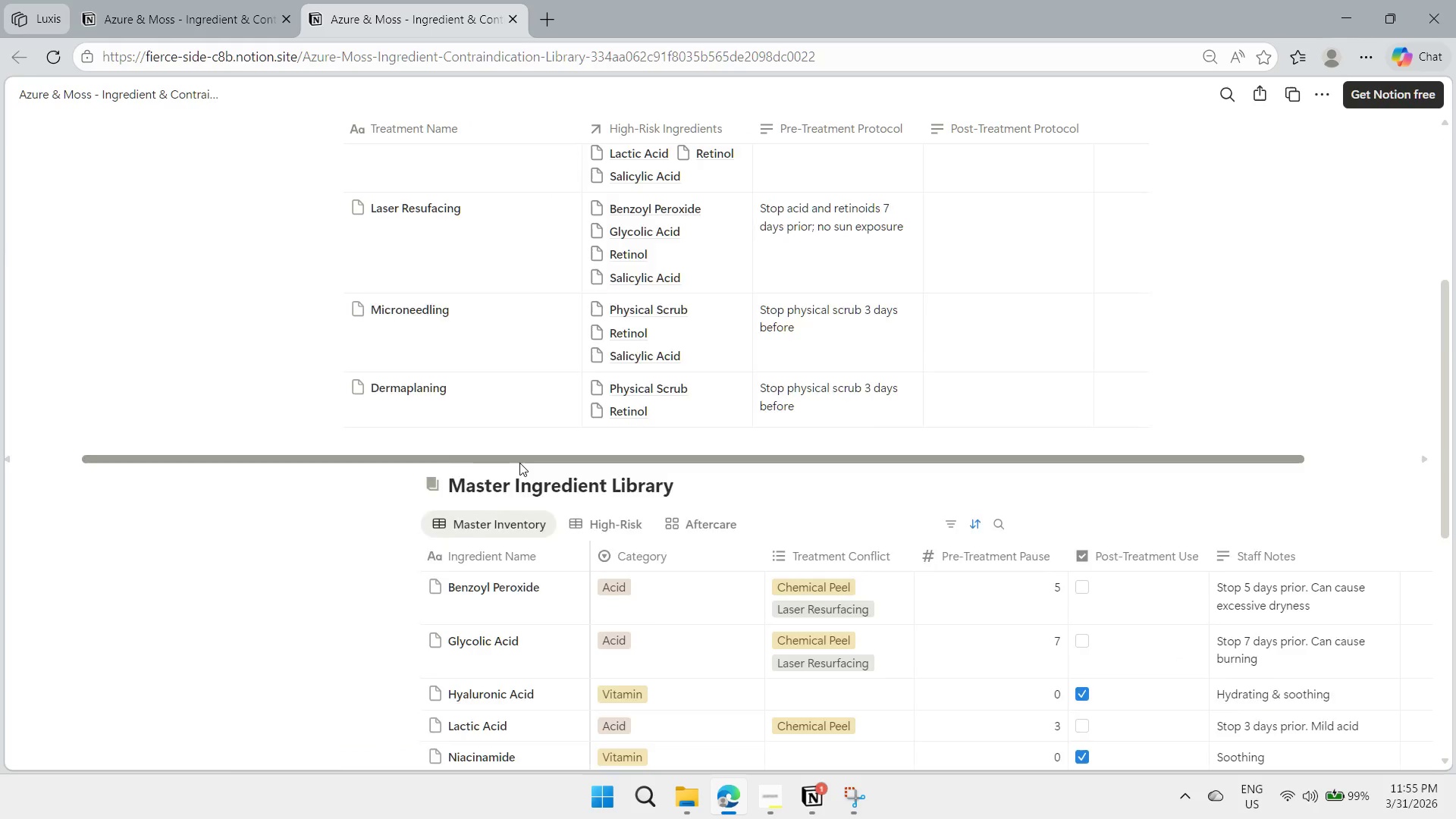 
left_click_drag(start_coordinate=[563, 555], to_coordinate=[710, 570])
 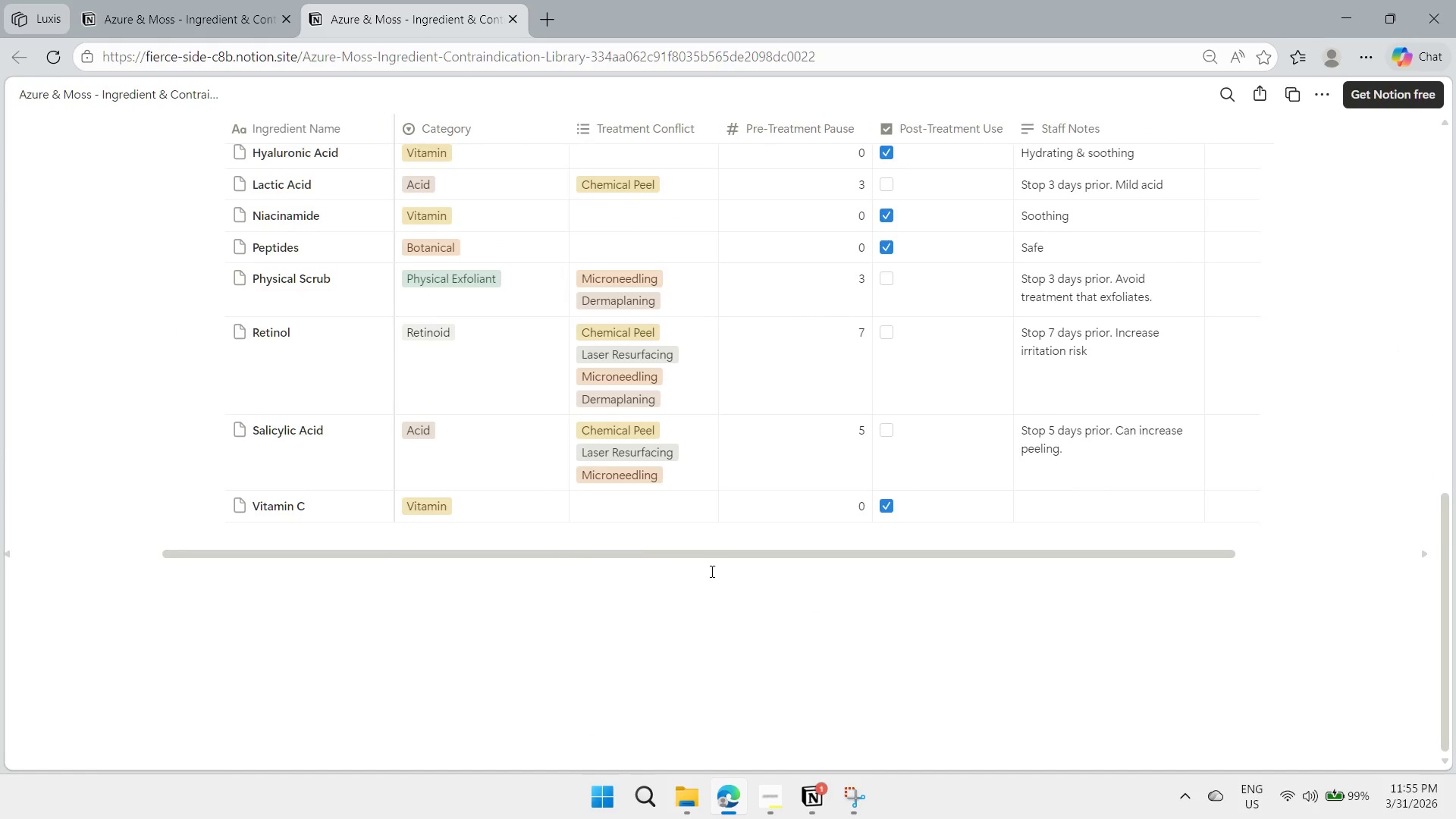 
scroll: coordinate [590, 535], scroll_direction: down, amount: 6.0
 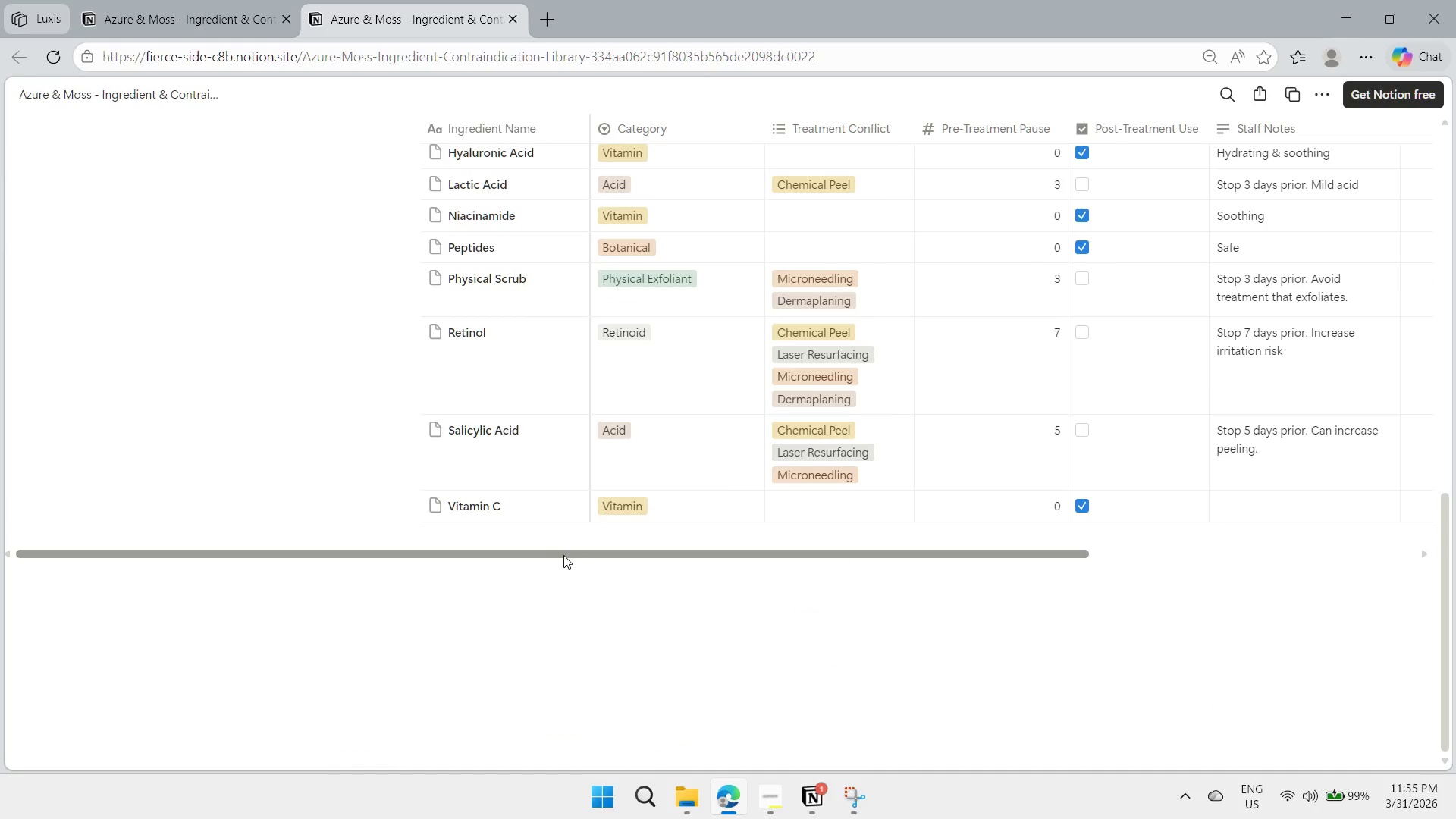 
scroll: coordinate [718, 559], scroll_direction: up, amount: 7.0
 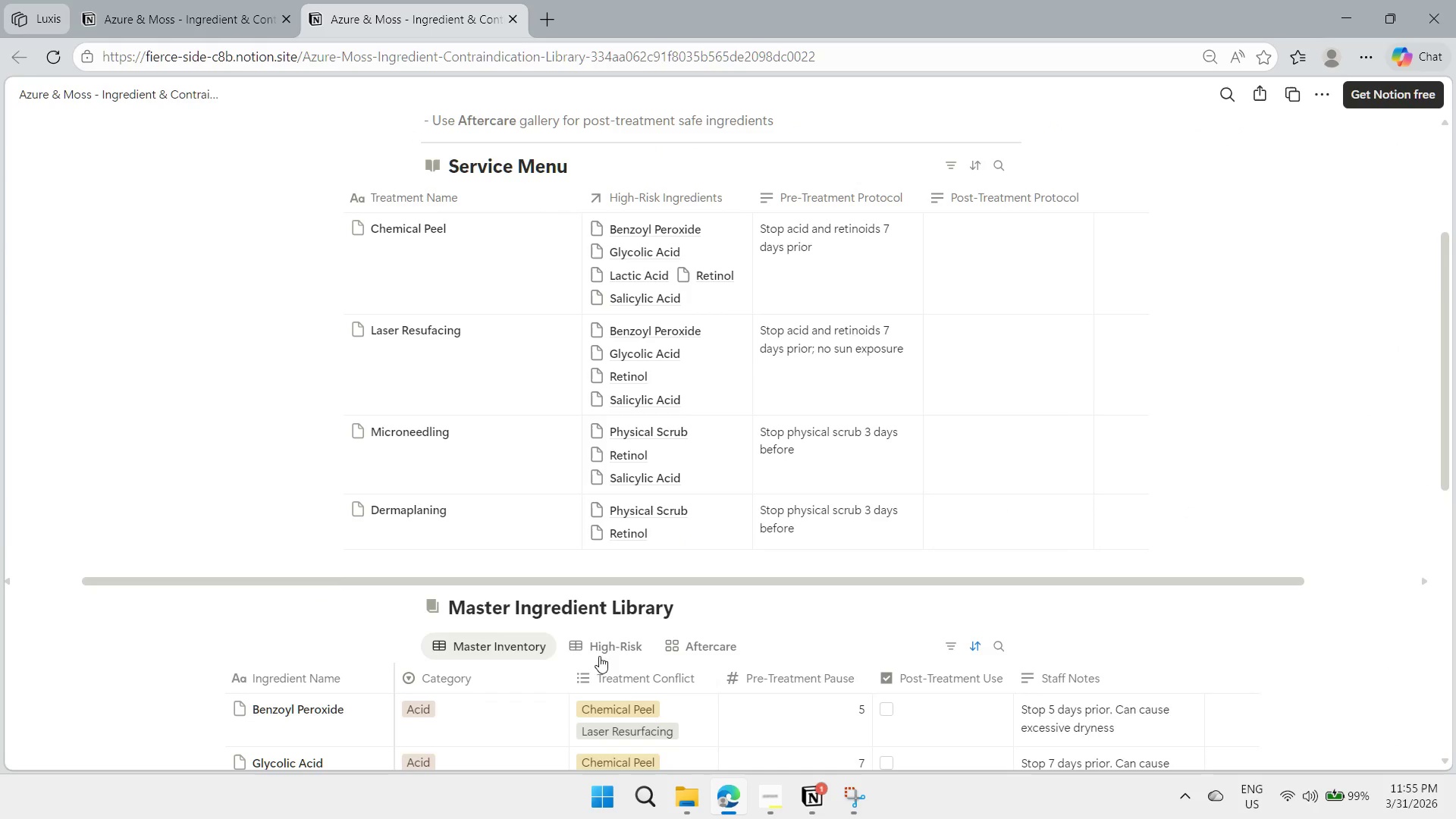 
left_click([612, 638])
 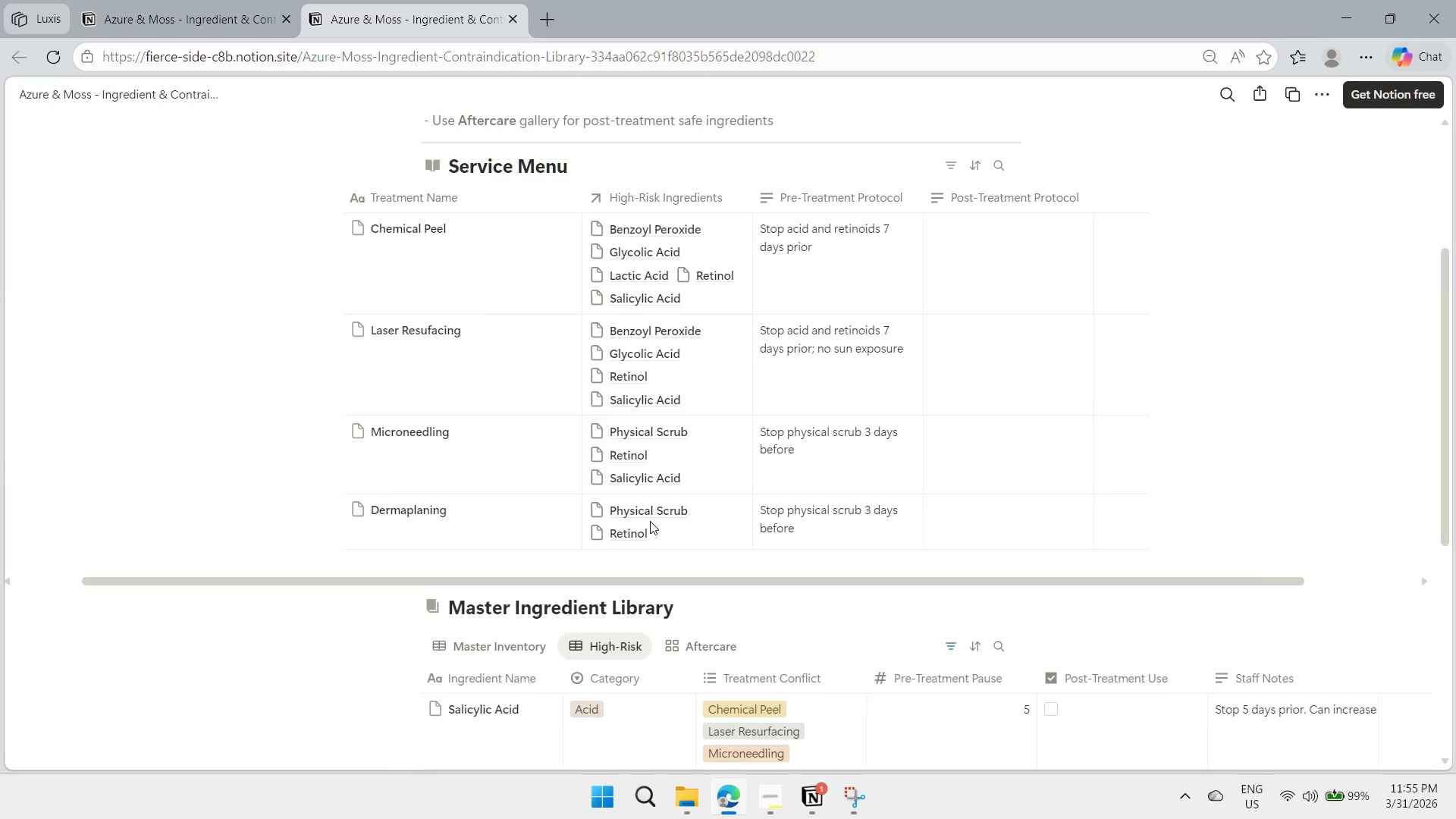 
left_click_drag(start_coordinate=[637, 552], to_coordinate=[752, 546])
 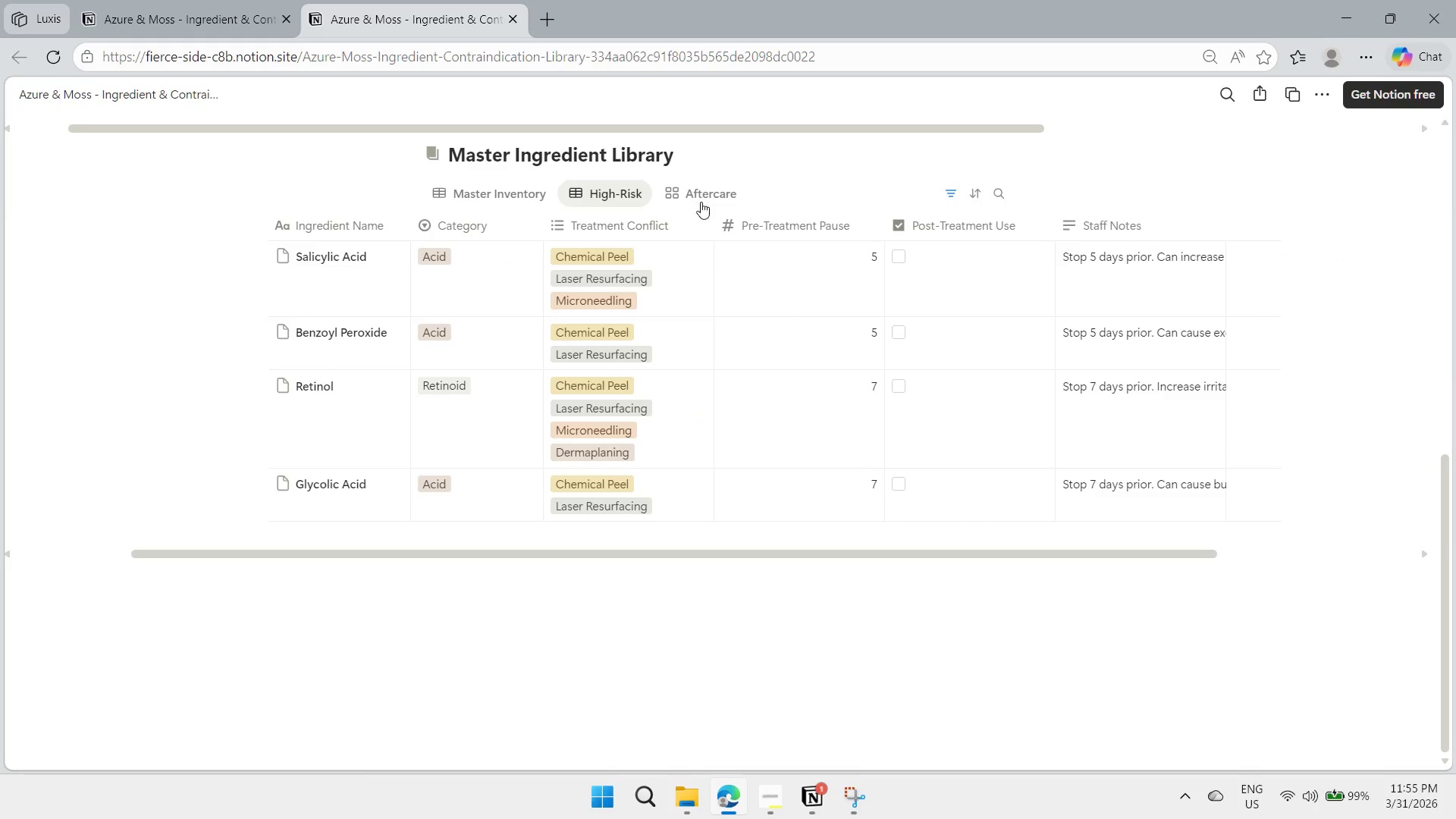 
scroll: coordinate [648, 522], scroll_direction: down, amount: 5.0
 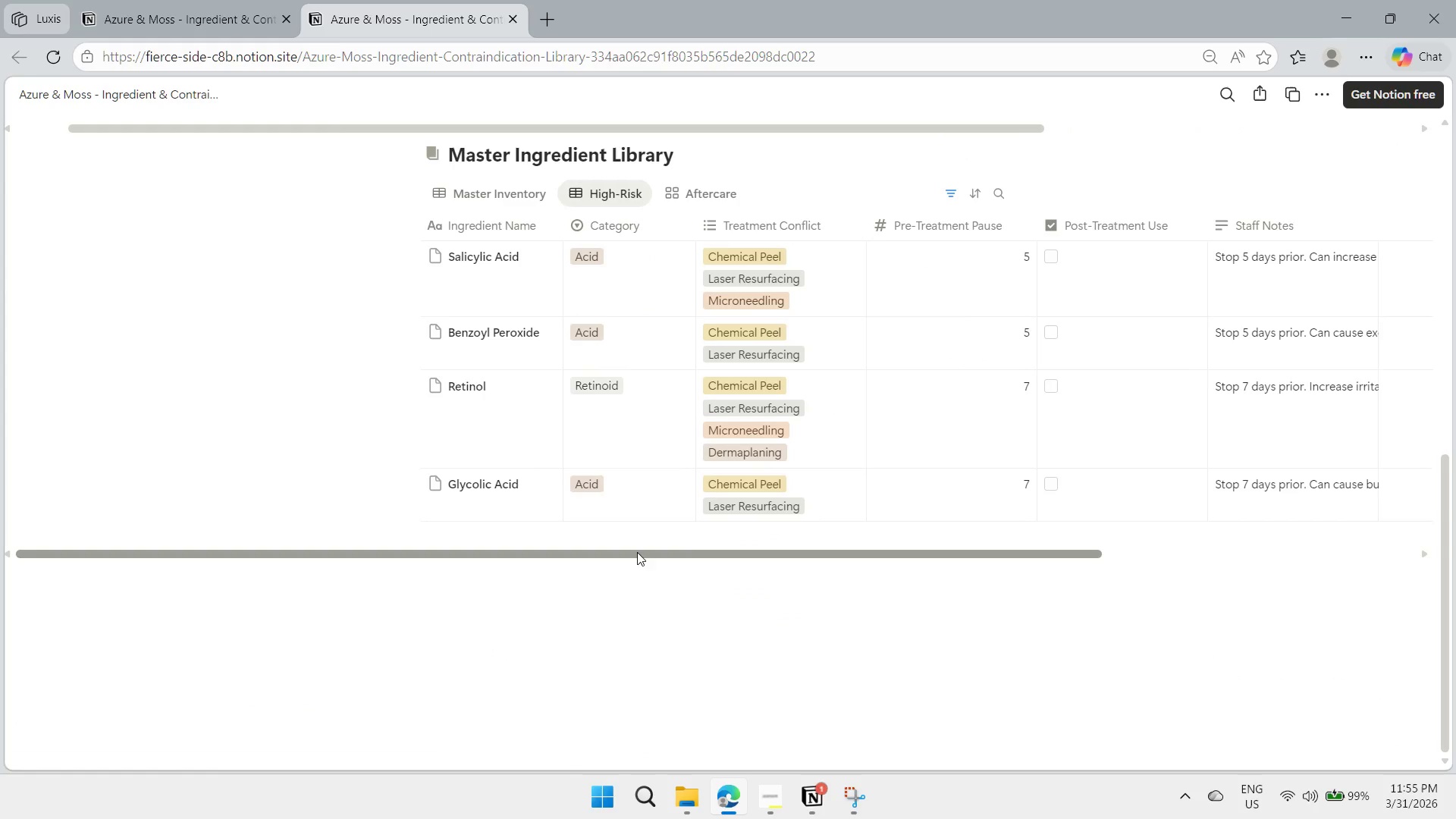 
left_click([701, 200])
 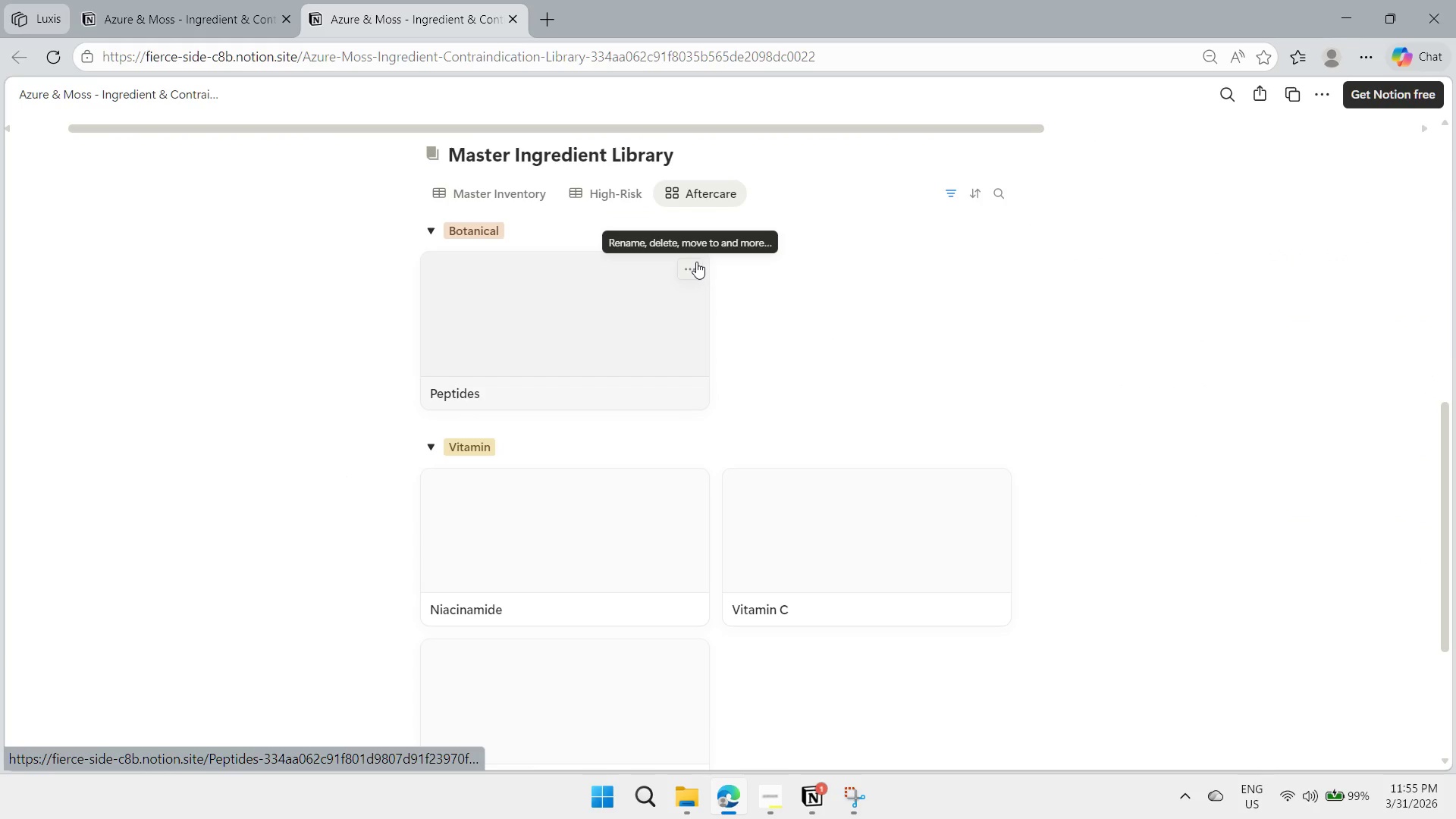 
scroll: coordinate [691, 300], scroll_direction: up, amount: 8.0
 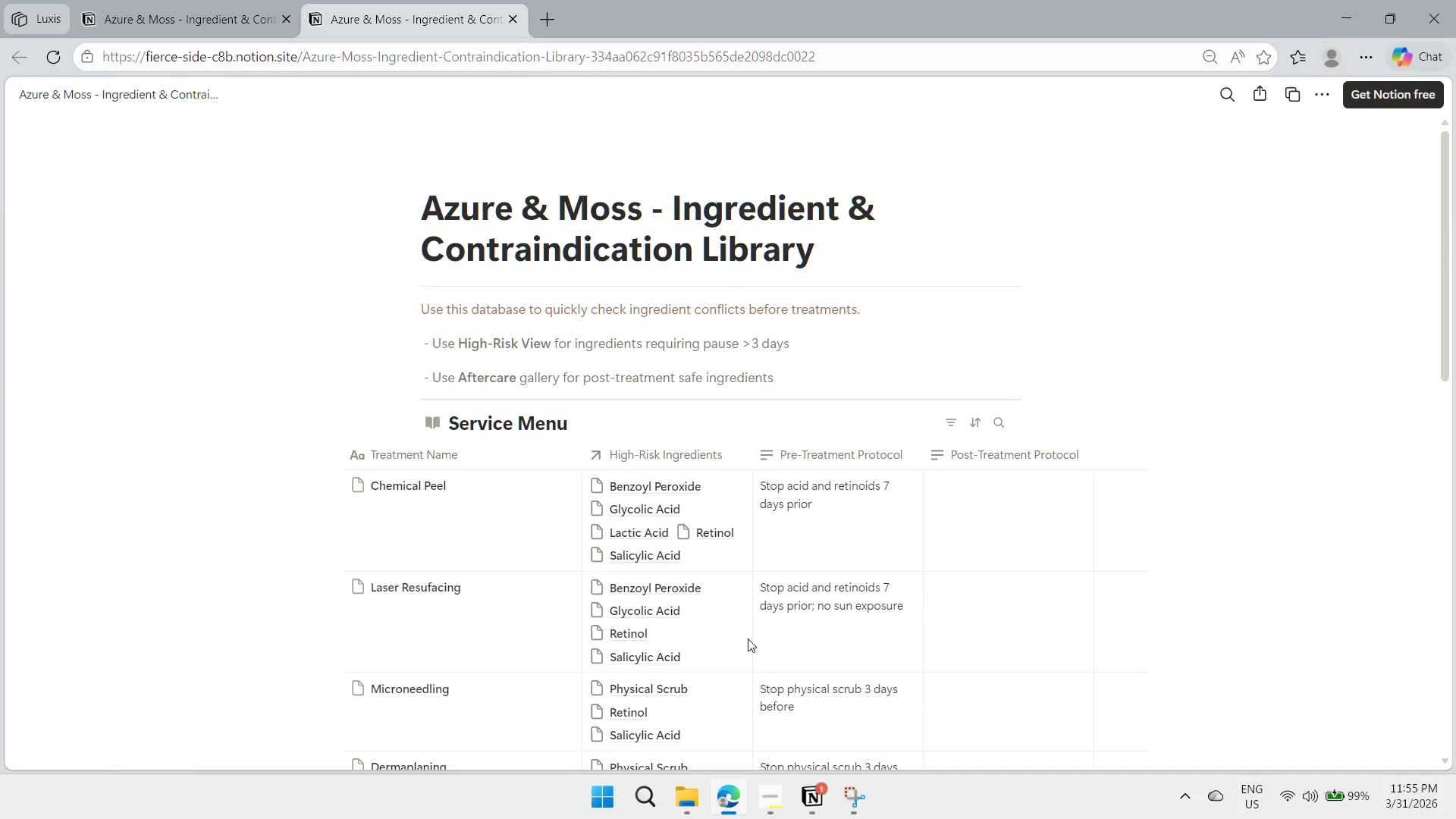 
left_click([806, 813])
 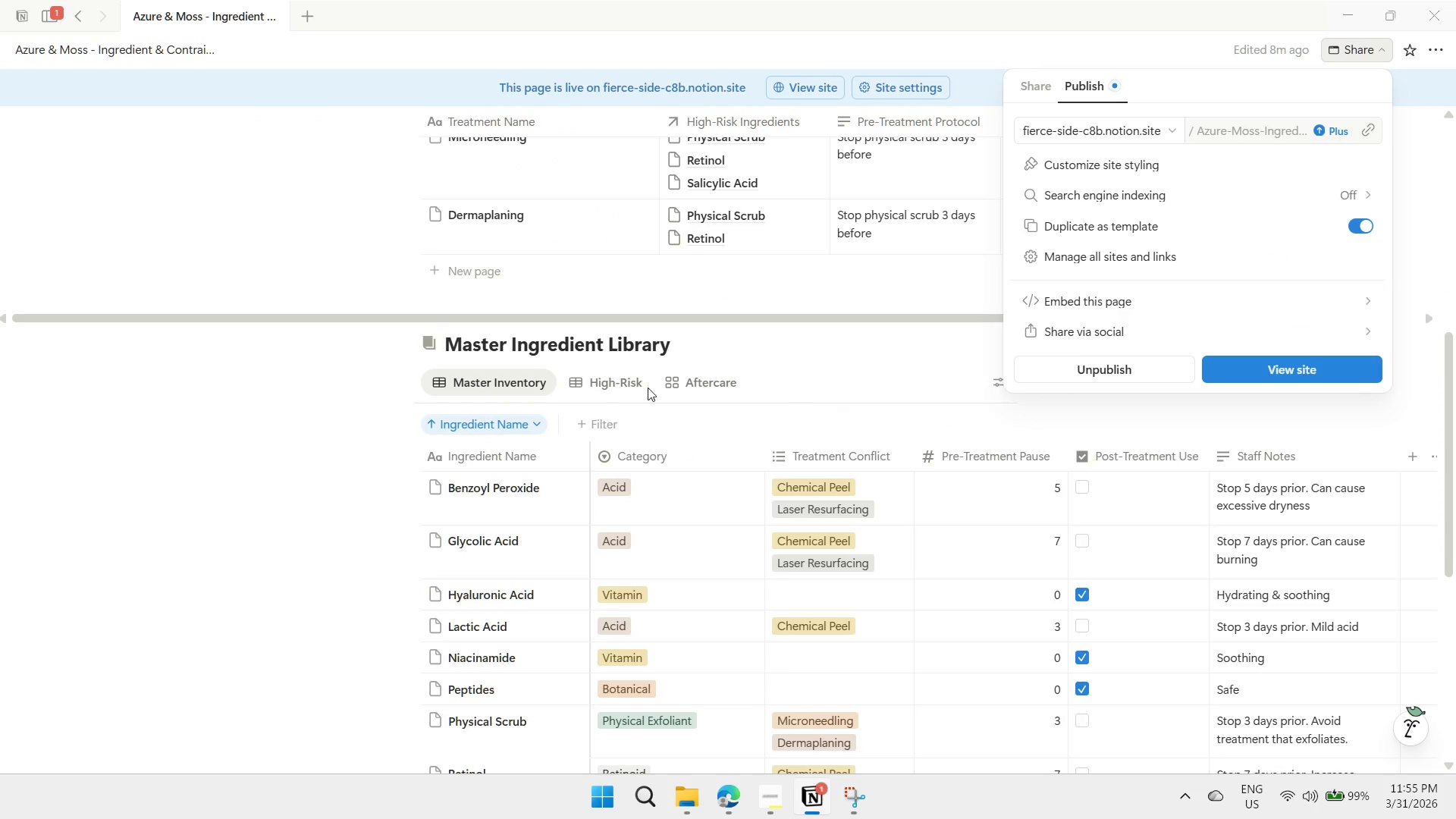 
left_click([321, 473])
 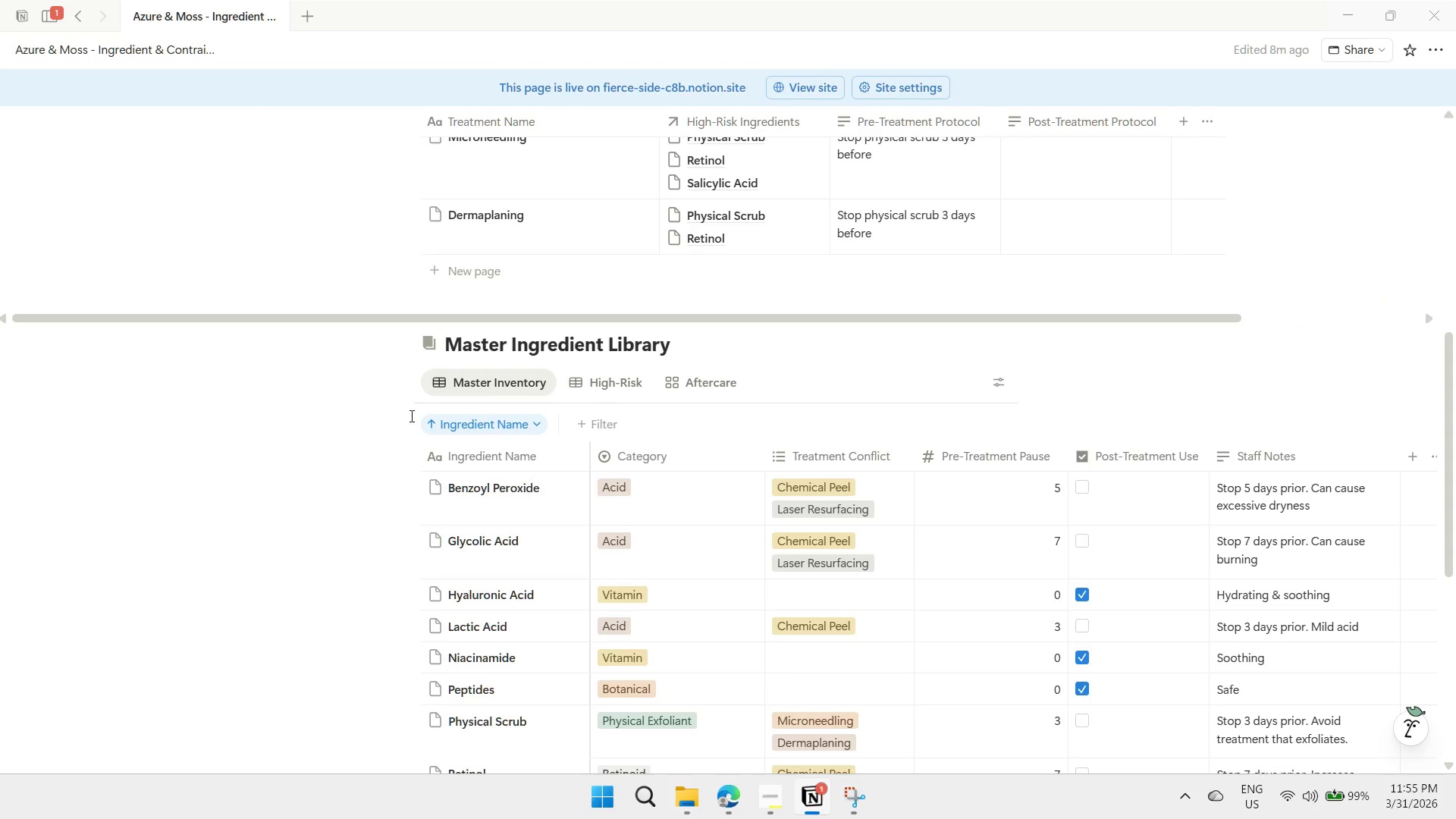 
scroll: coordinate [506, 517], scroll_direction: up, amount: 7.0
 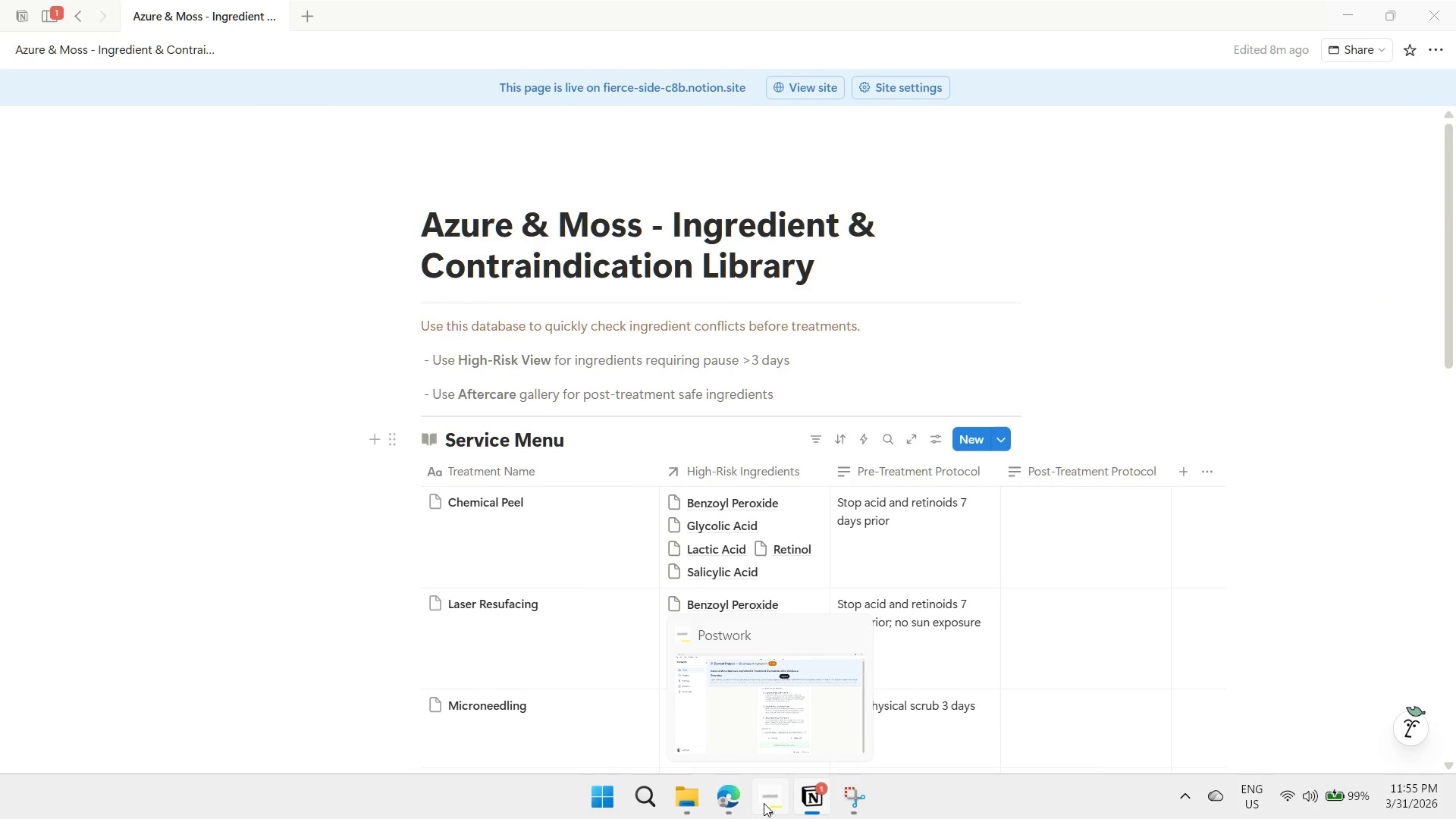 
left_click([764, 803])